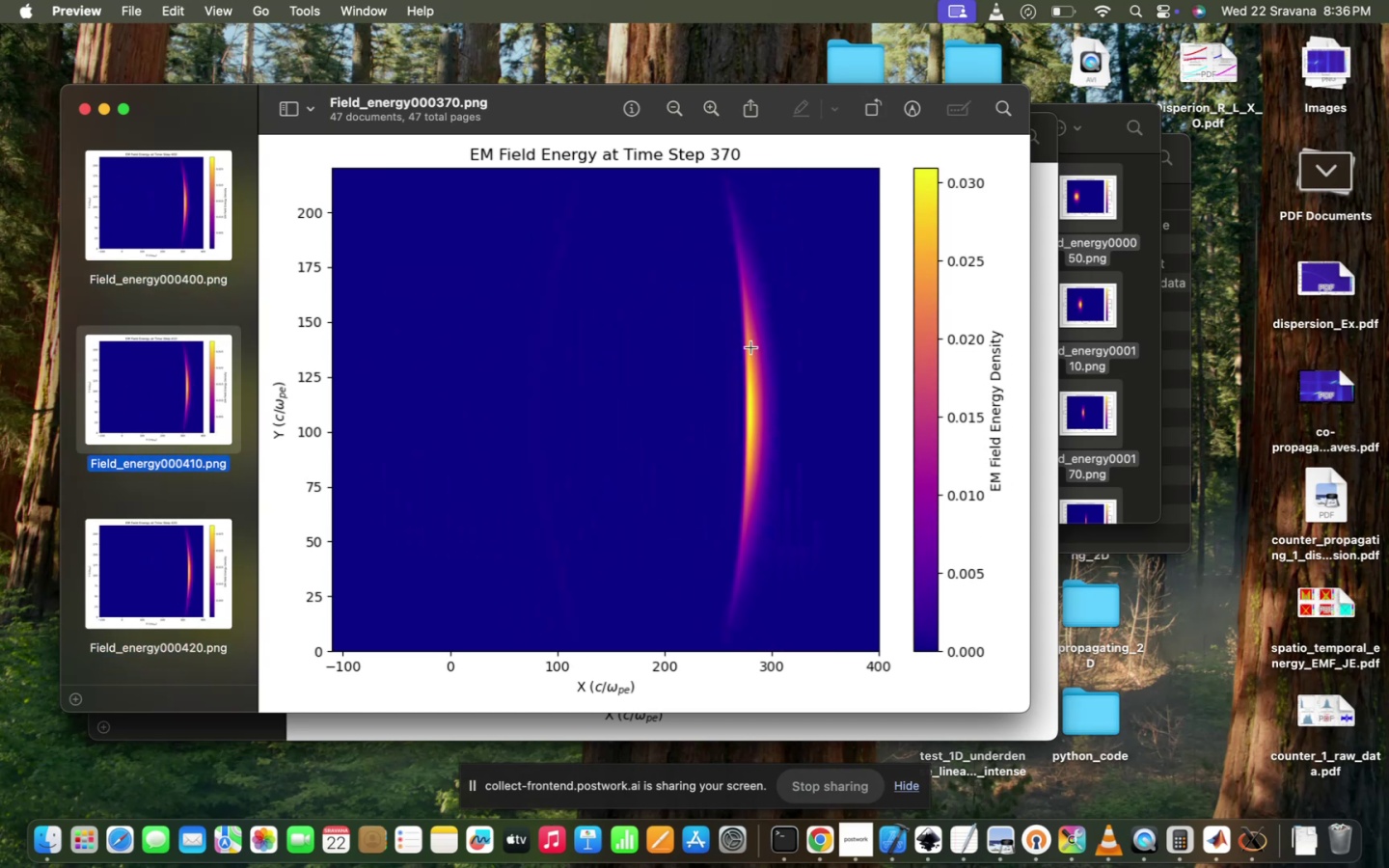 
hold_key(key=ArrowDown, duration=1.59)
 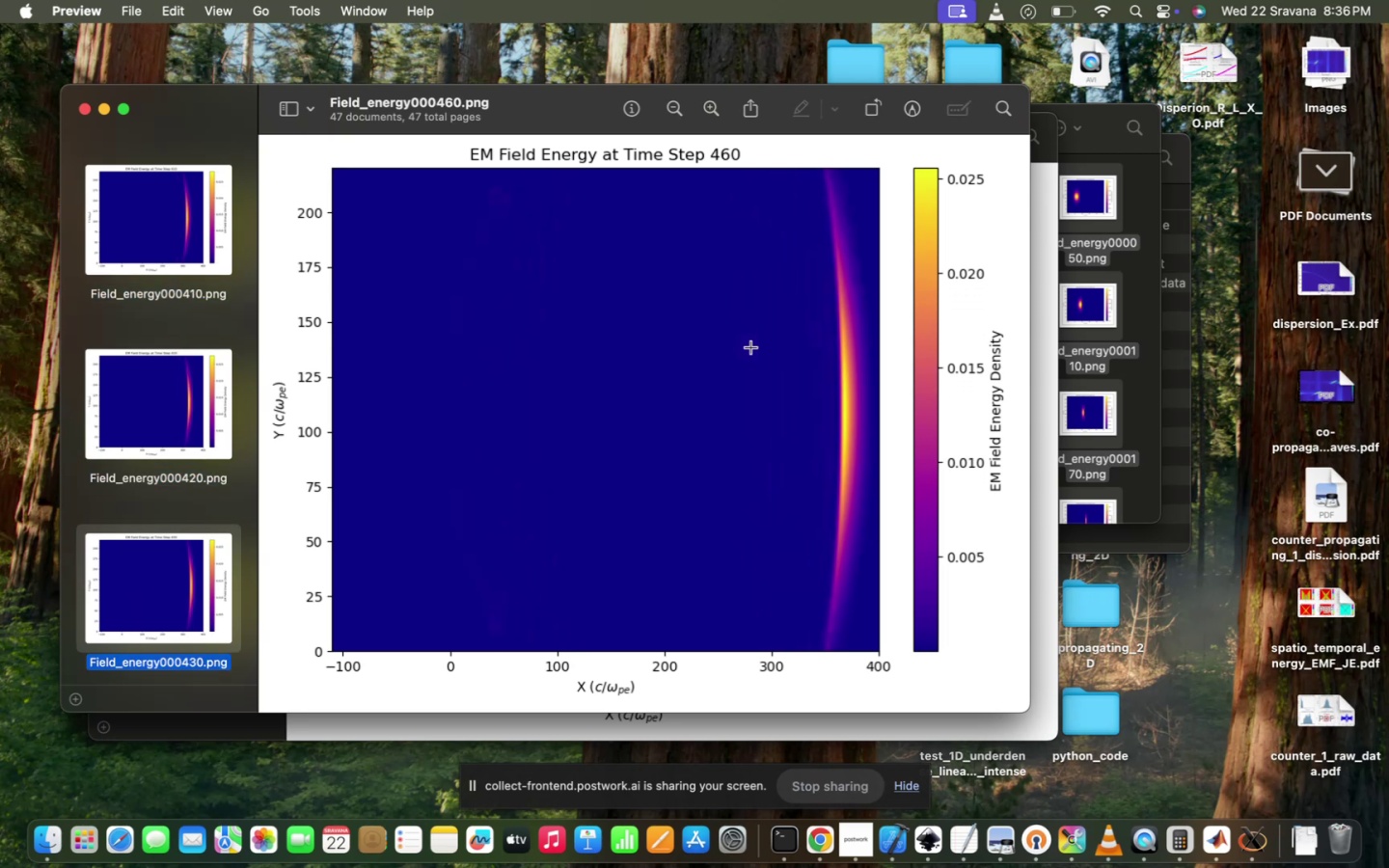 
hold_key(key=ArrowUp, duration=1.5)
 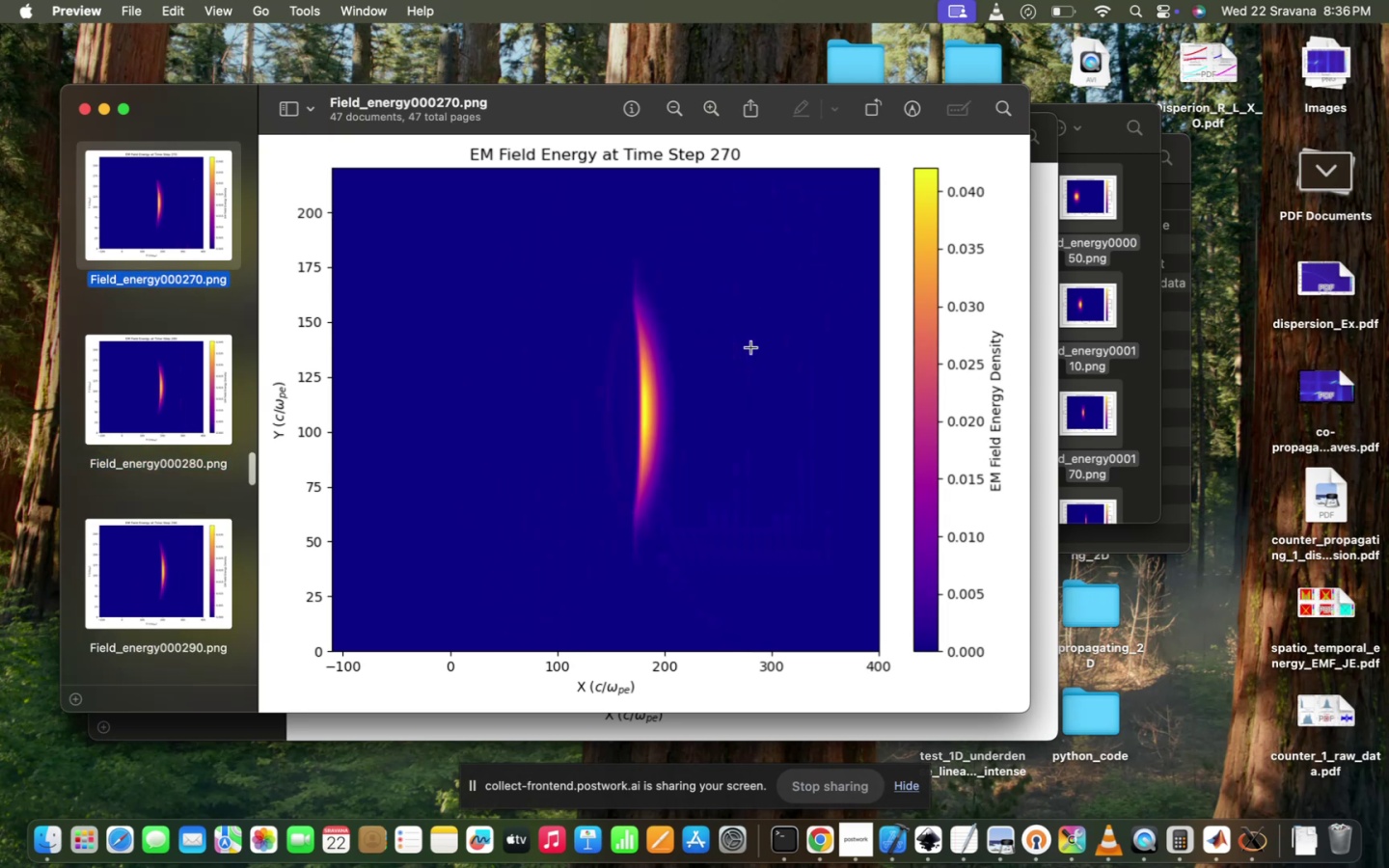 
hold_key(key=ArrowUp, duration=1.5)
 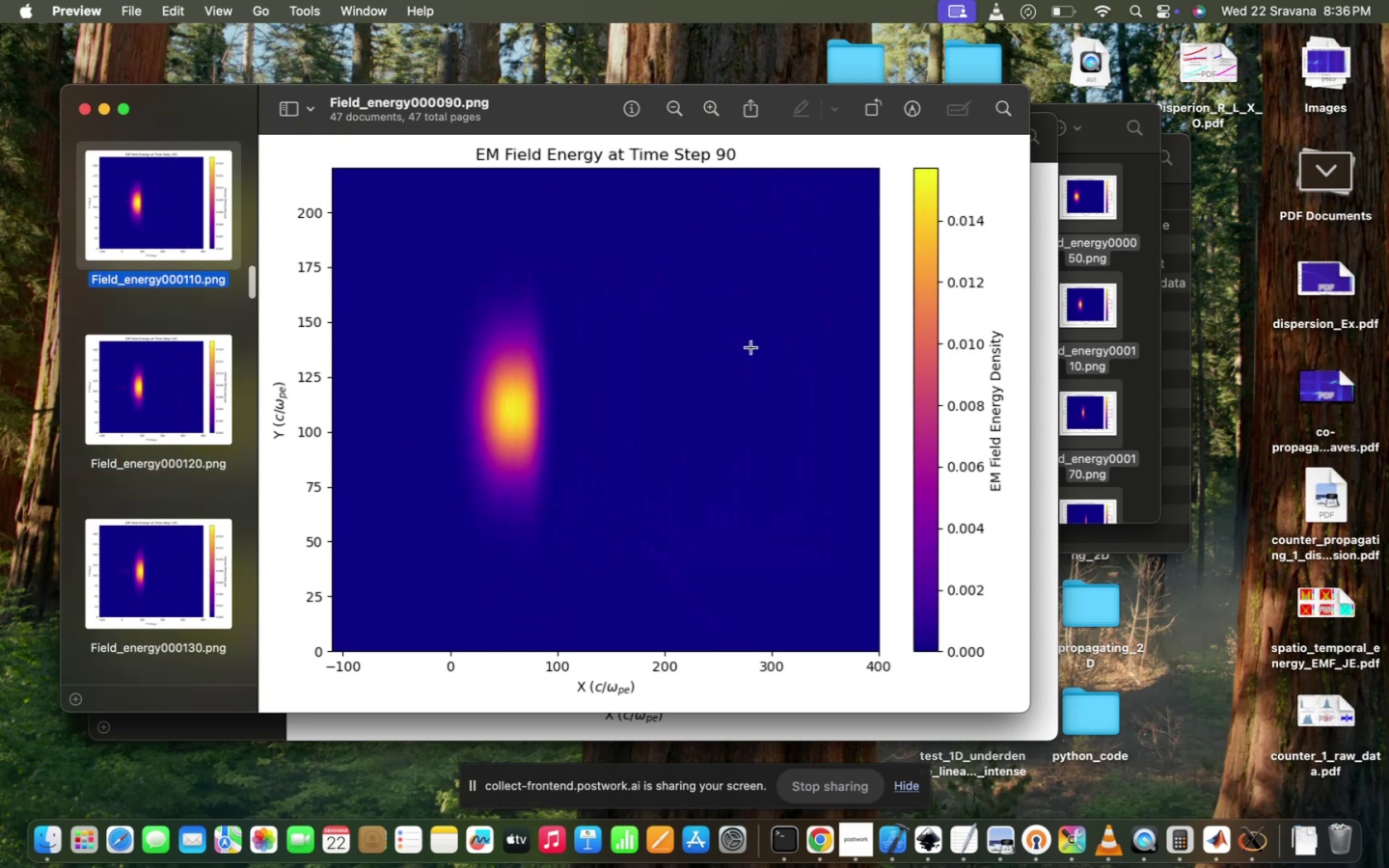 
hold_key(key=ArrowUp, duration=1.51)
 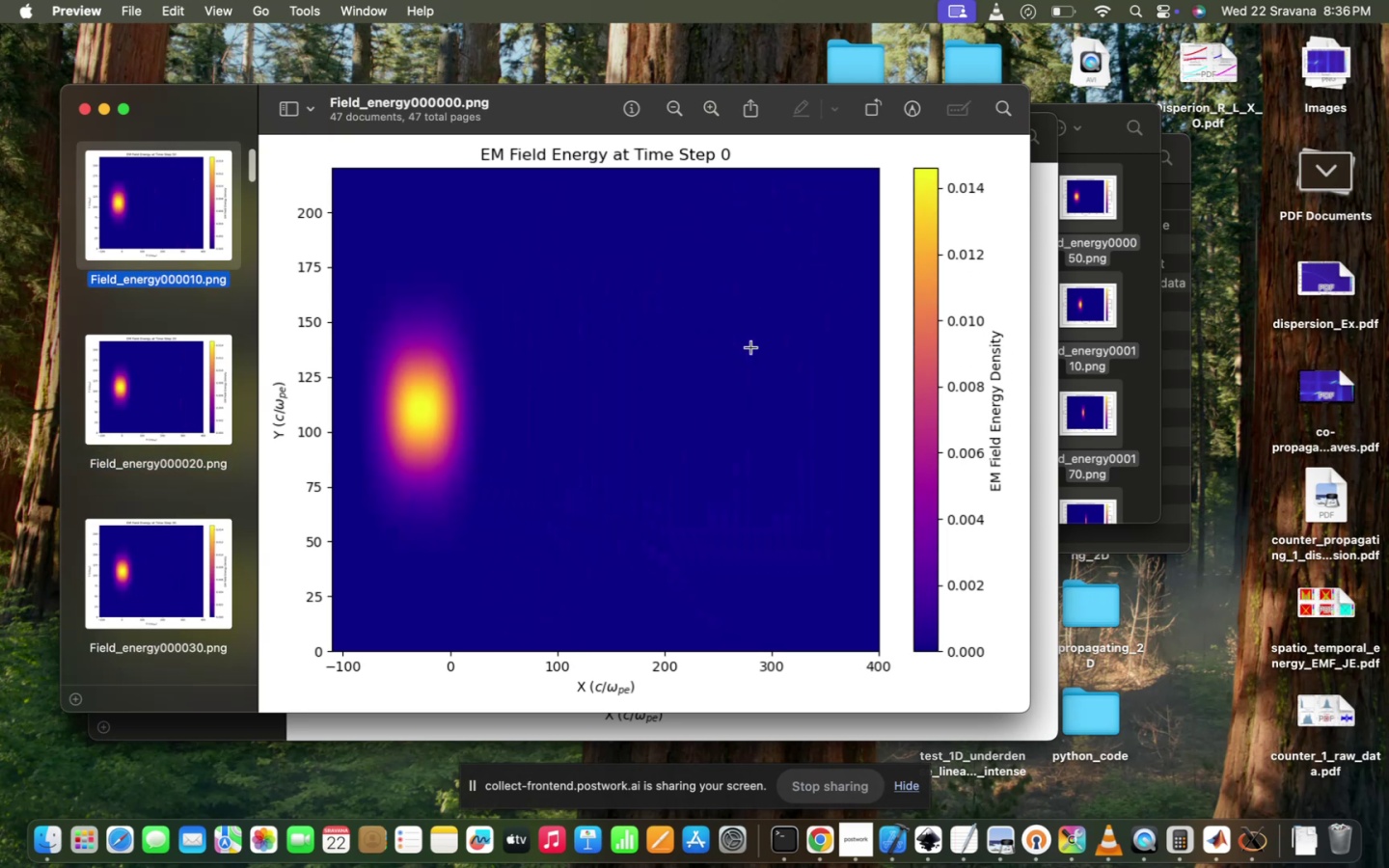 
key(ArrowUp)
 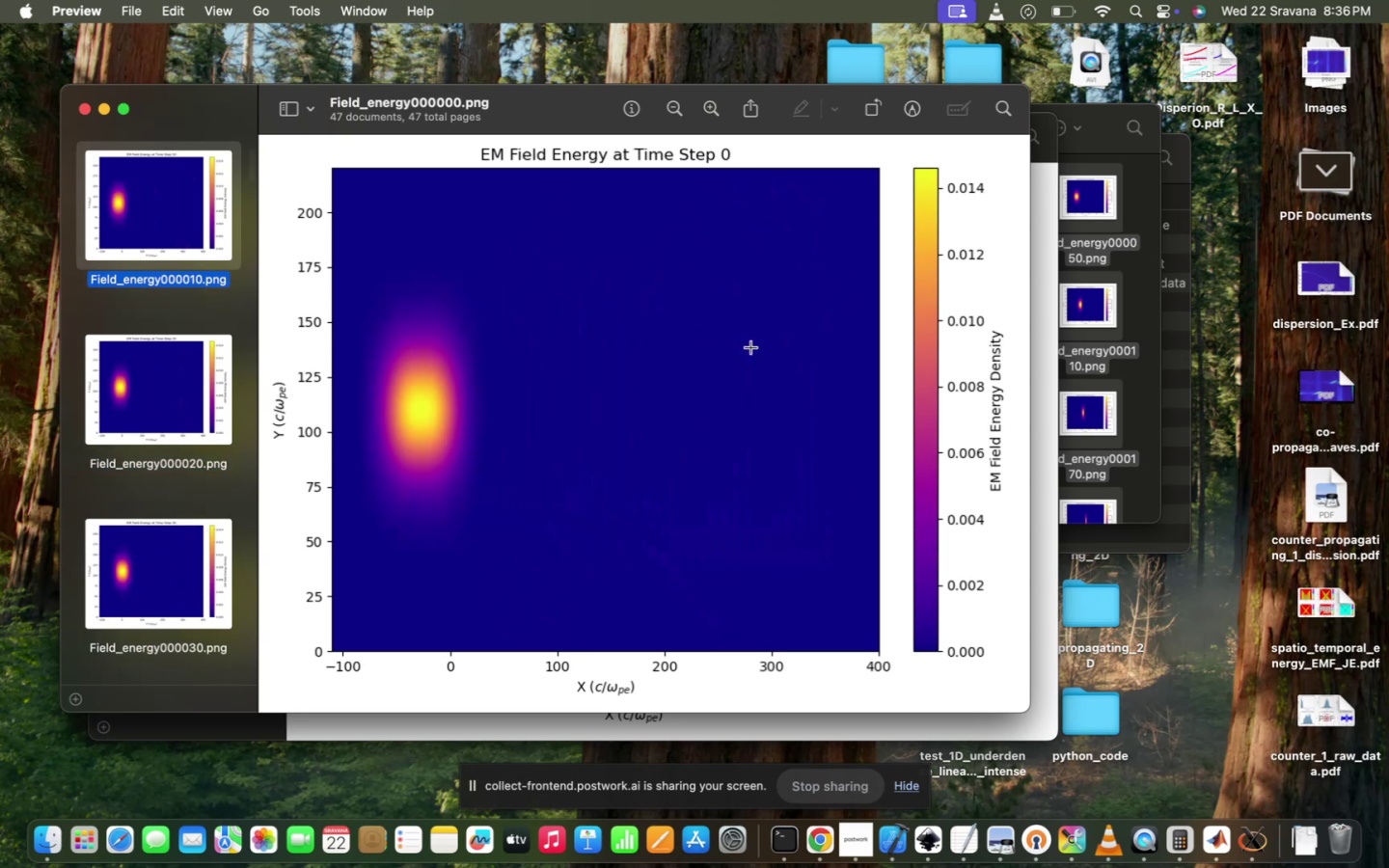 
hold_key(key=ArrowDown, duration=1.5)
 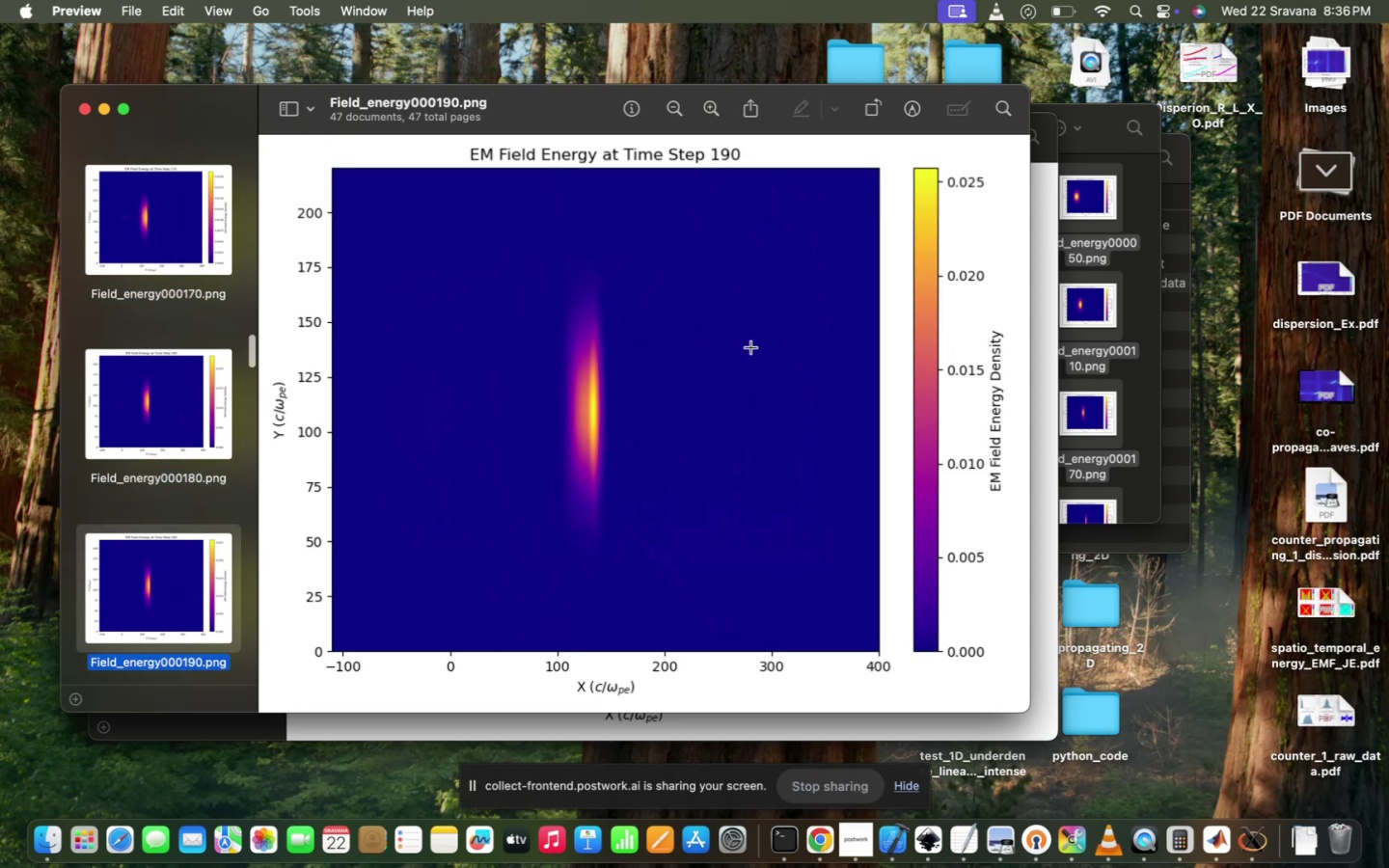 
hold_key(key=ArrowDown, duration=1.51)
 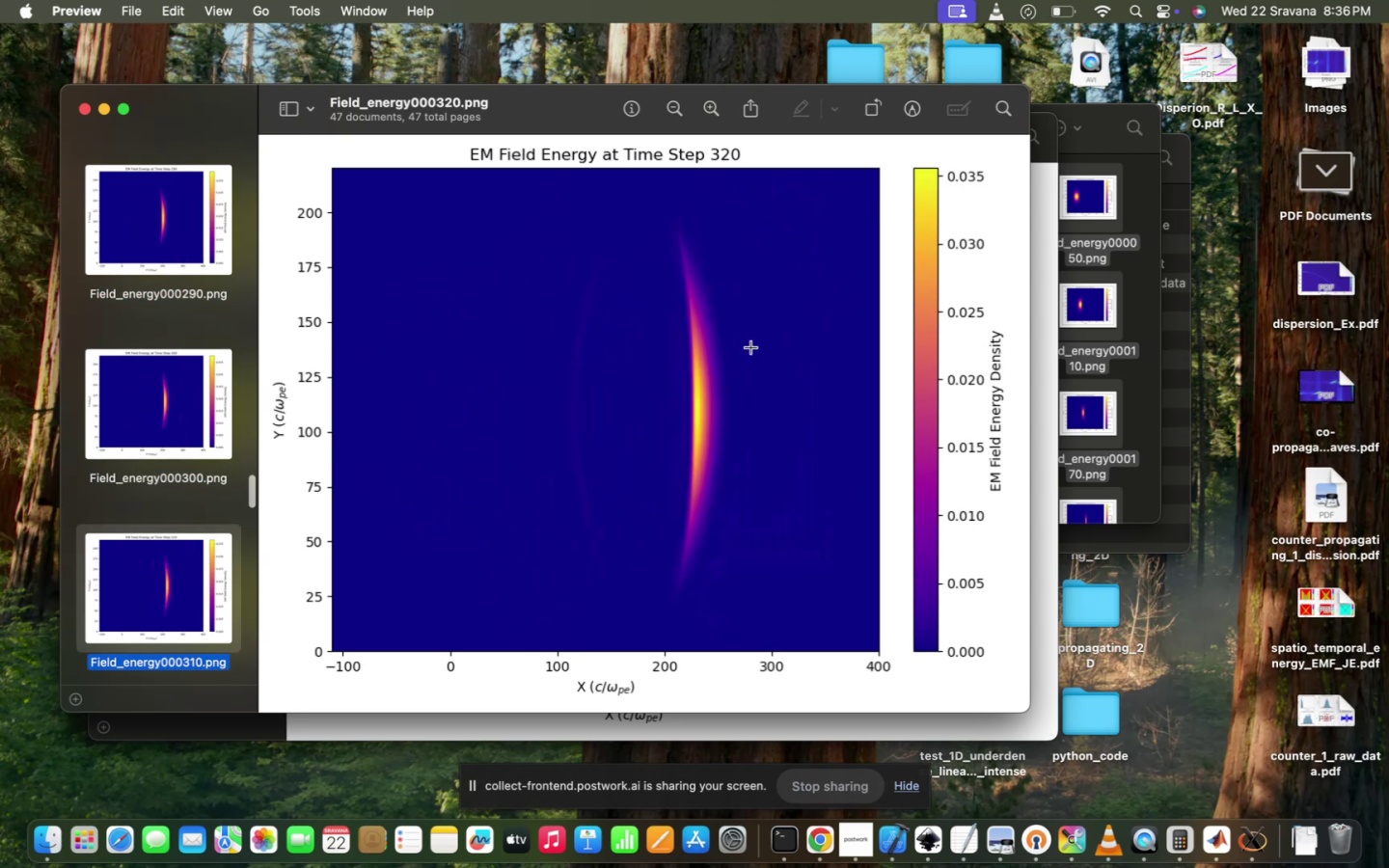 
key(ArrowDown)
 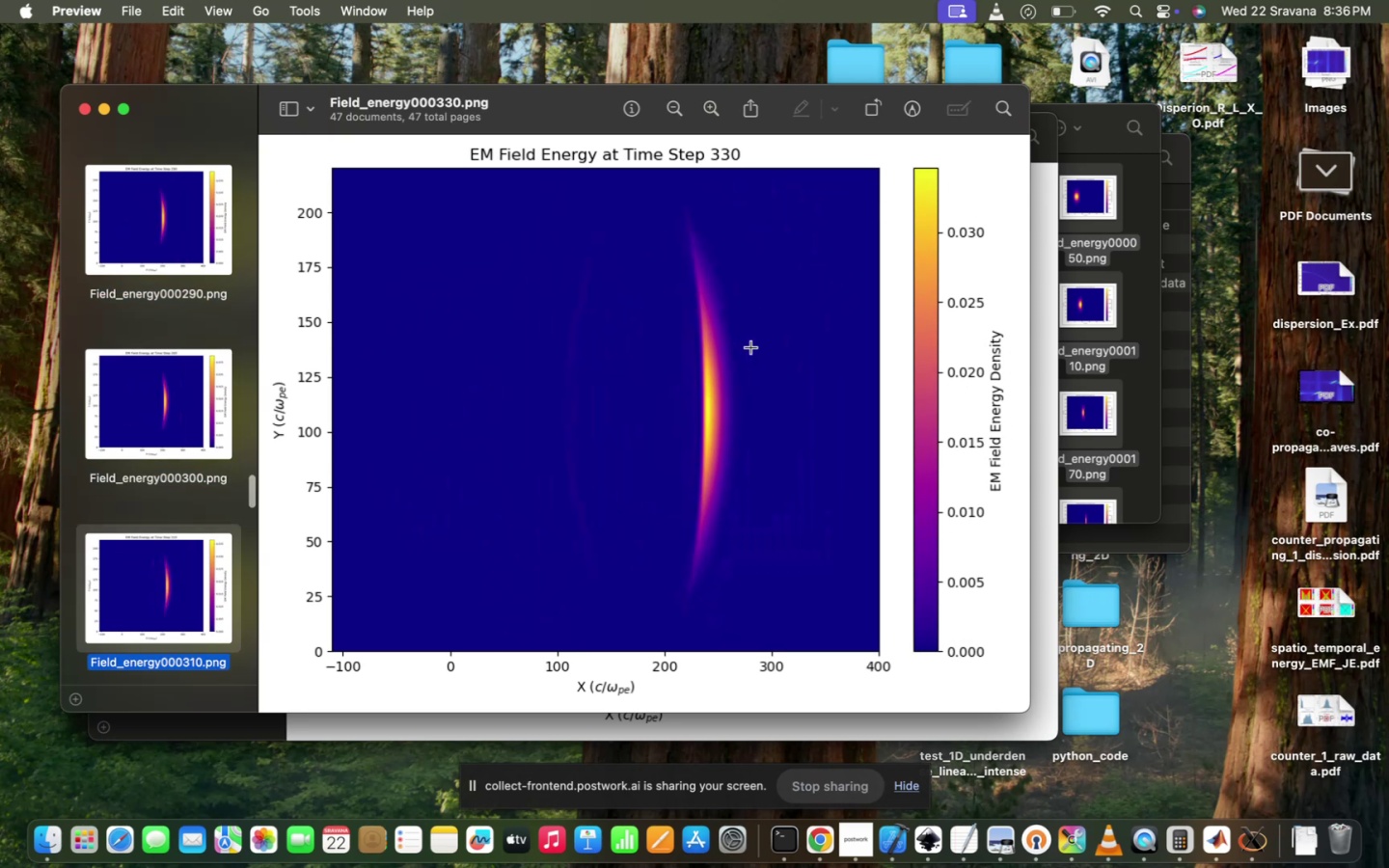 
hold_key(key=ArrowDown, duration=0.82)
 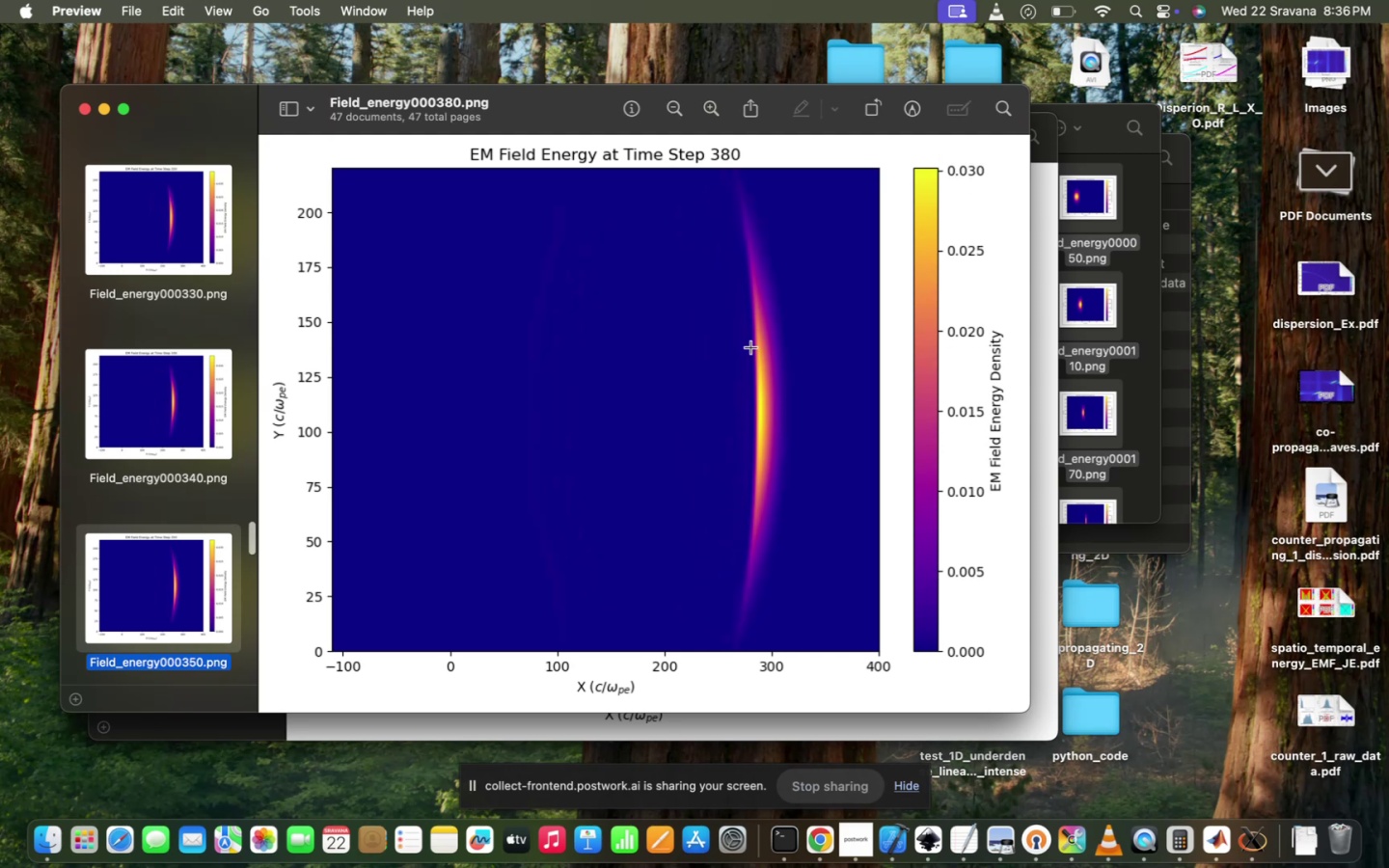 
hold_key(key=ArrowDown, duration=0.34)
 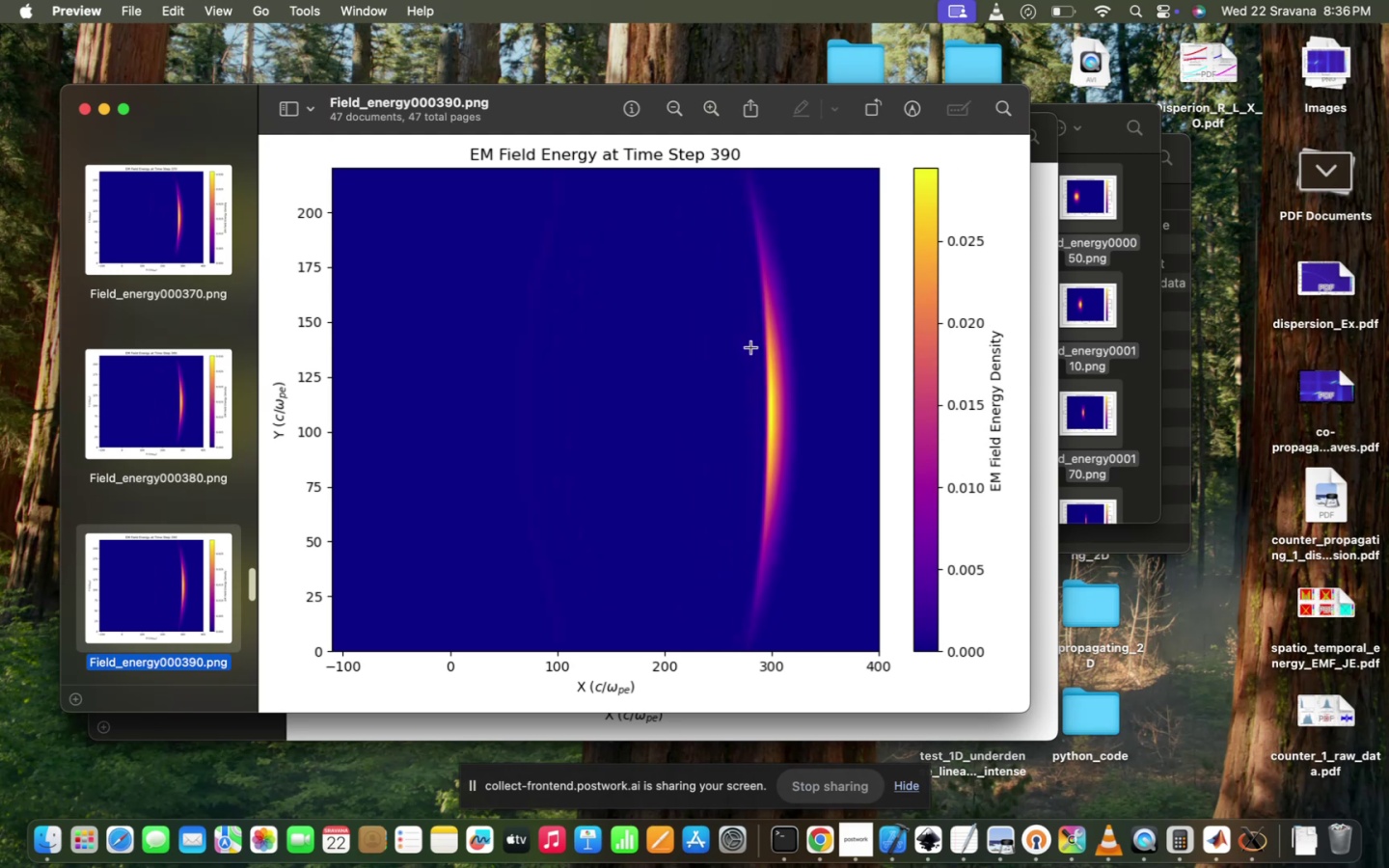 
hold_key(key=ArrowDown, duration=0.7)
 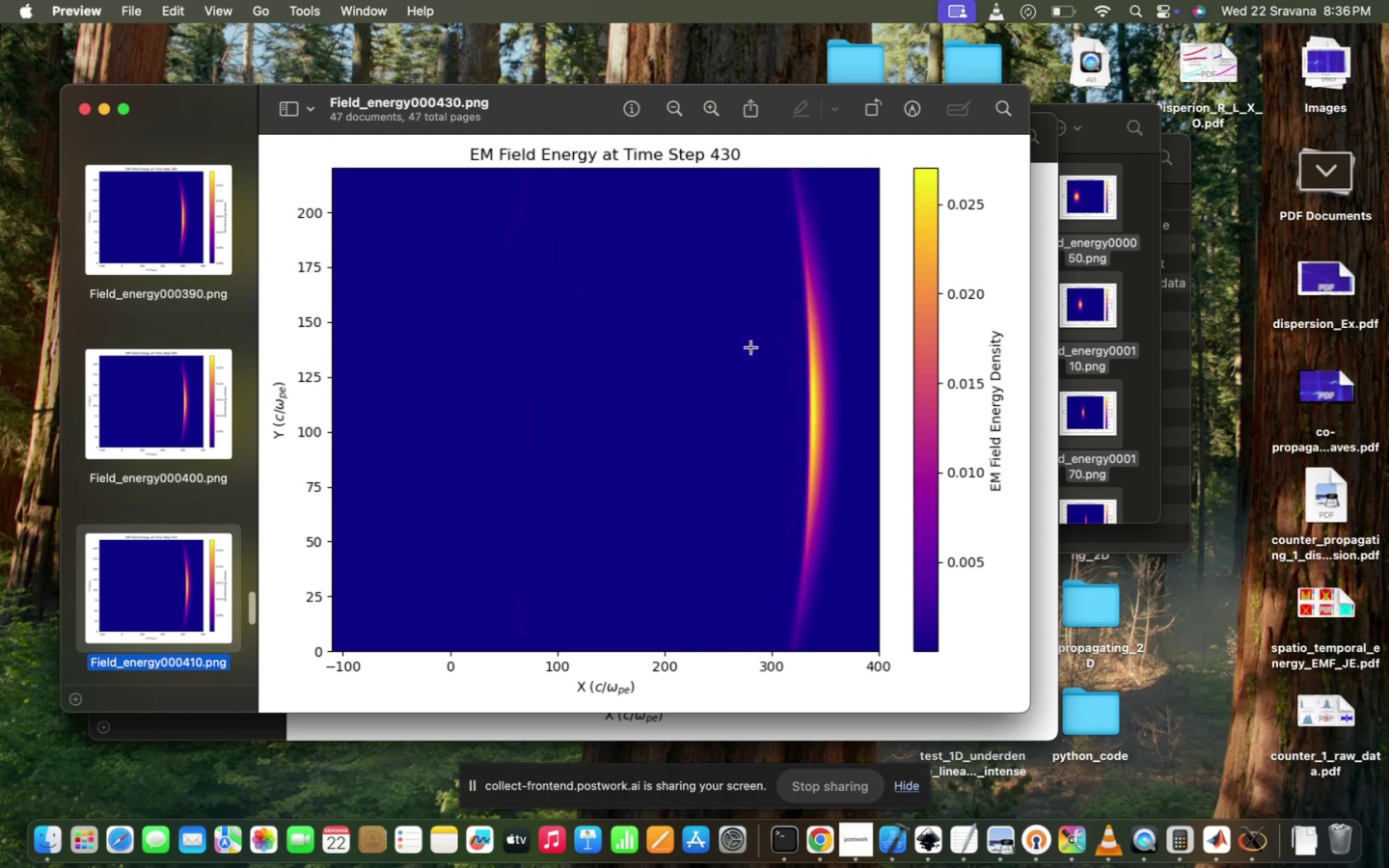 
key(ArrowUp)
 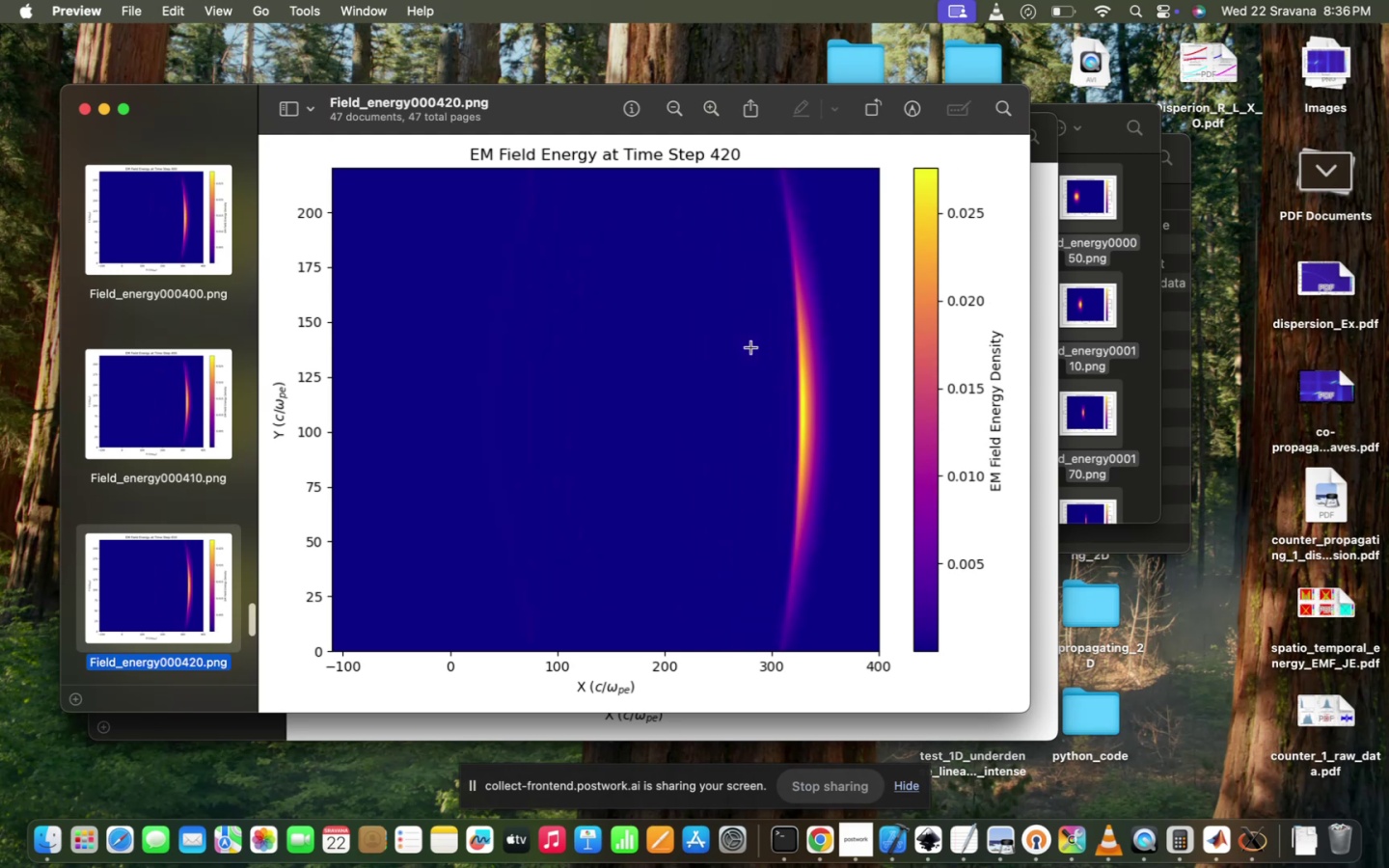 
key(ArrowDown)
 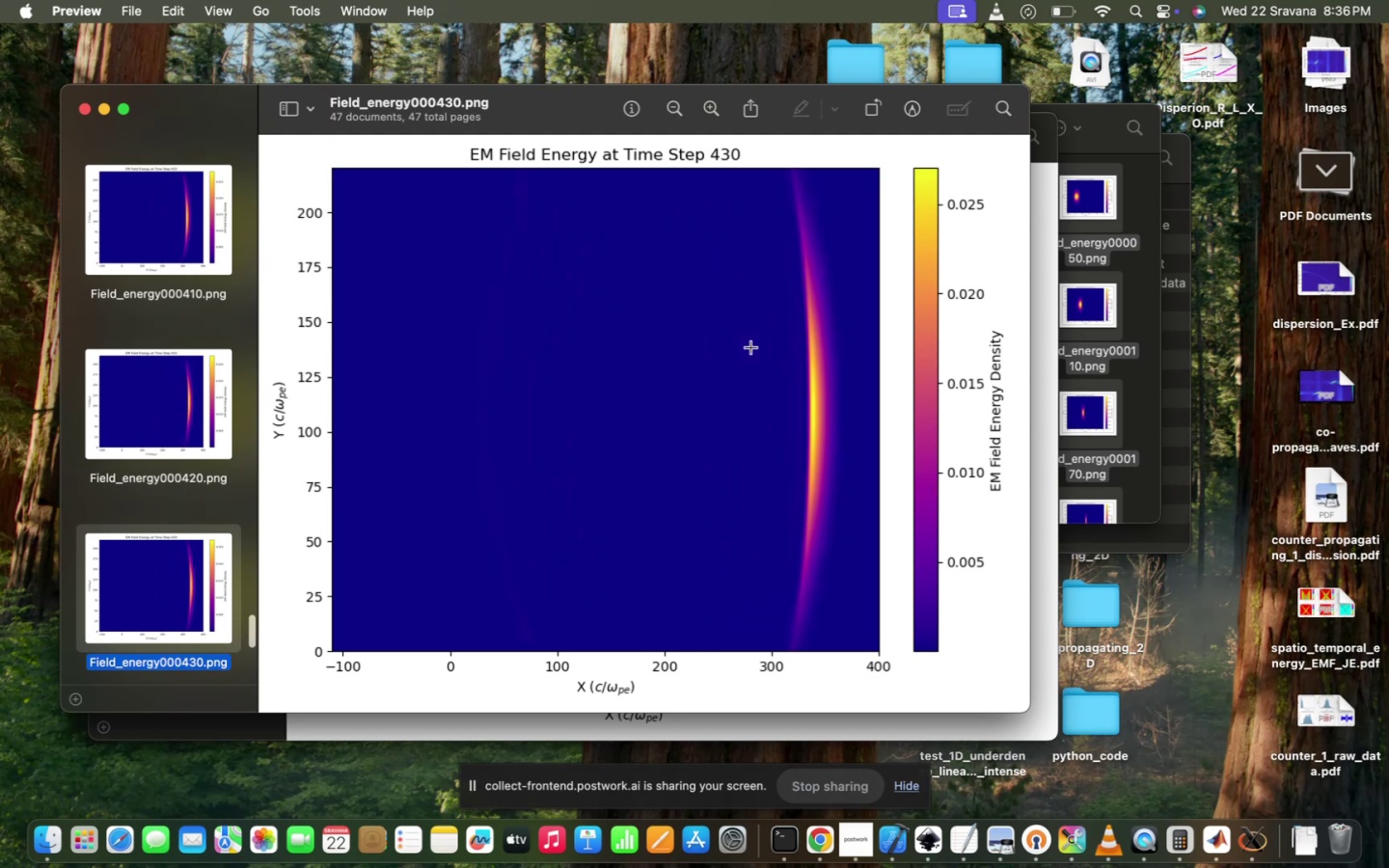 
key(ArrowDown)
 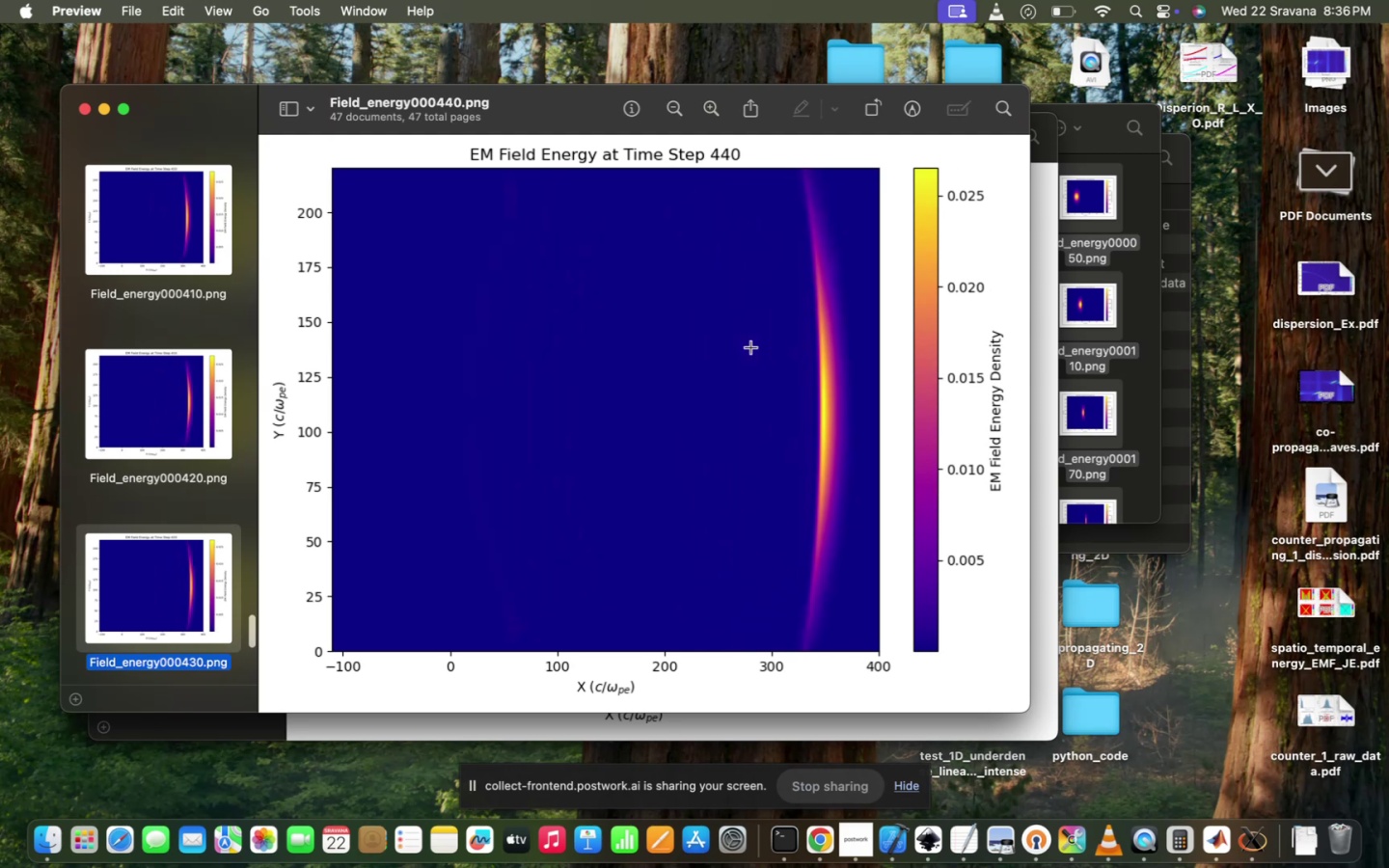 
key(ArrowDown)
 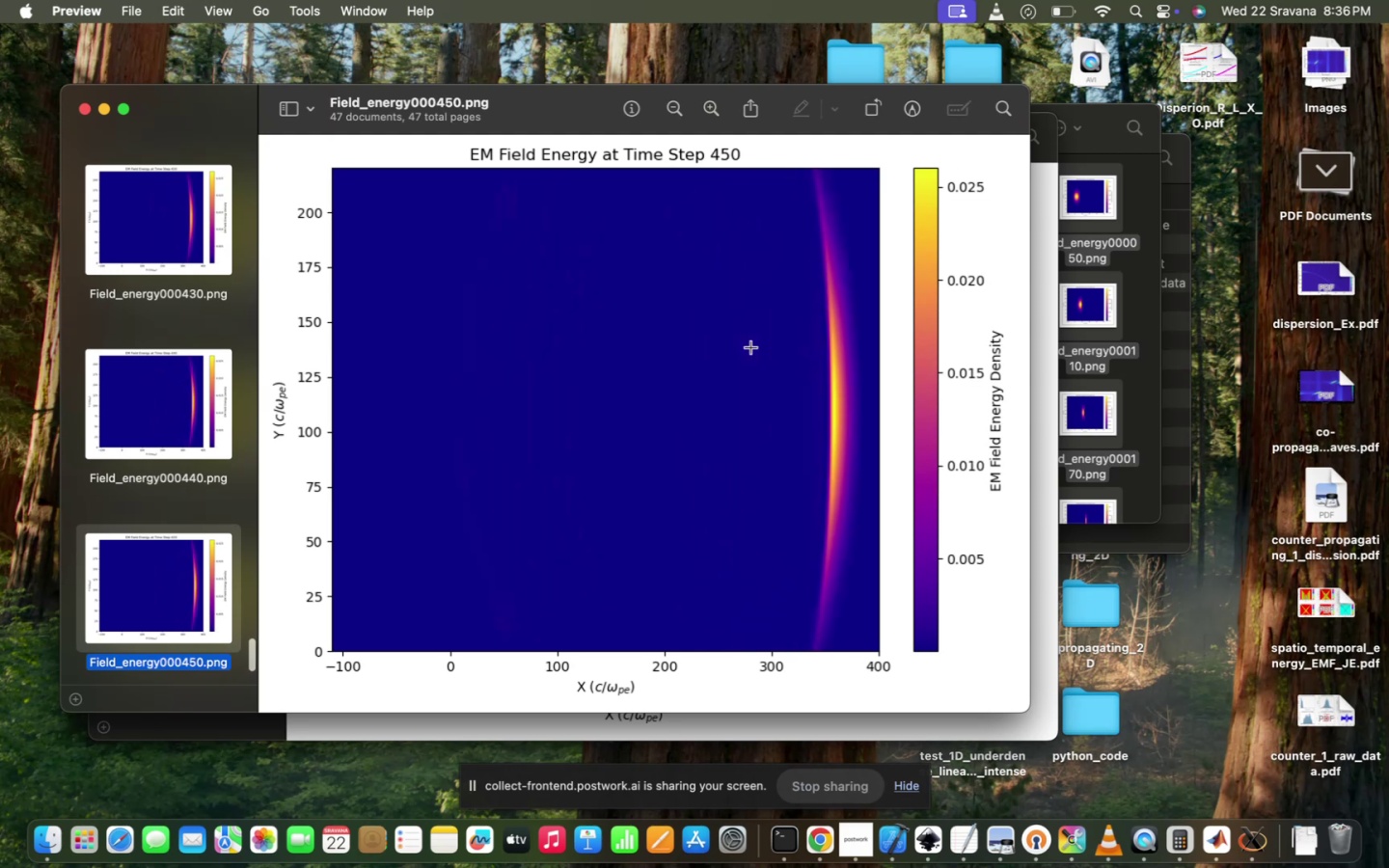 
hold_key(key=ArrowUp, duration=1.5)
 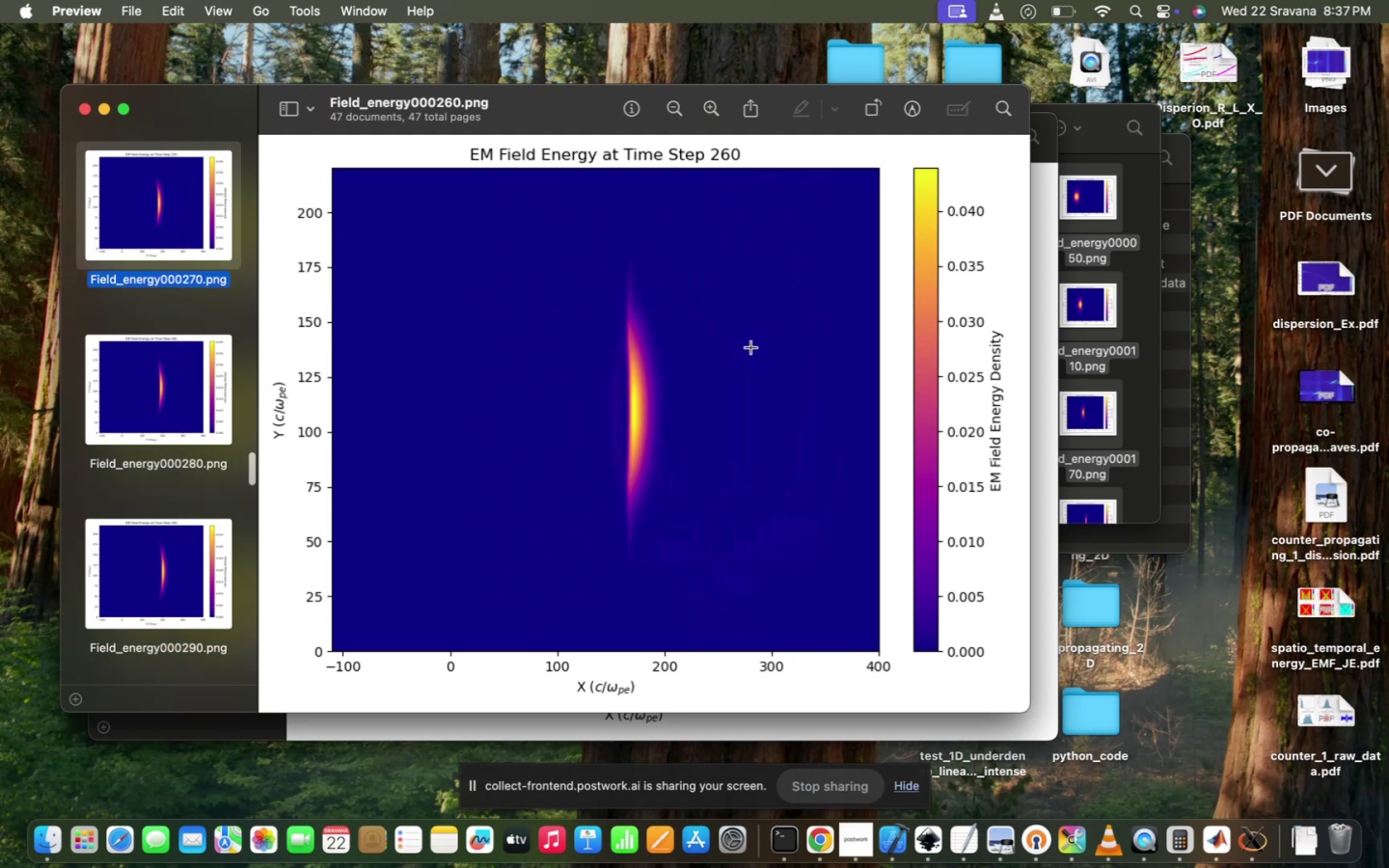 
hold_key(key=ArrowUp, duration=1.51)
 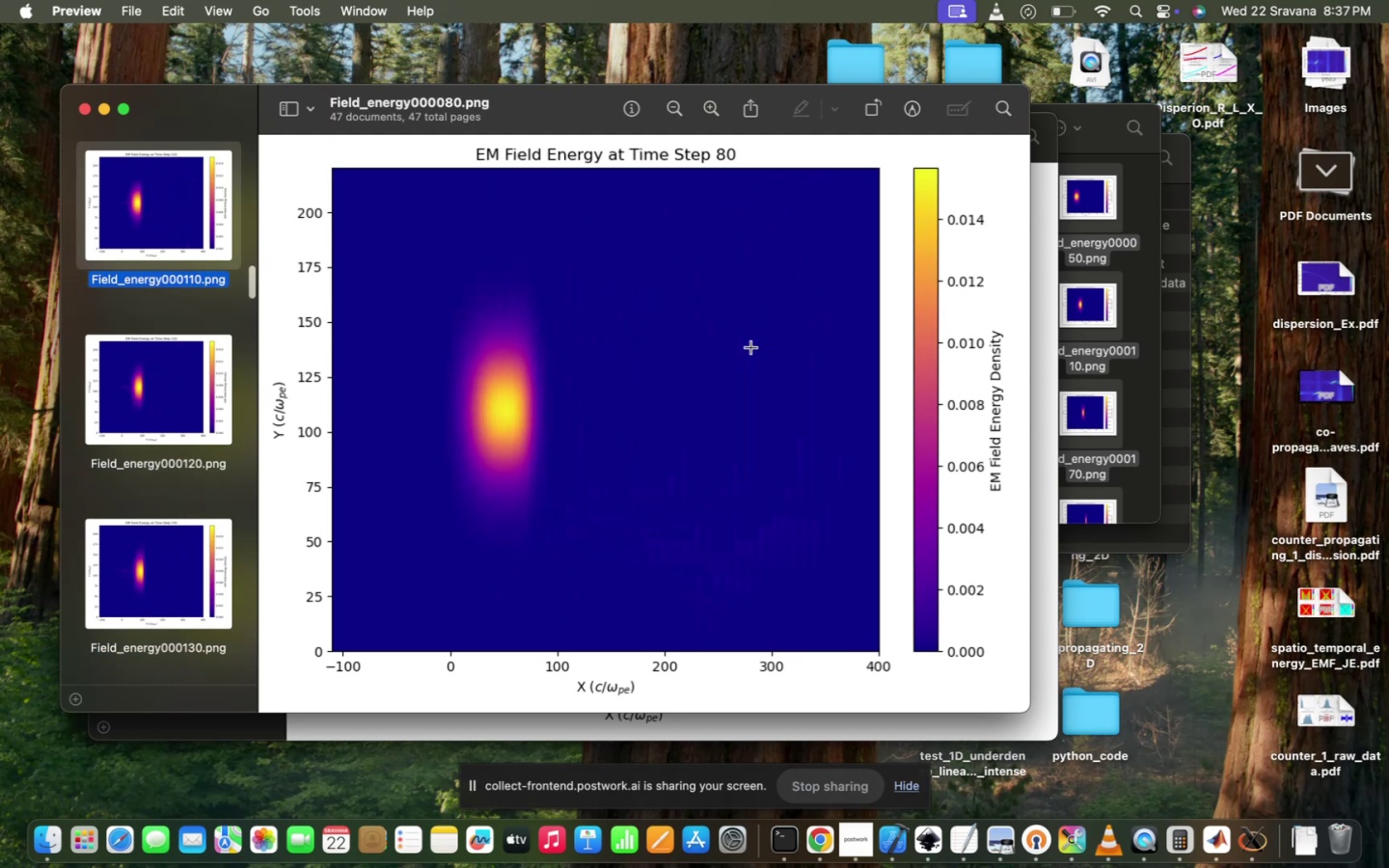 
hold_key(key=ArrowUp, duration=1.35)
 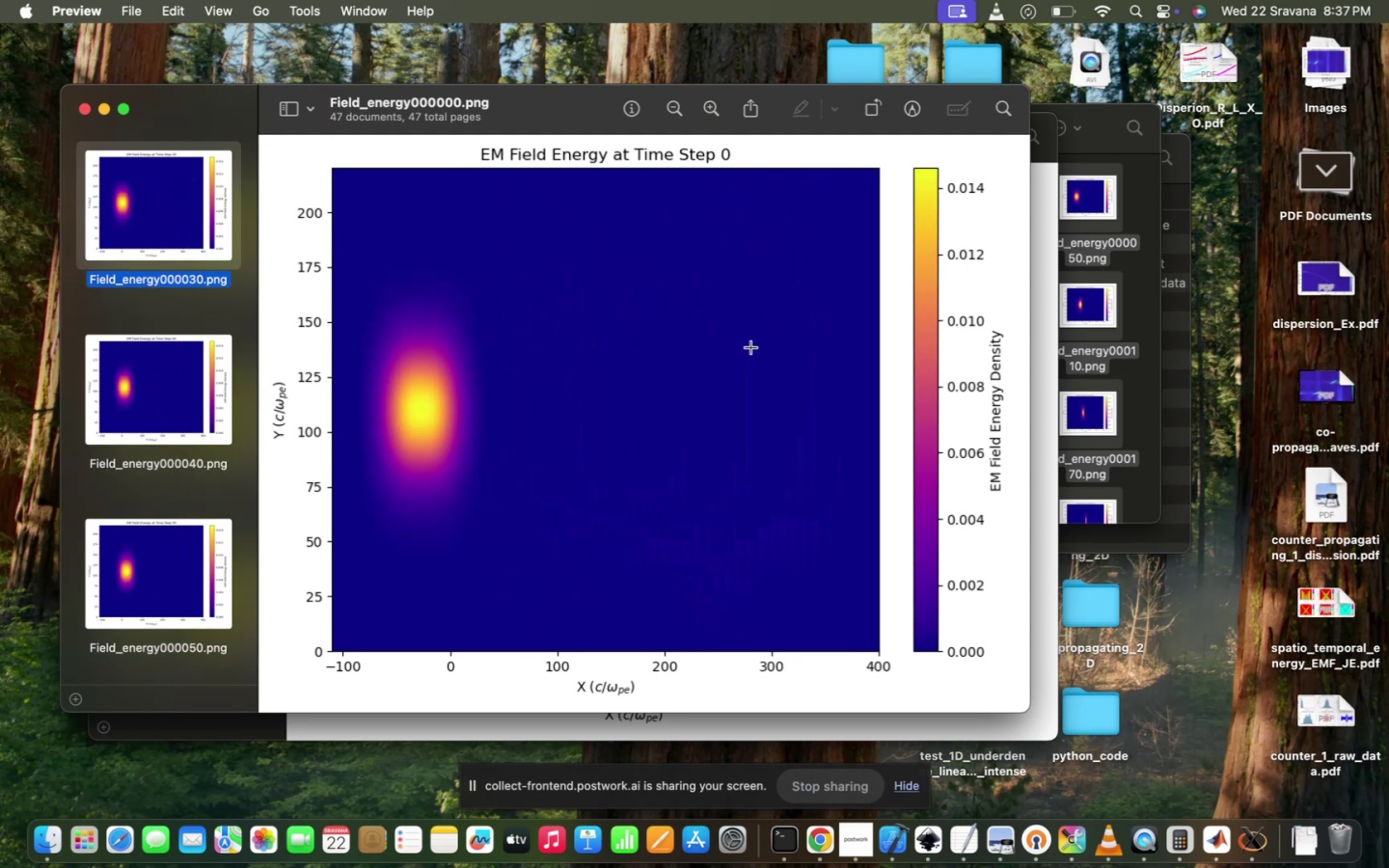 
hold_key(key=ArrowDown, duration=1.5)
 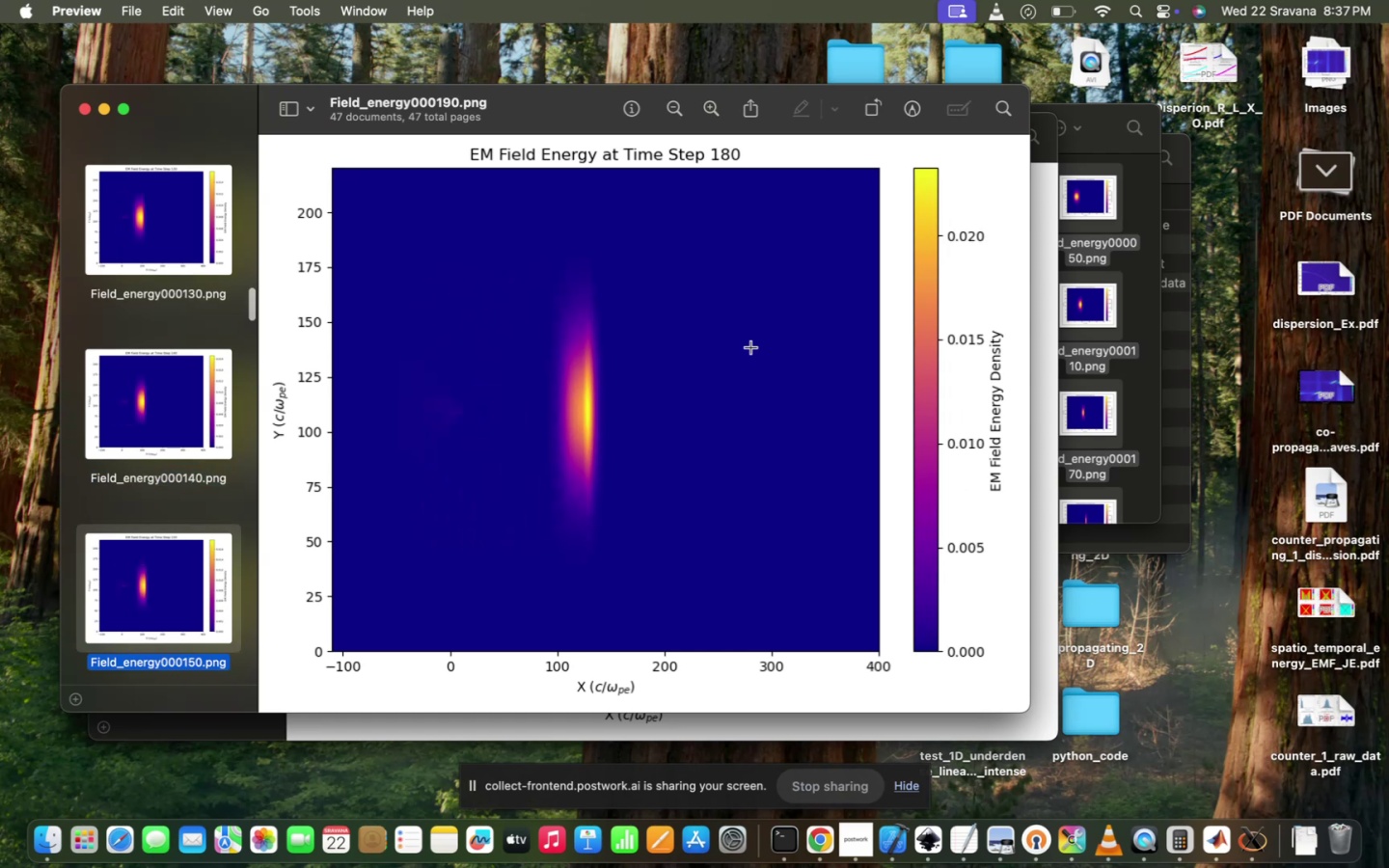 
hold_key(key=ArrowDown, duration=1.5)
 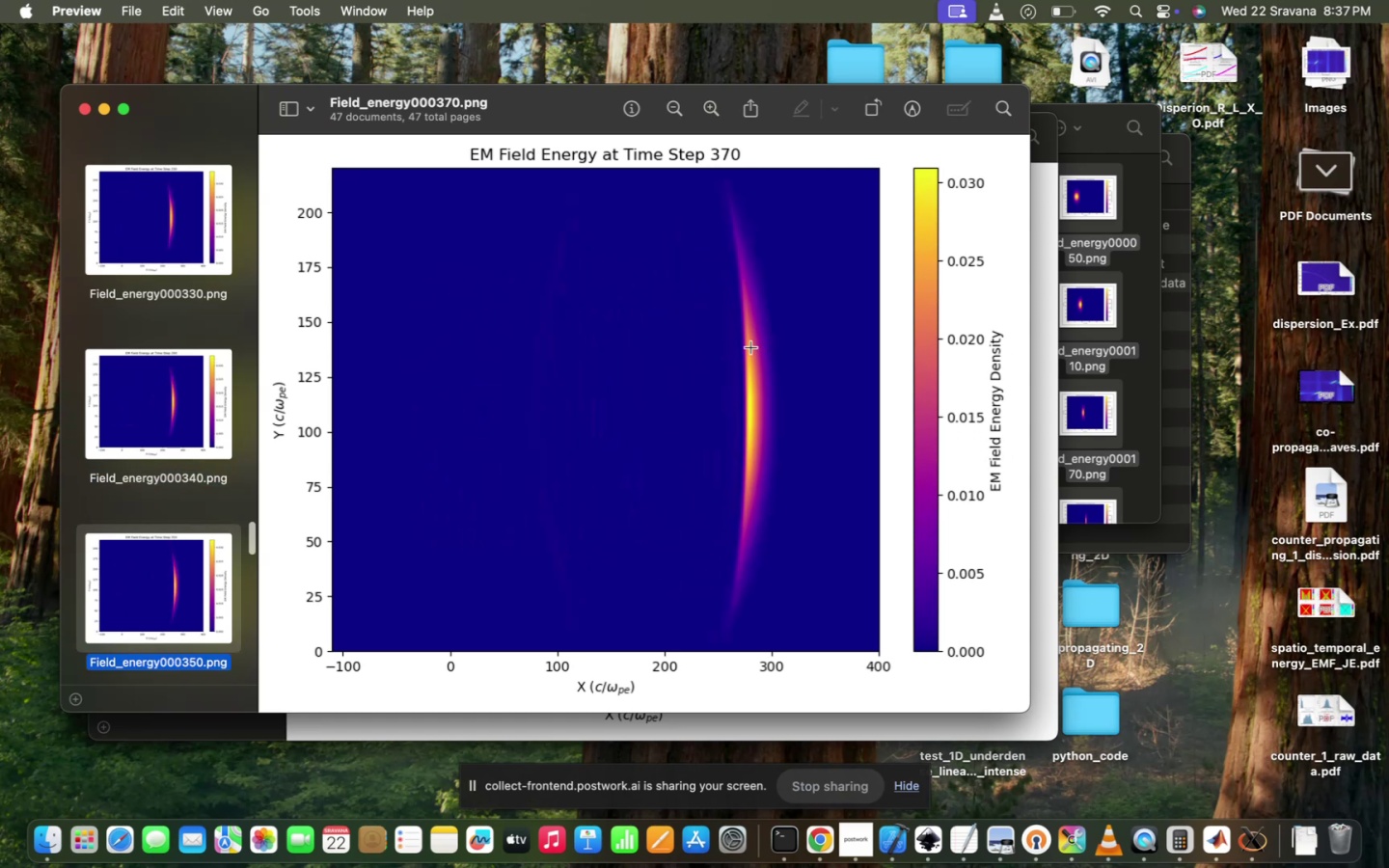 
hold_key(key=ArrowDown, duration=1.5)
 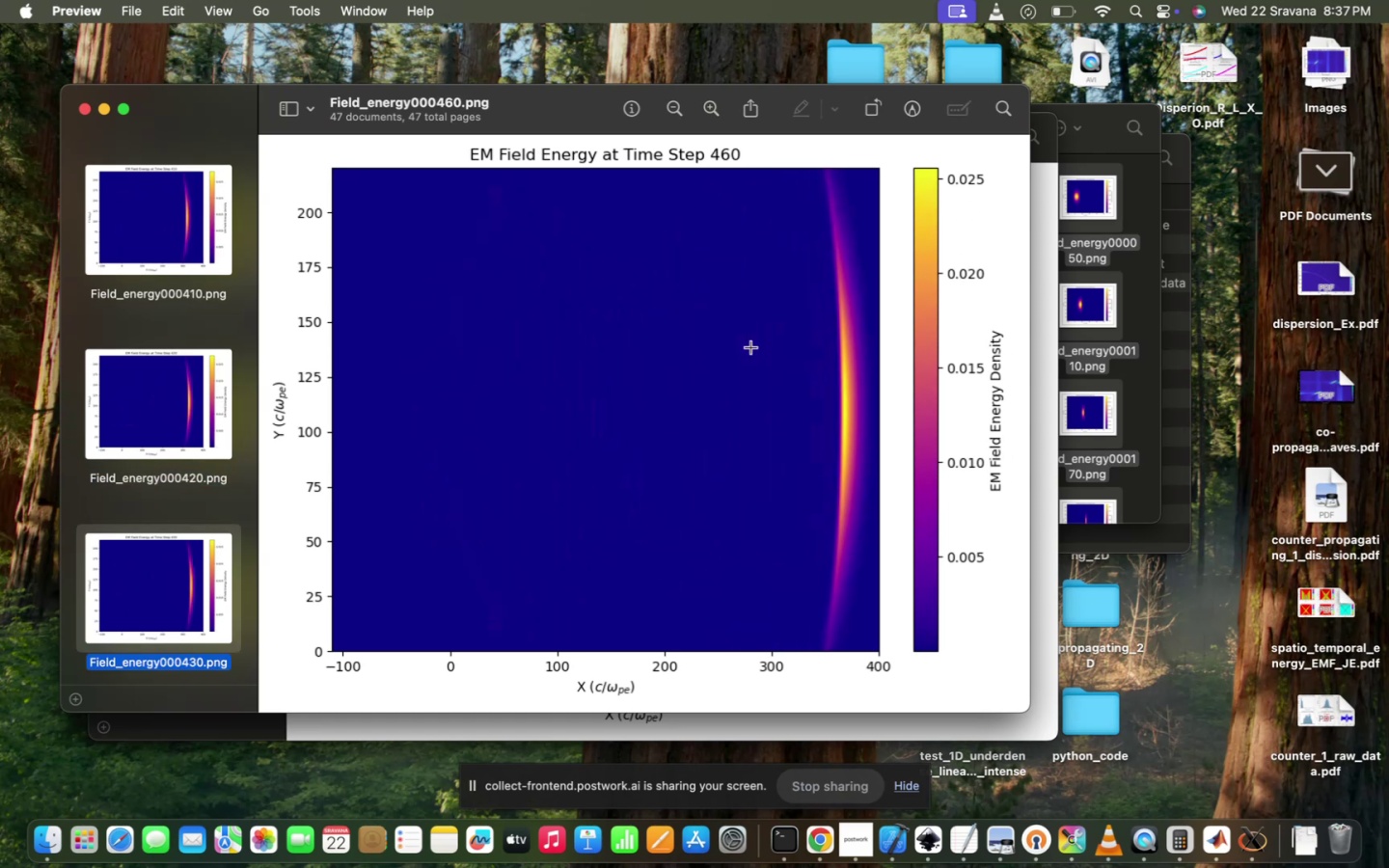 
hold_key(key=ArrowDown, duration=1.58)
 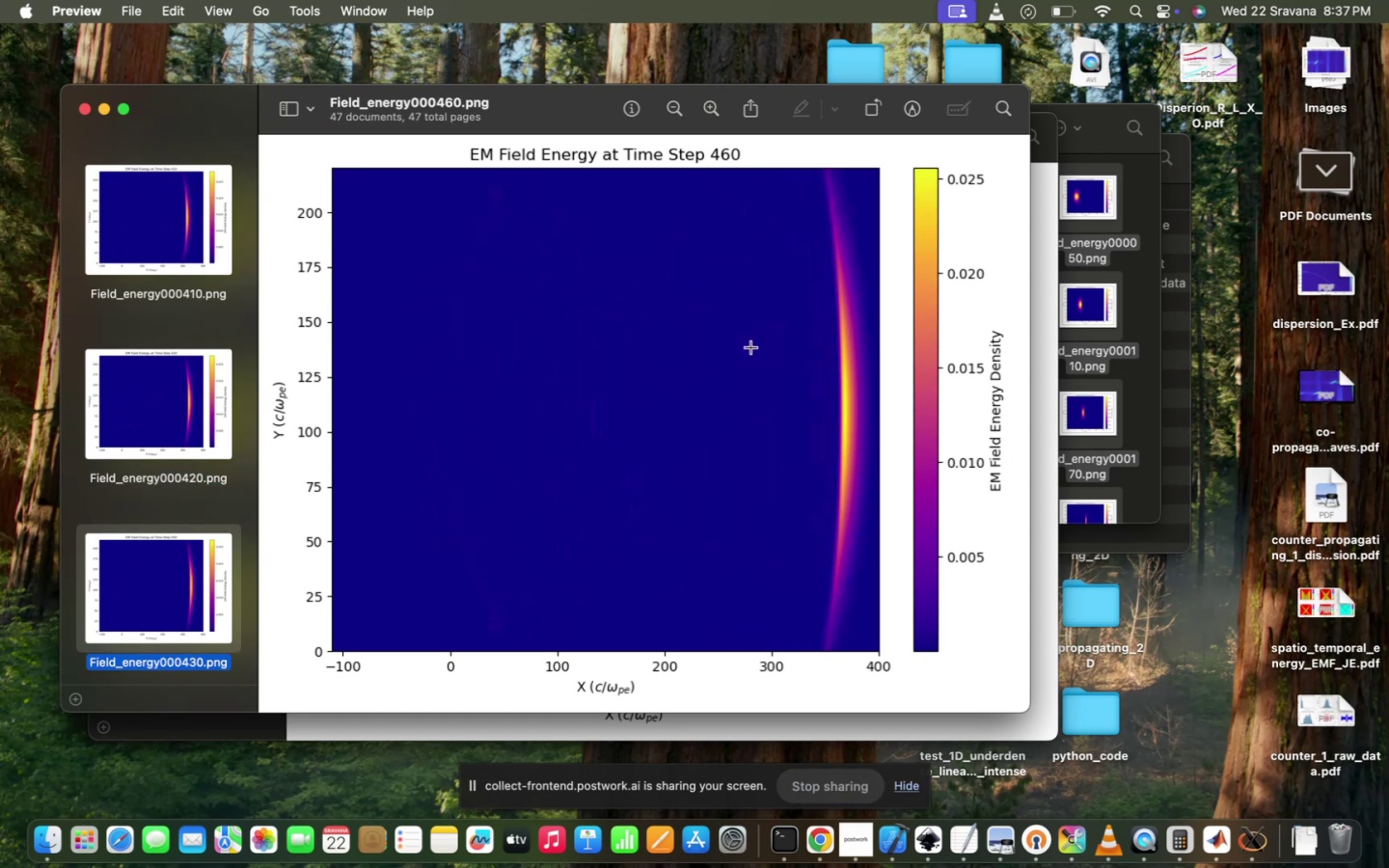 
hold_key(key=ArrowDown, duration=0.98)
 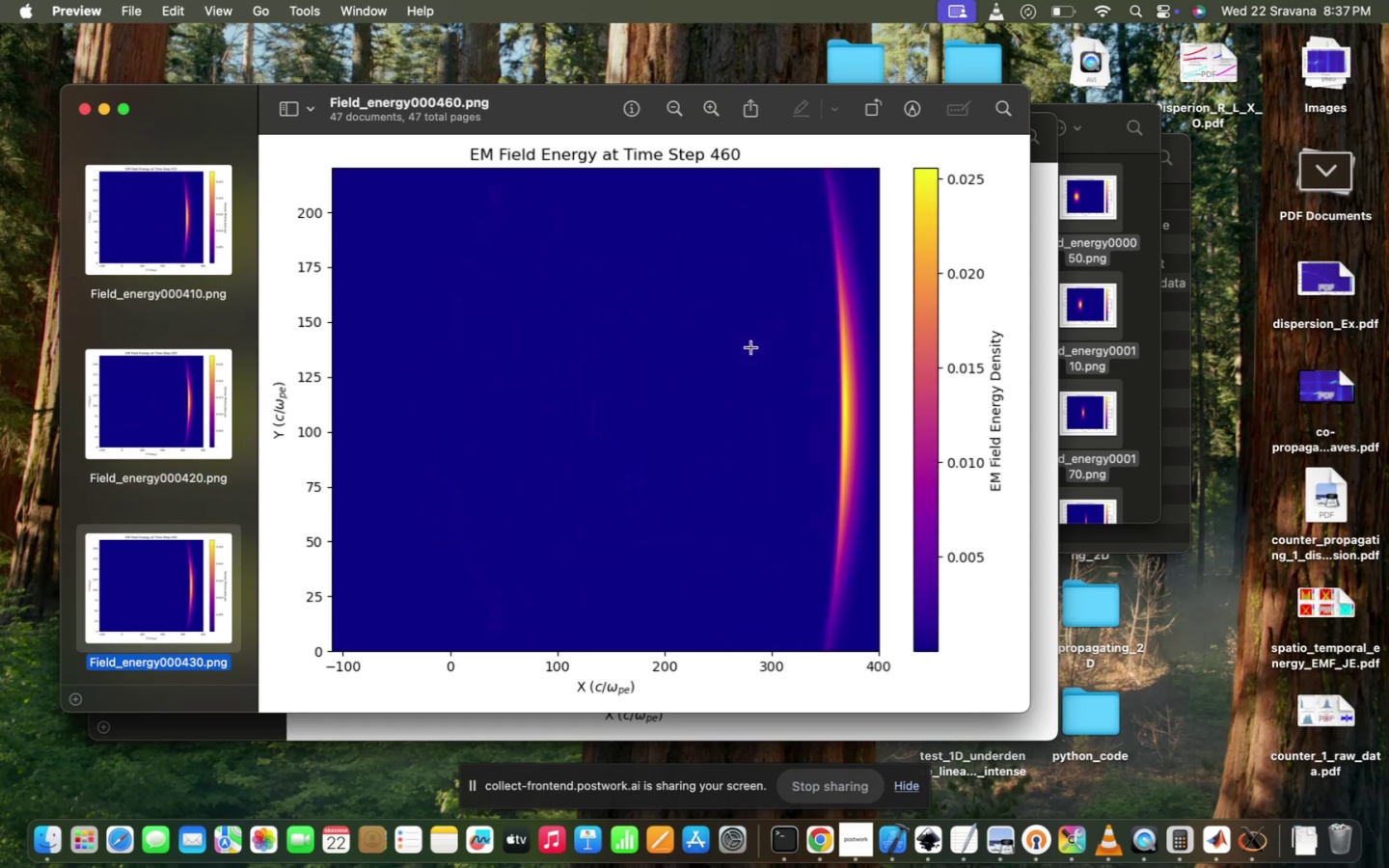 
hold_key(key=ArrowUp, duration=1.5)
 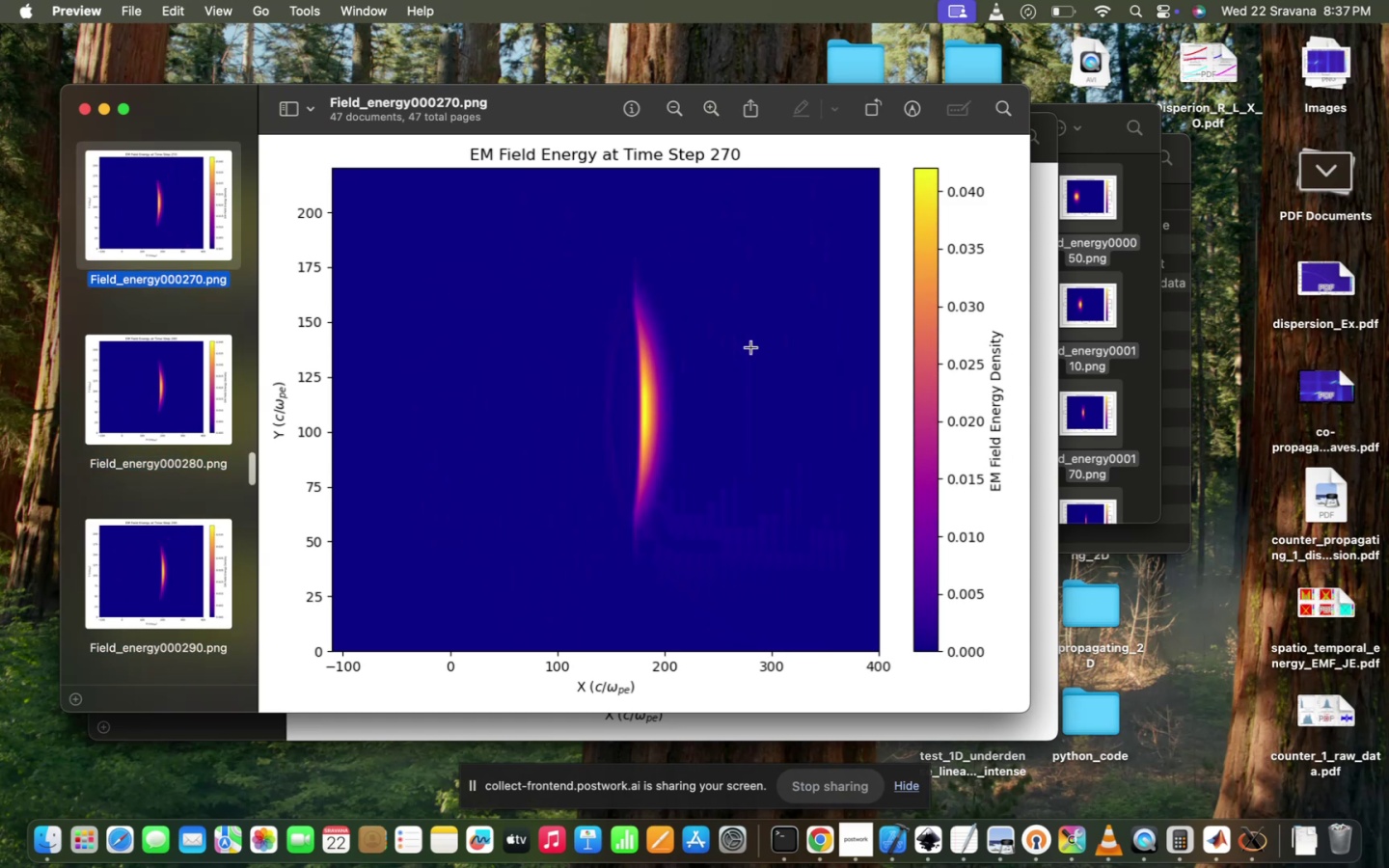 
hold_key(key=ArrowUp, duration=1.5)
 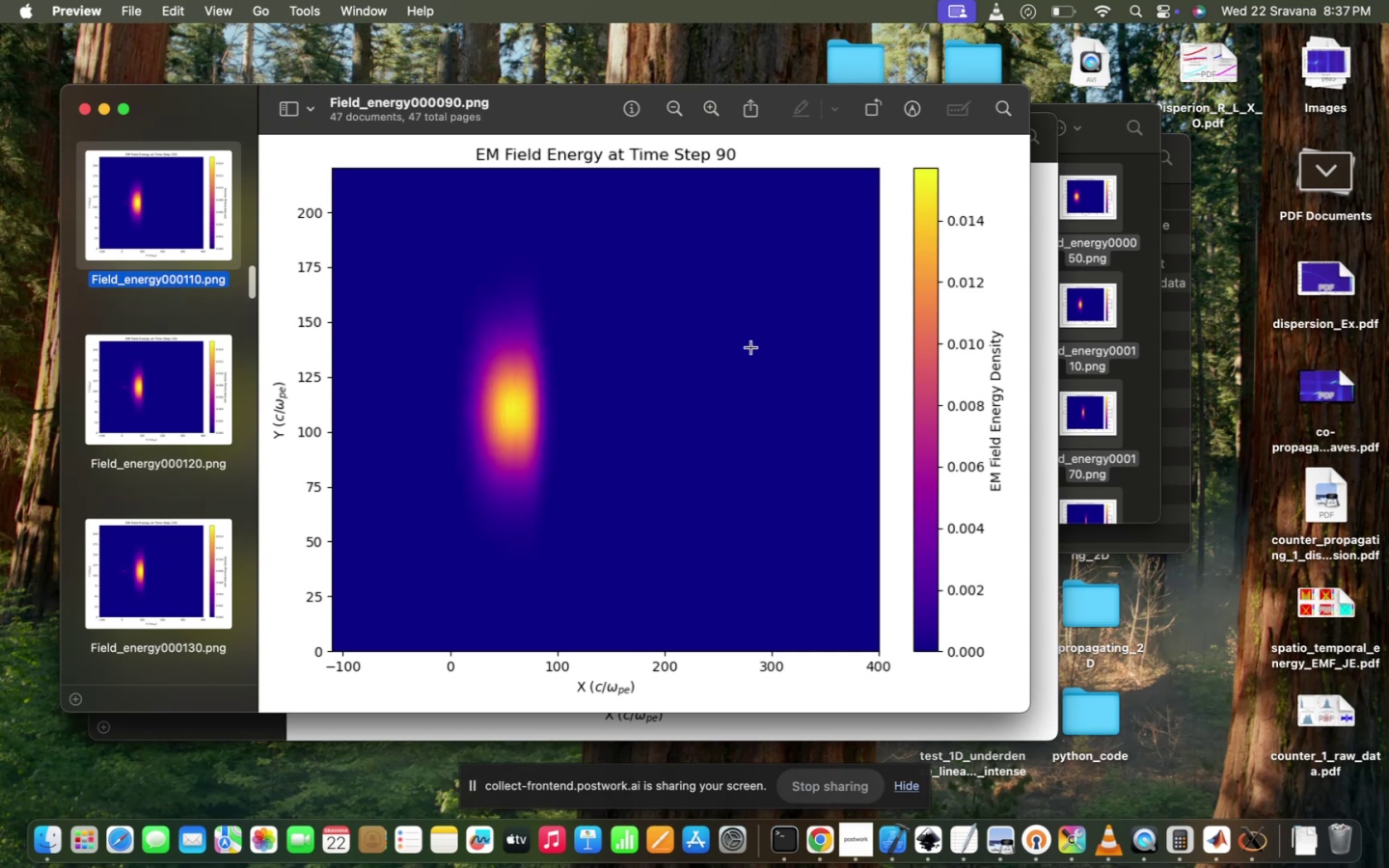 
hold_key(key=ArrowUp, duration=1.43)
 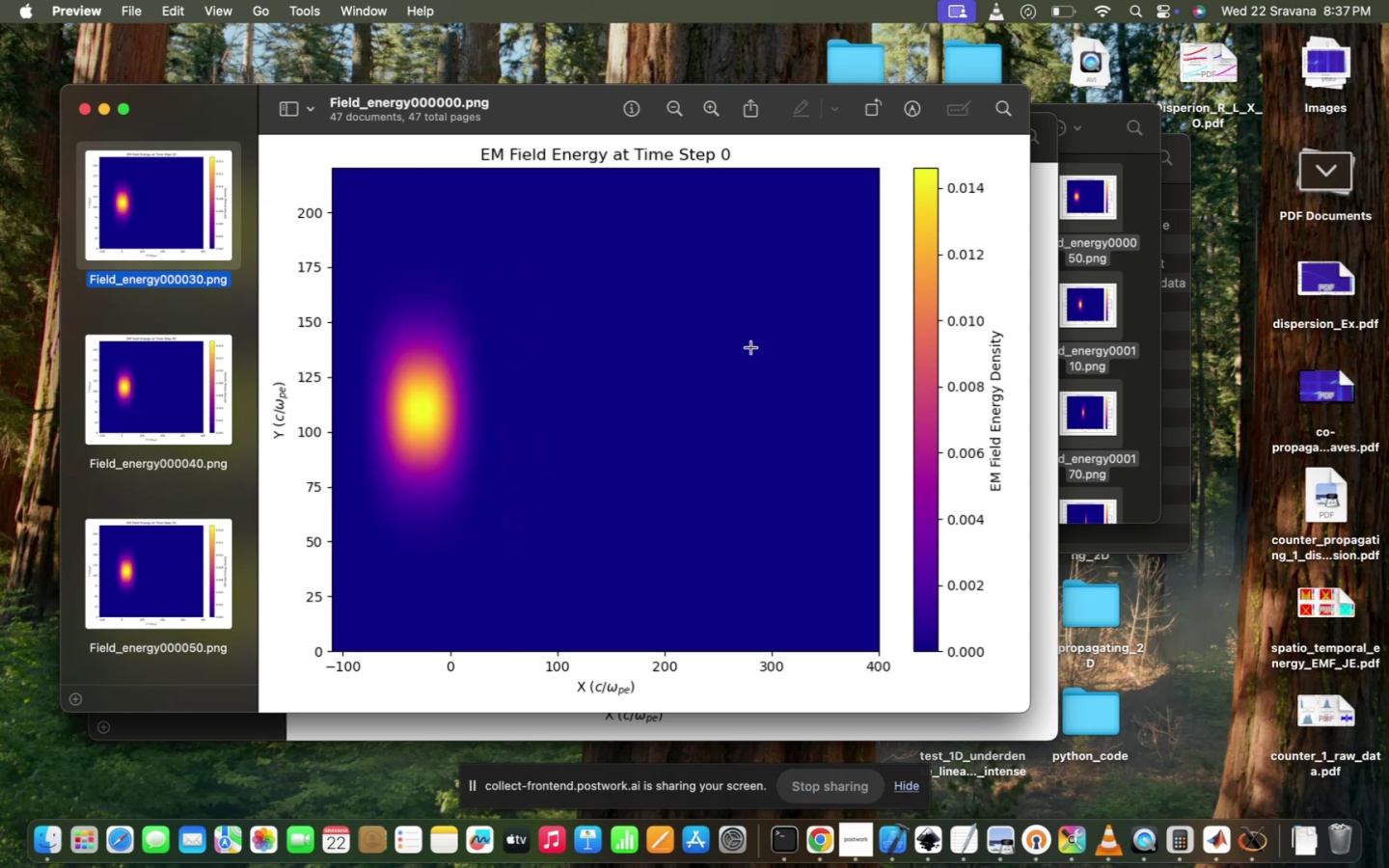 
hold_key(key=ArrowDown, duration=1.5)
 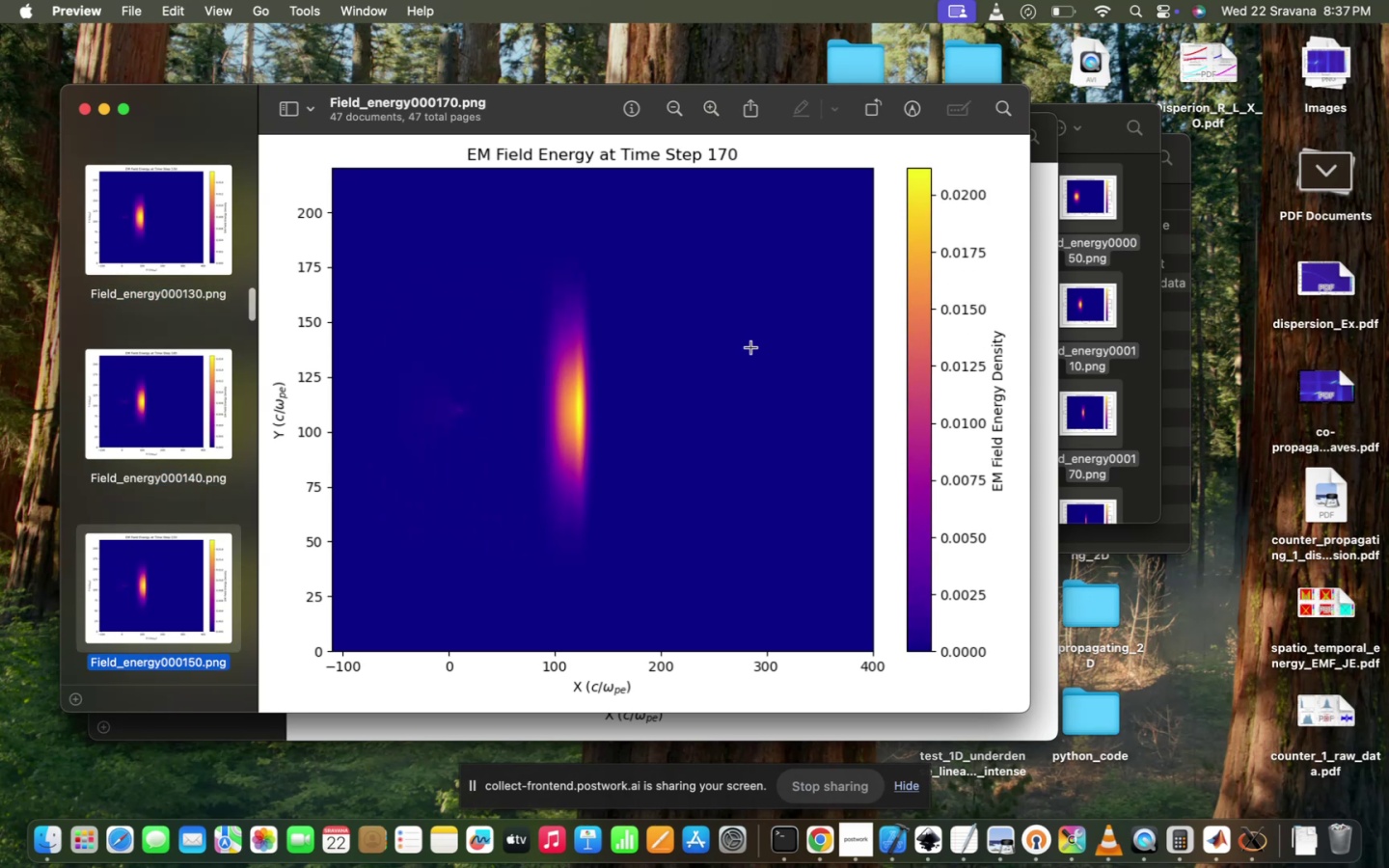 
hold_key(key=ArrowDown, duration=0.31)
 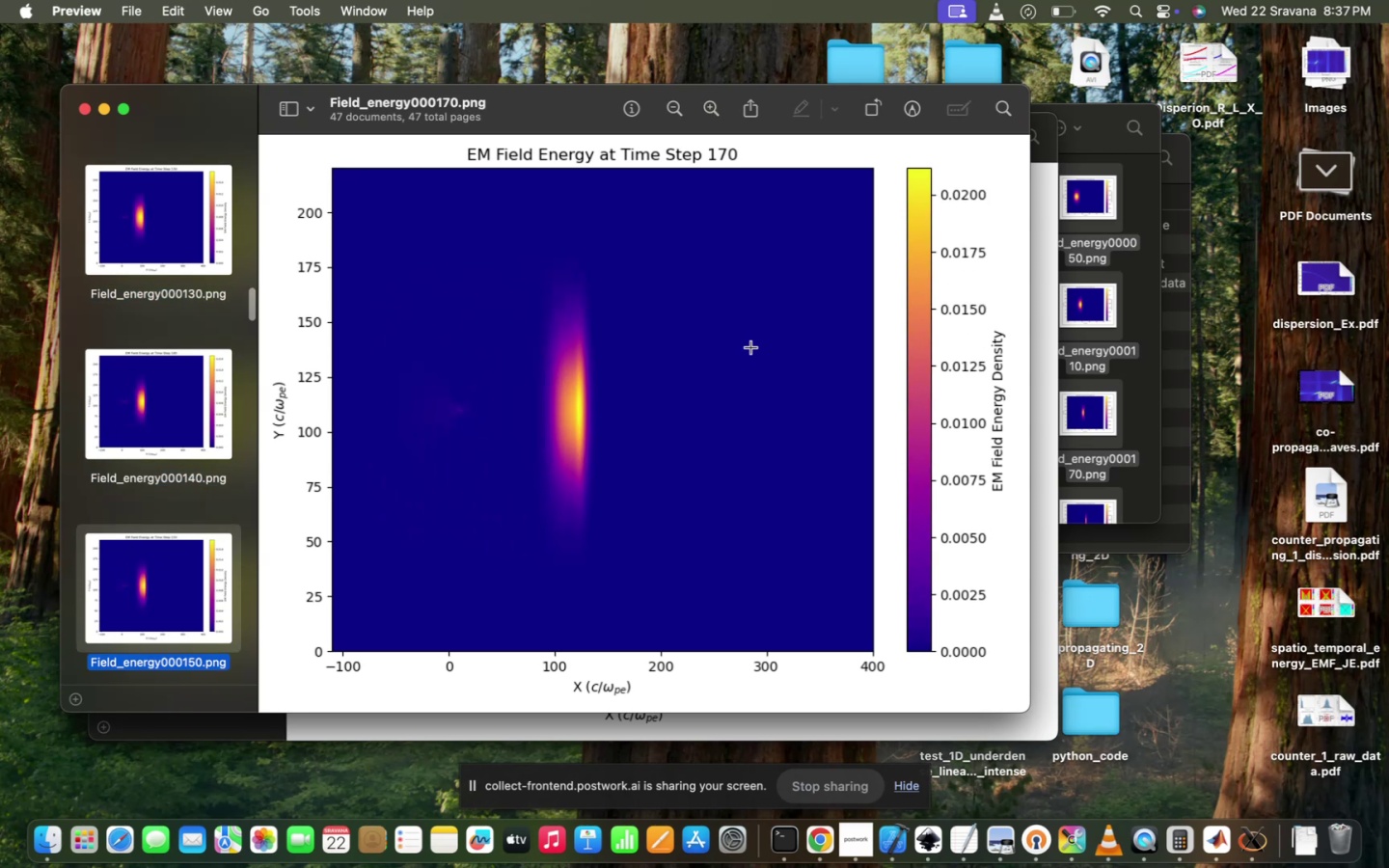 
key(ArrowDown)
 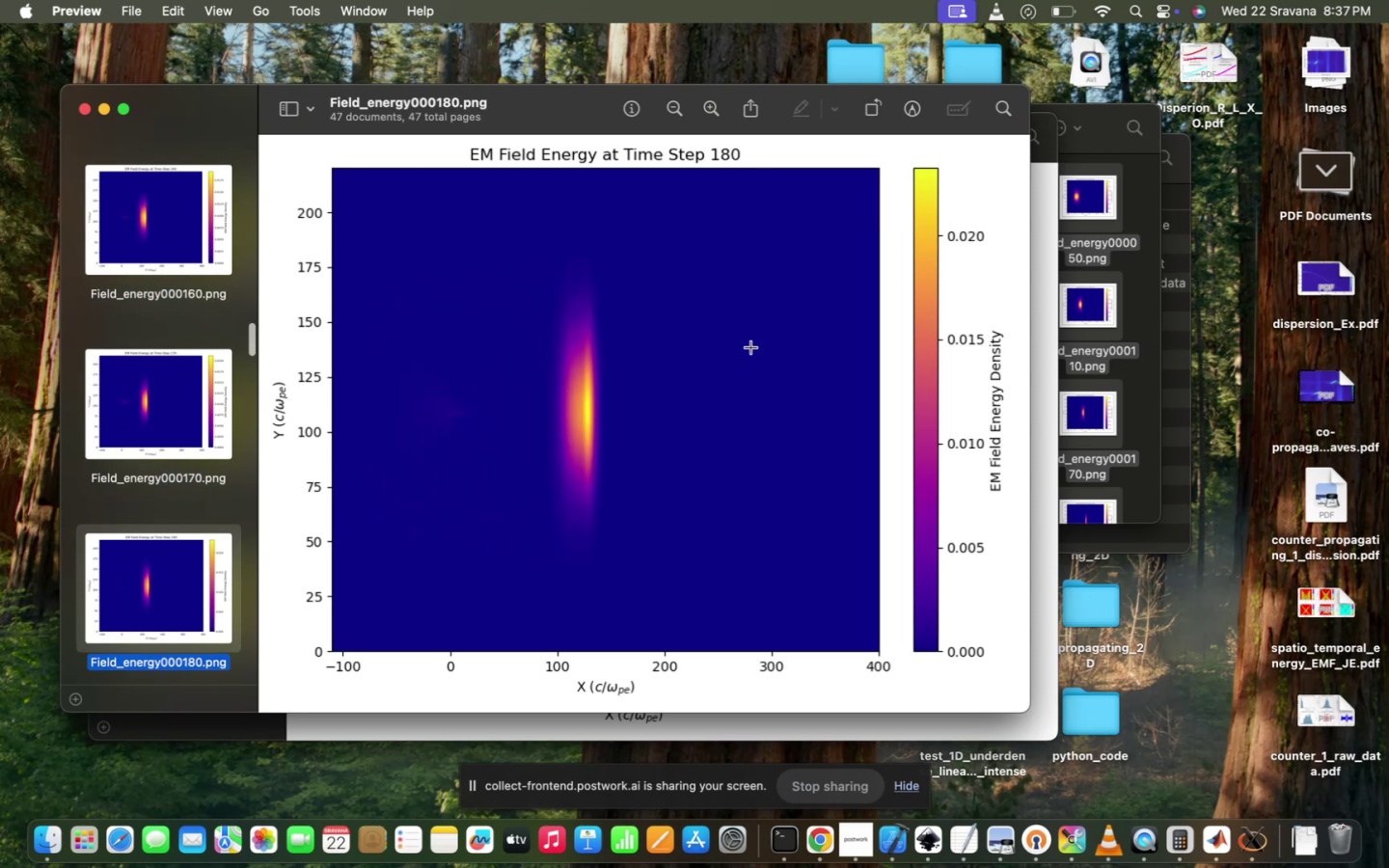 
key(ArrowDown)
 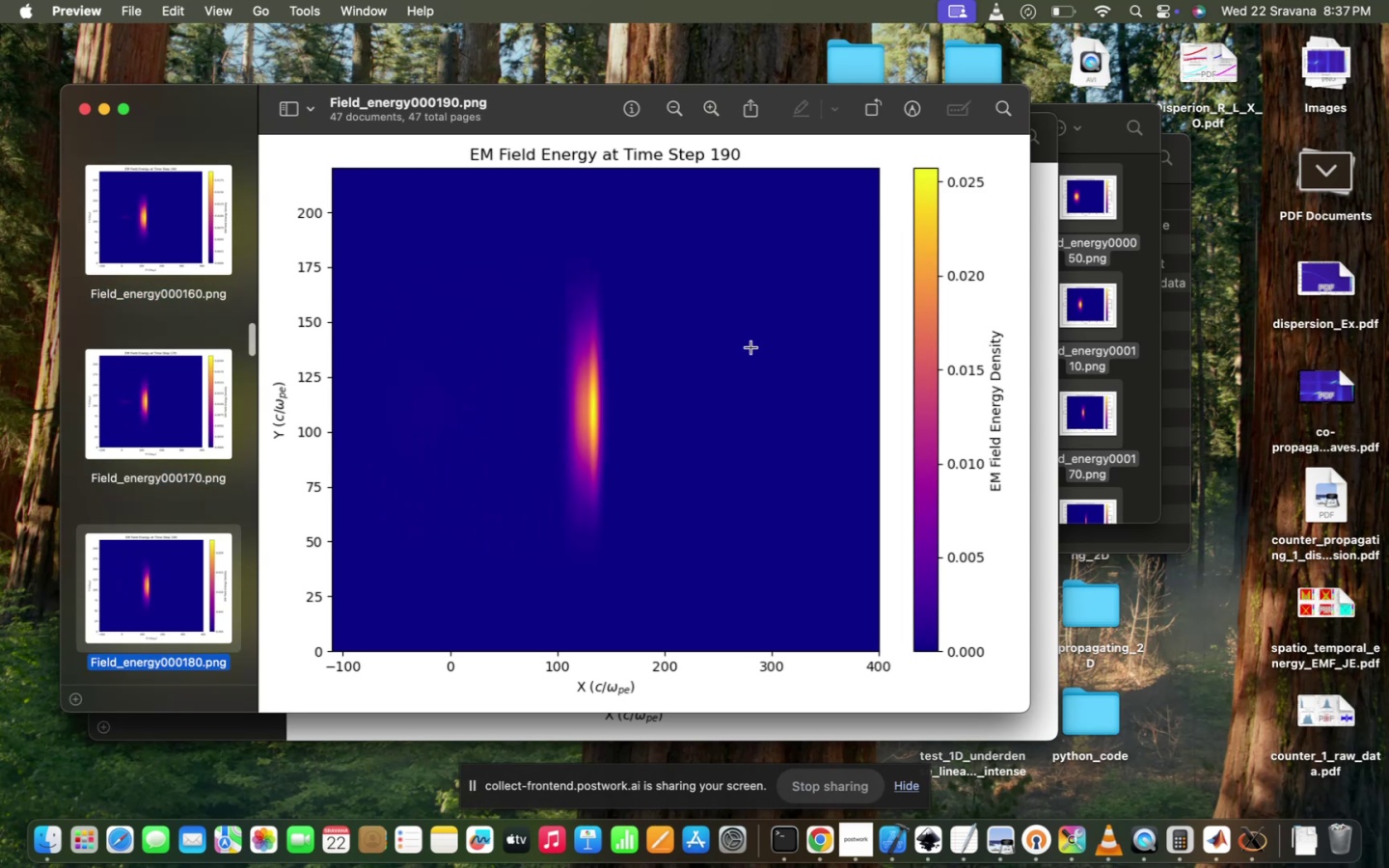 
key(ArrowDown)
 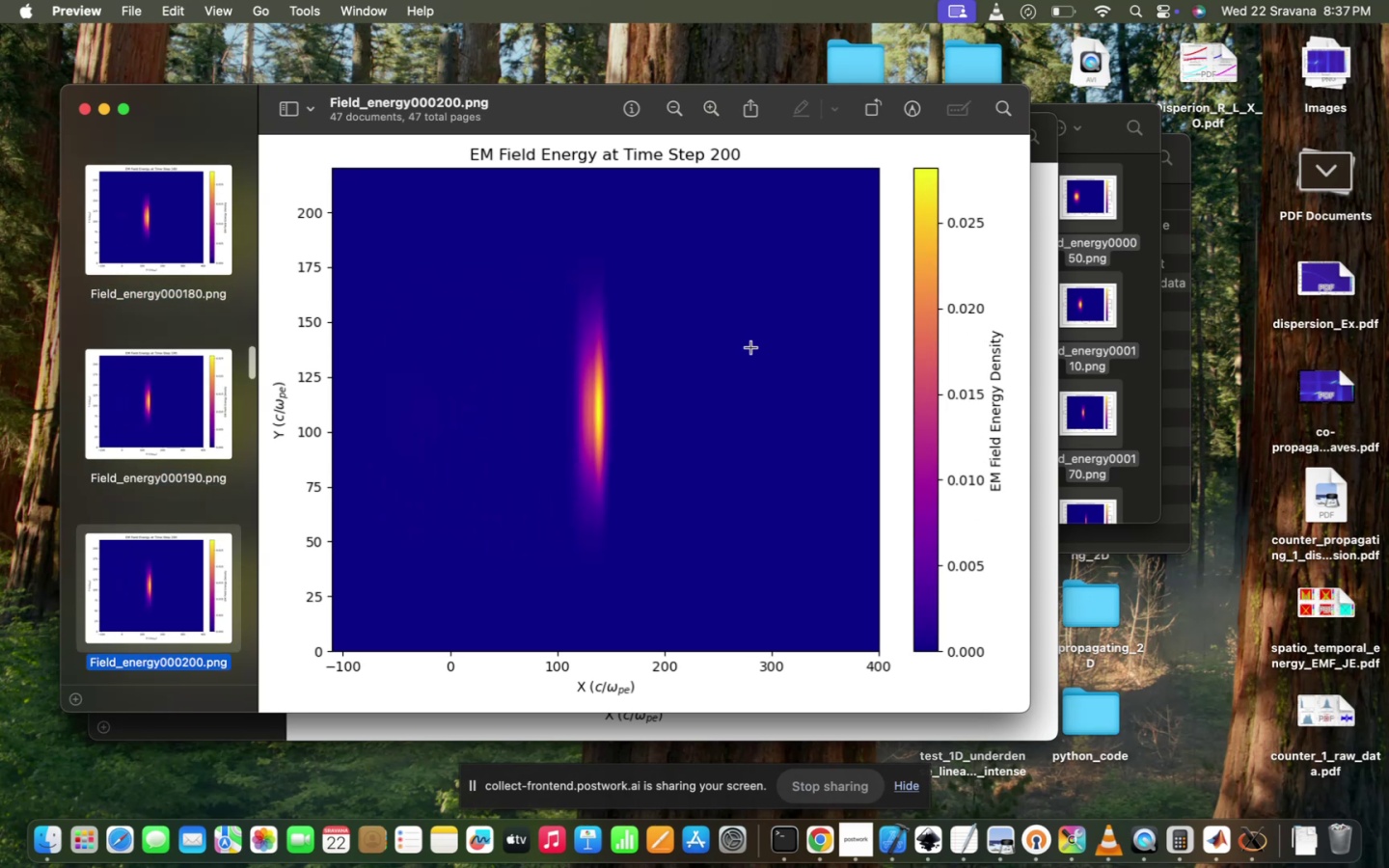 
key(ArrowDown)
 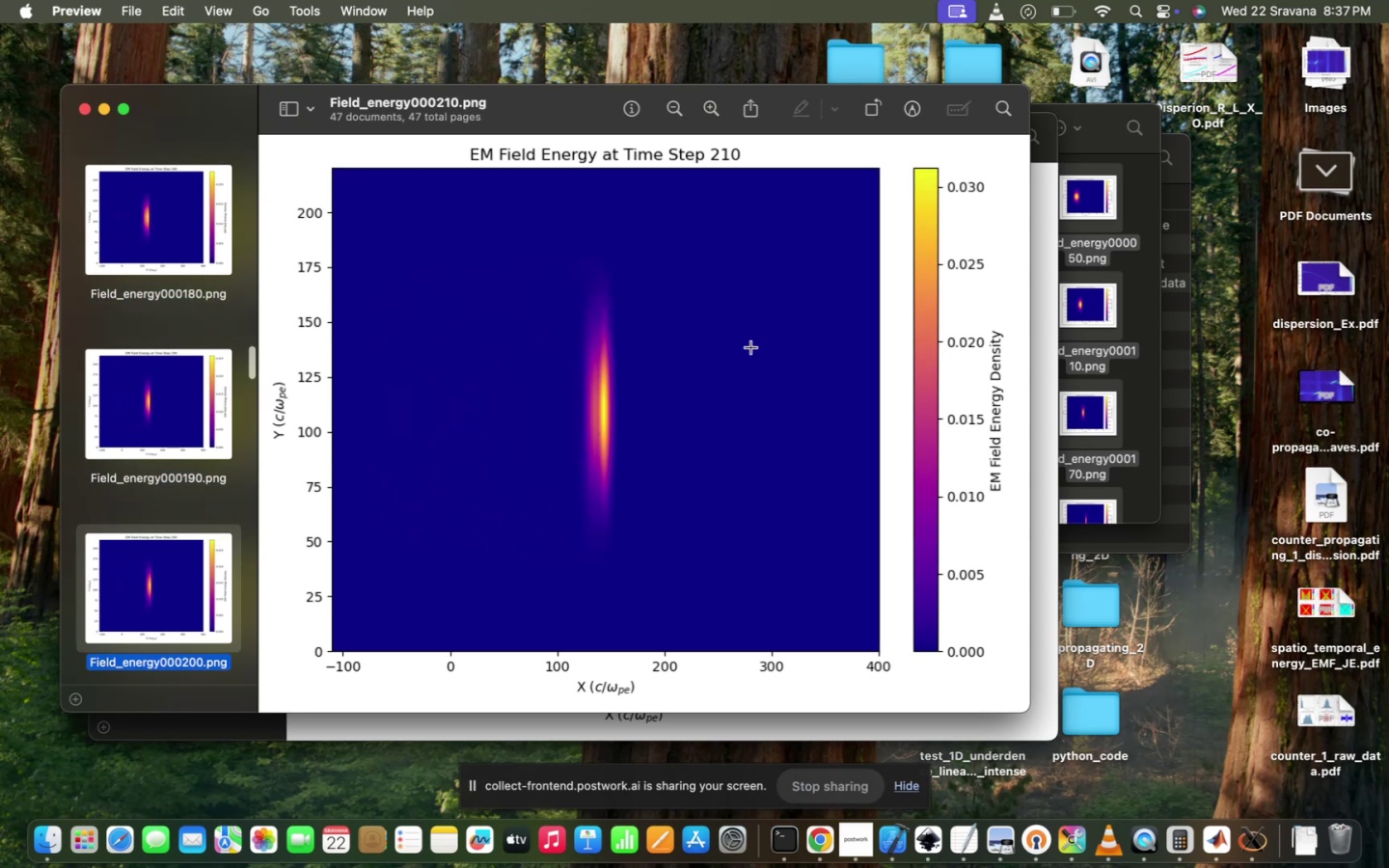 
key(ArrowDown)
 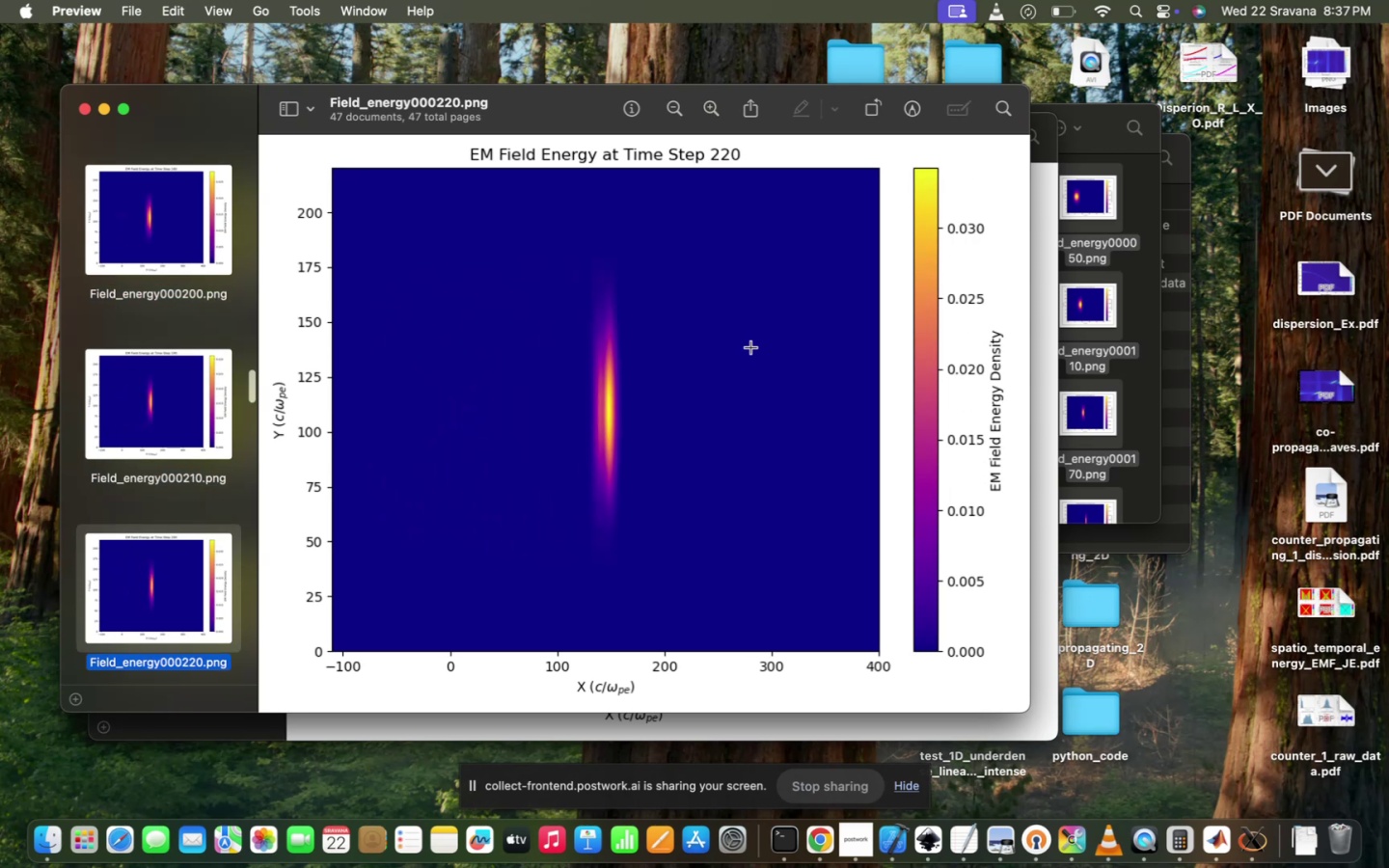 
key(ArrowDown)
 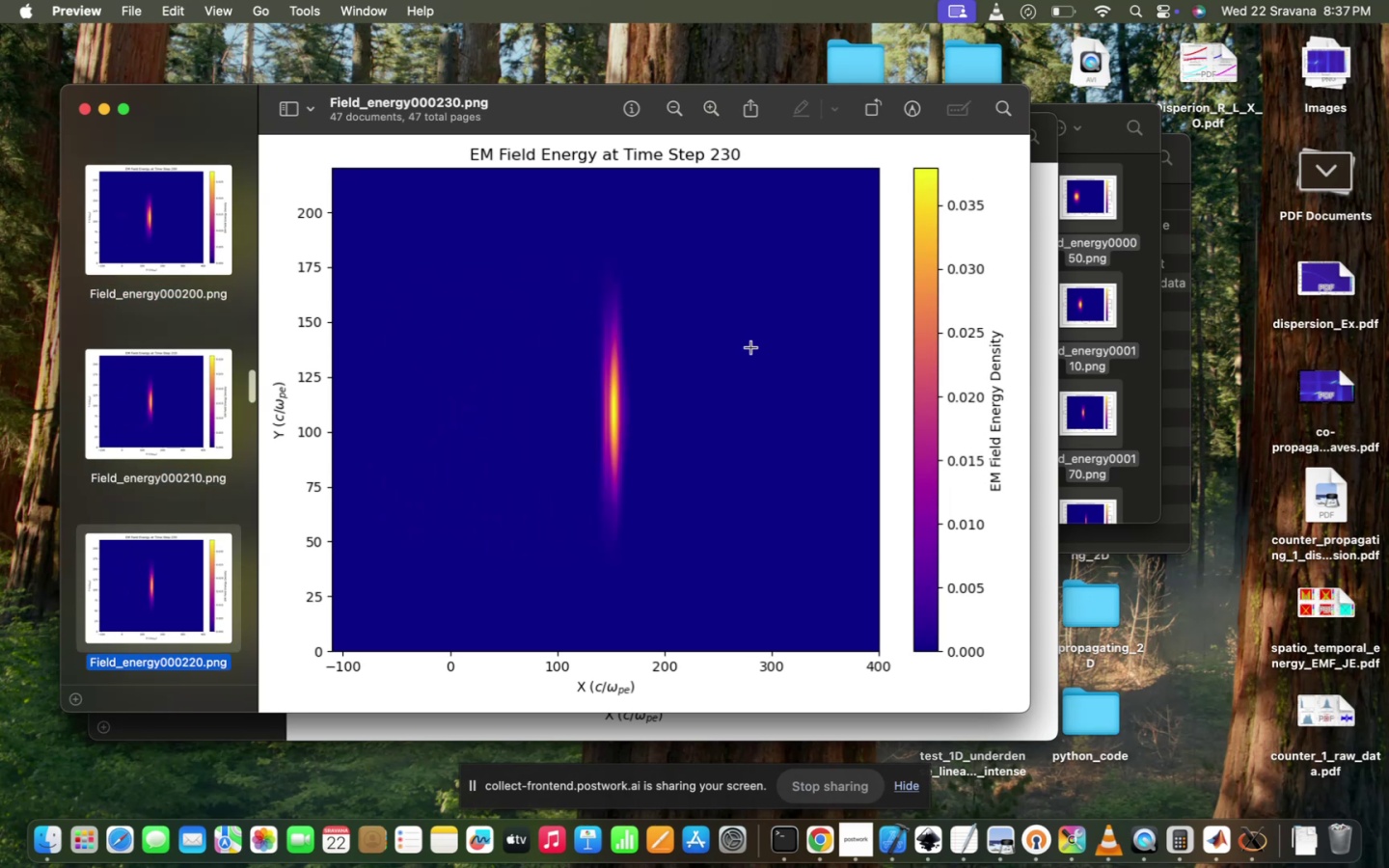 
key(ArrowDown)
 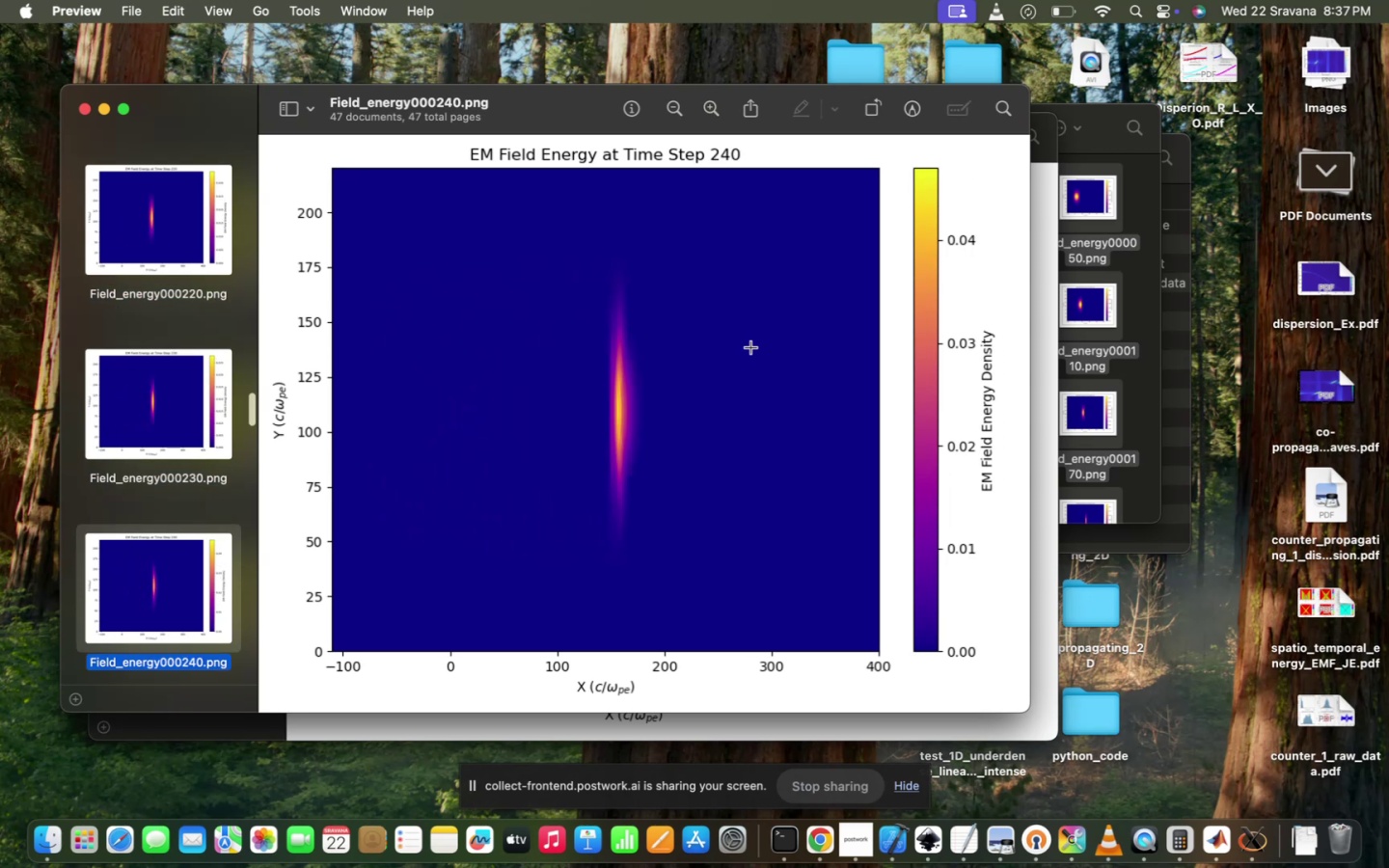 
key(ArrowDown)
 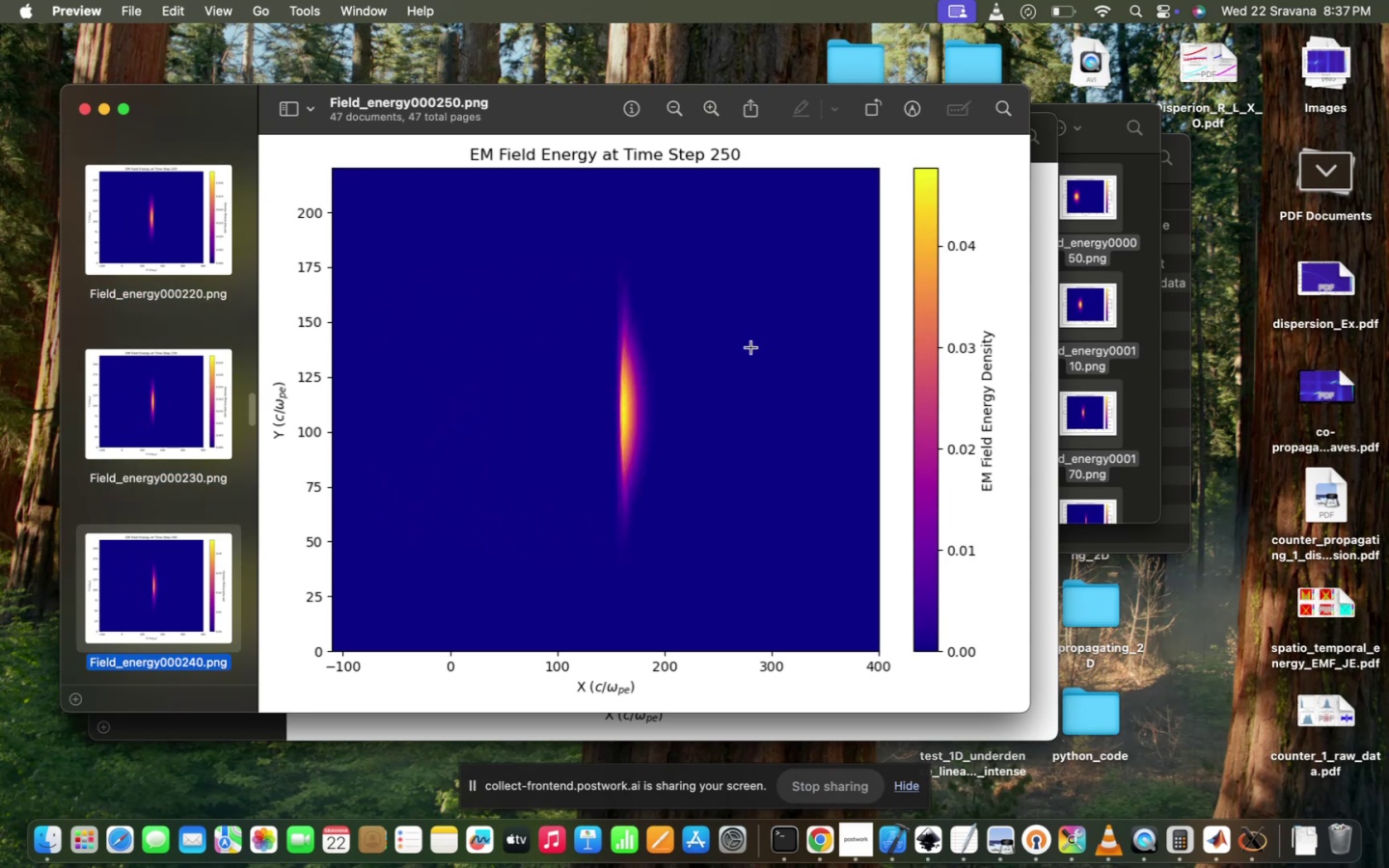 
key(ArrowUp)
 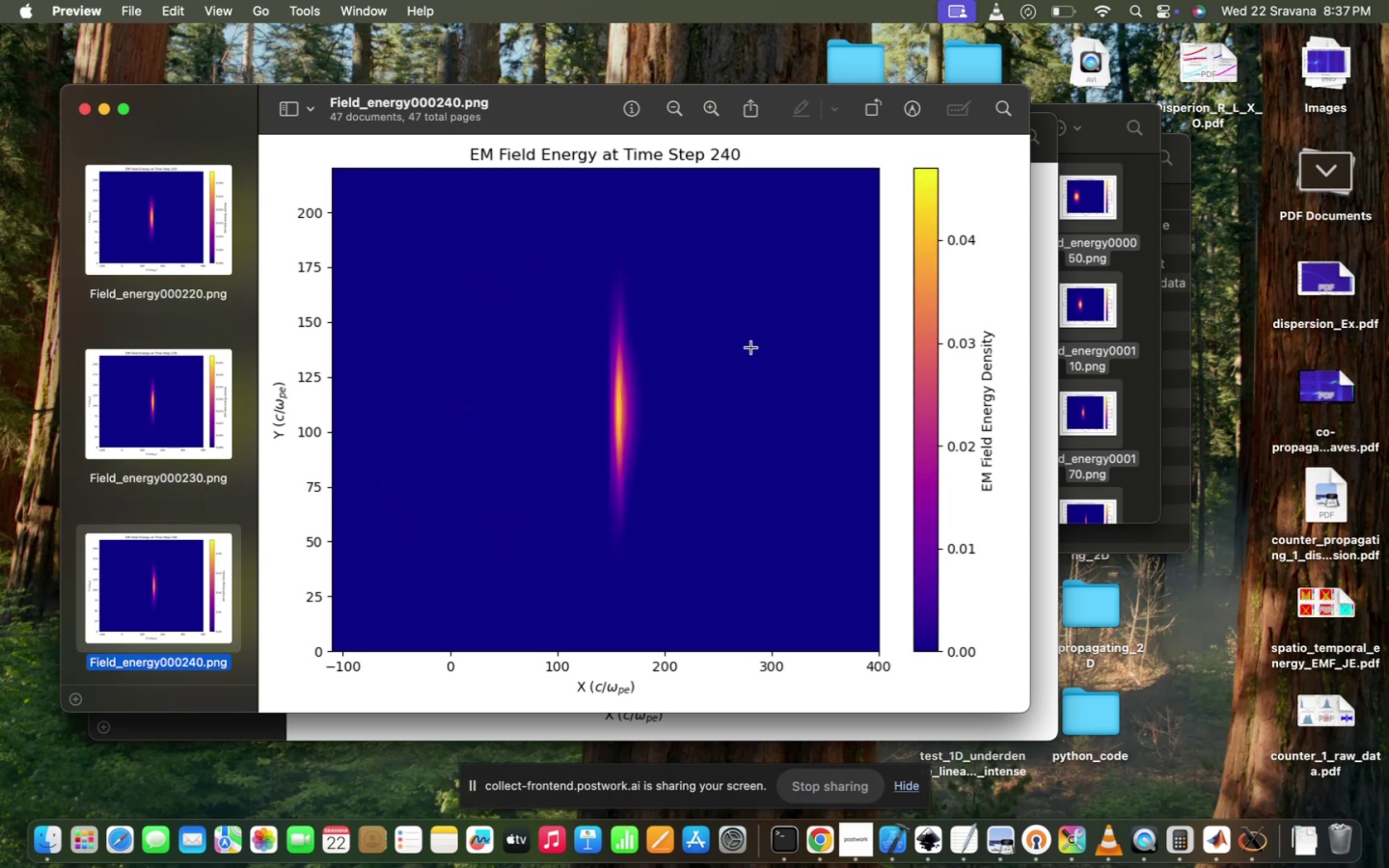 
key(ArrowUp)
 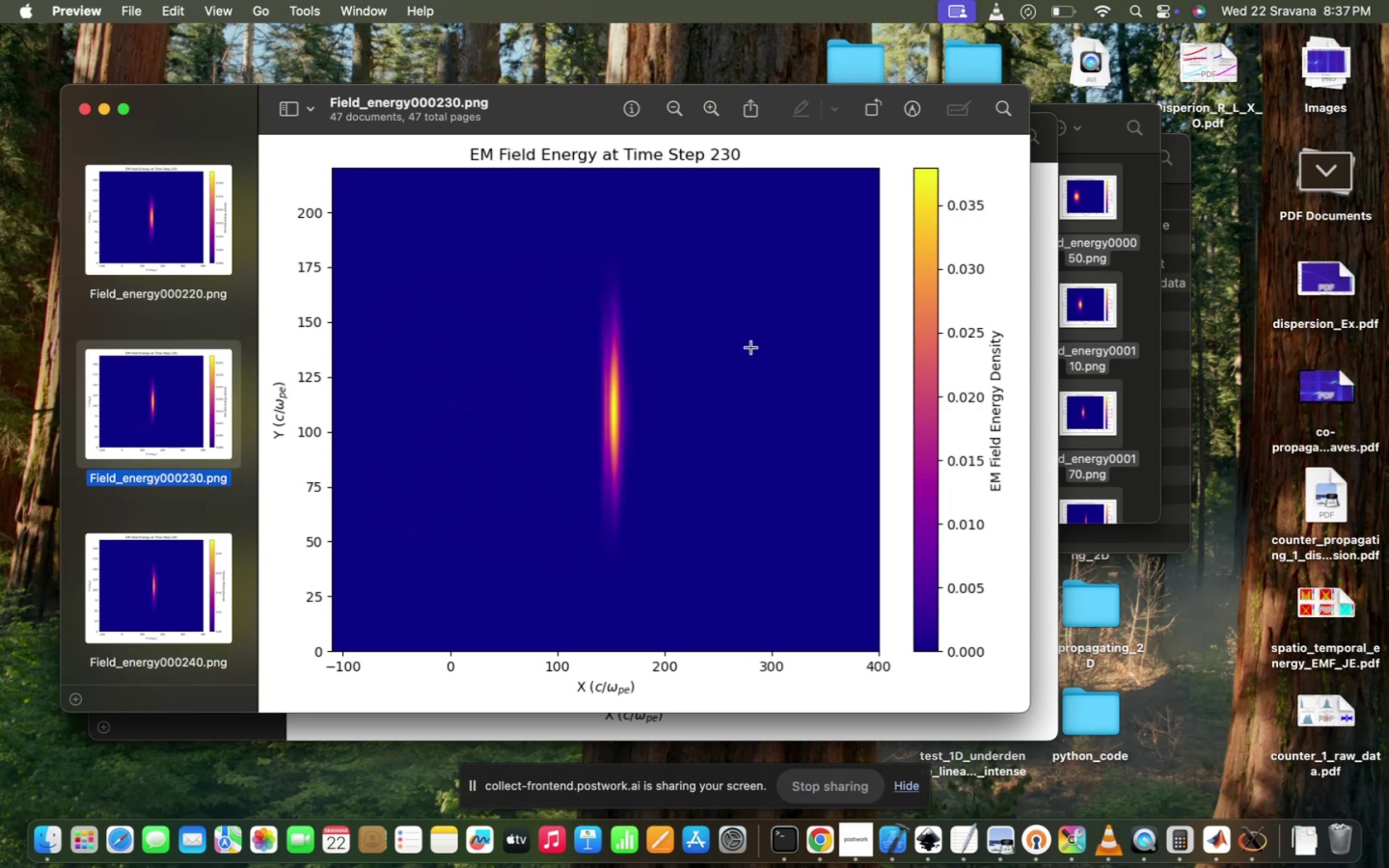 
key(ArrowDown)
 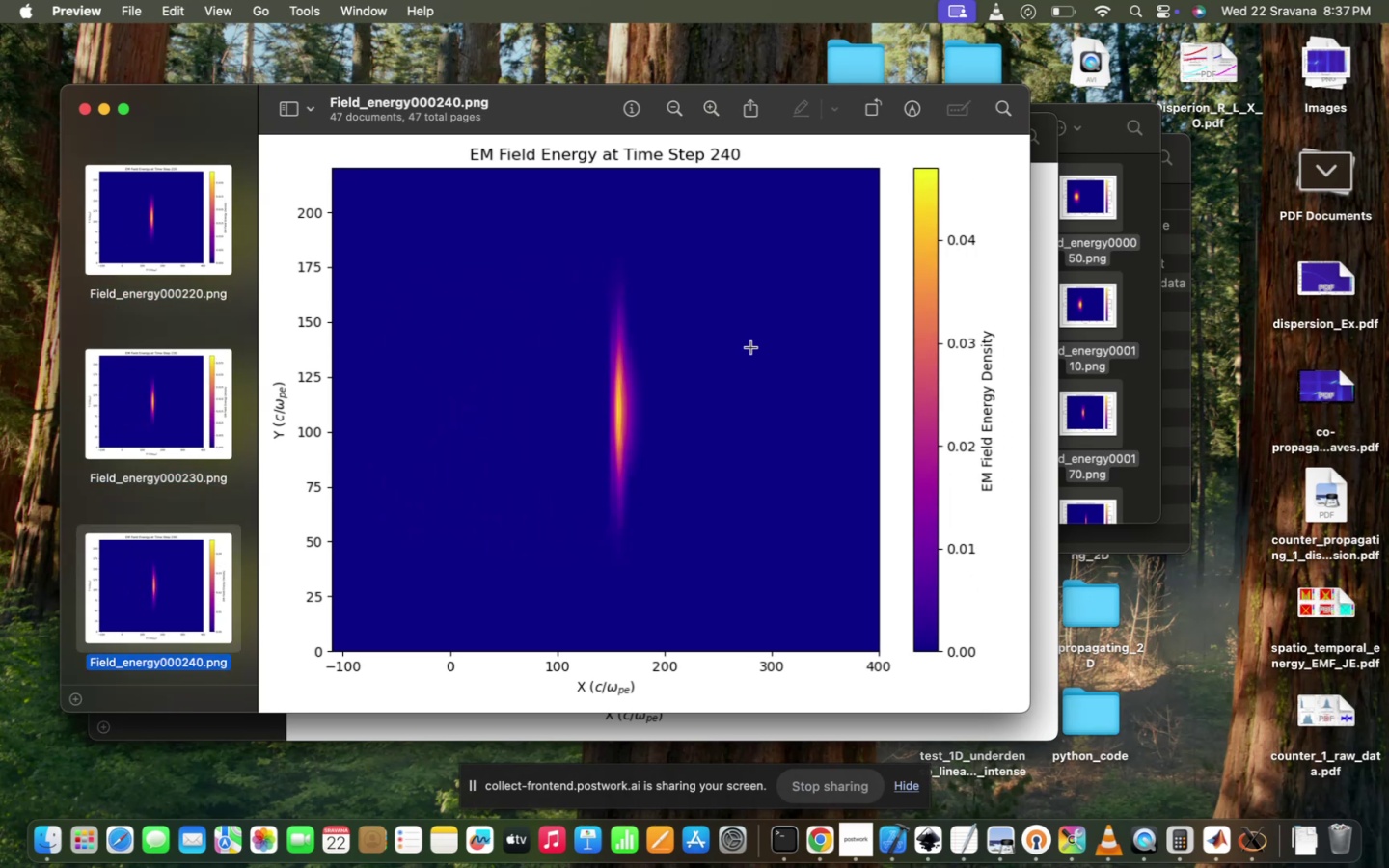 
key(ArrowDown)
 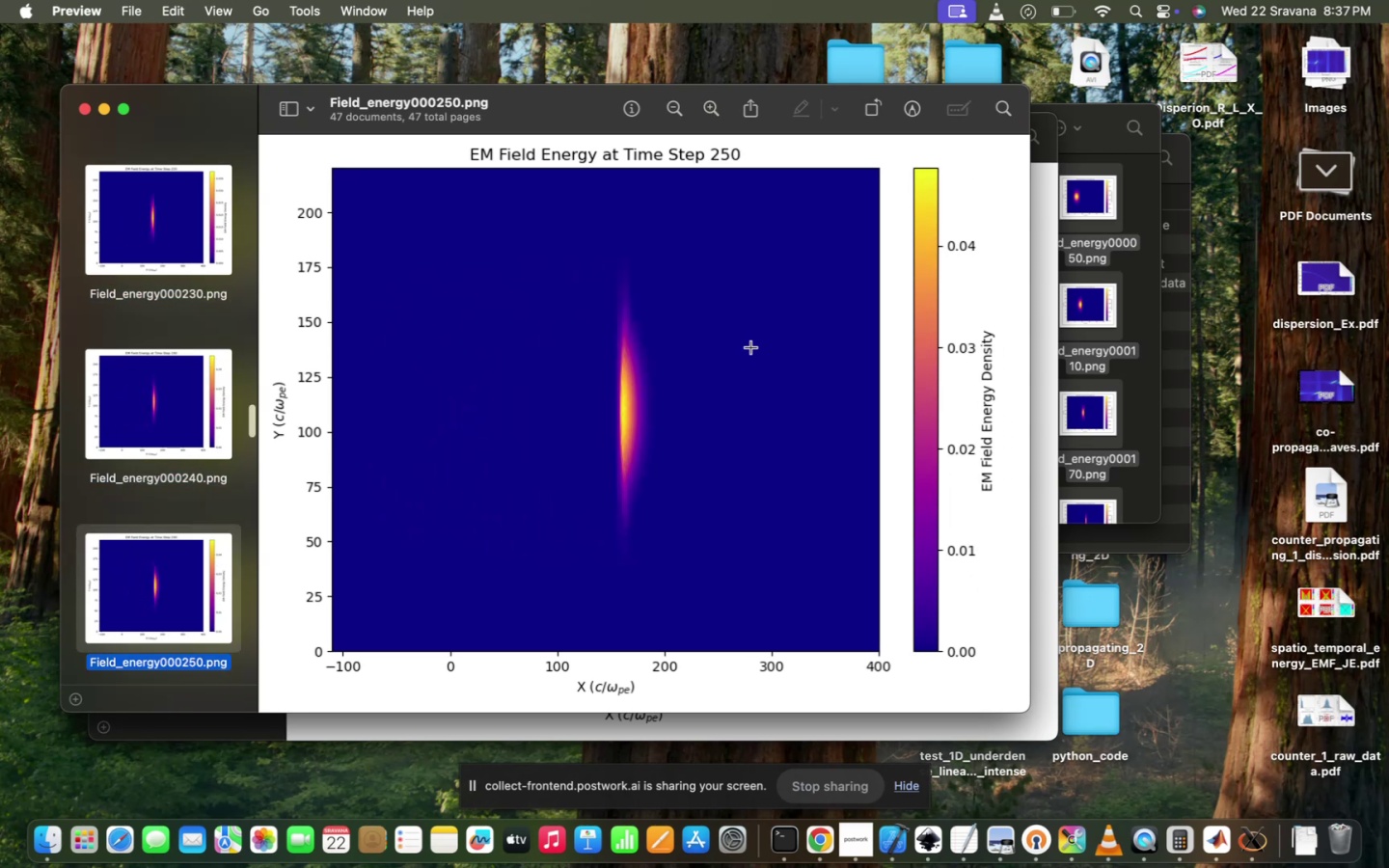 
key(ArrowDown)
 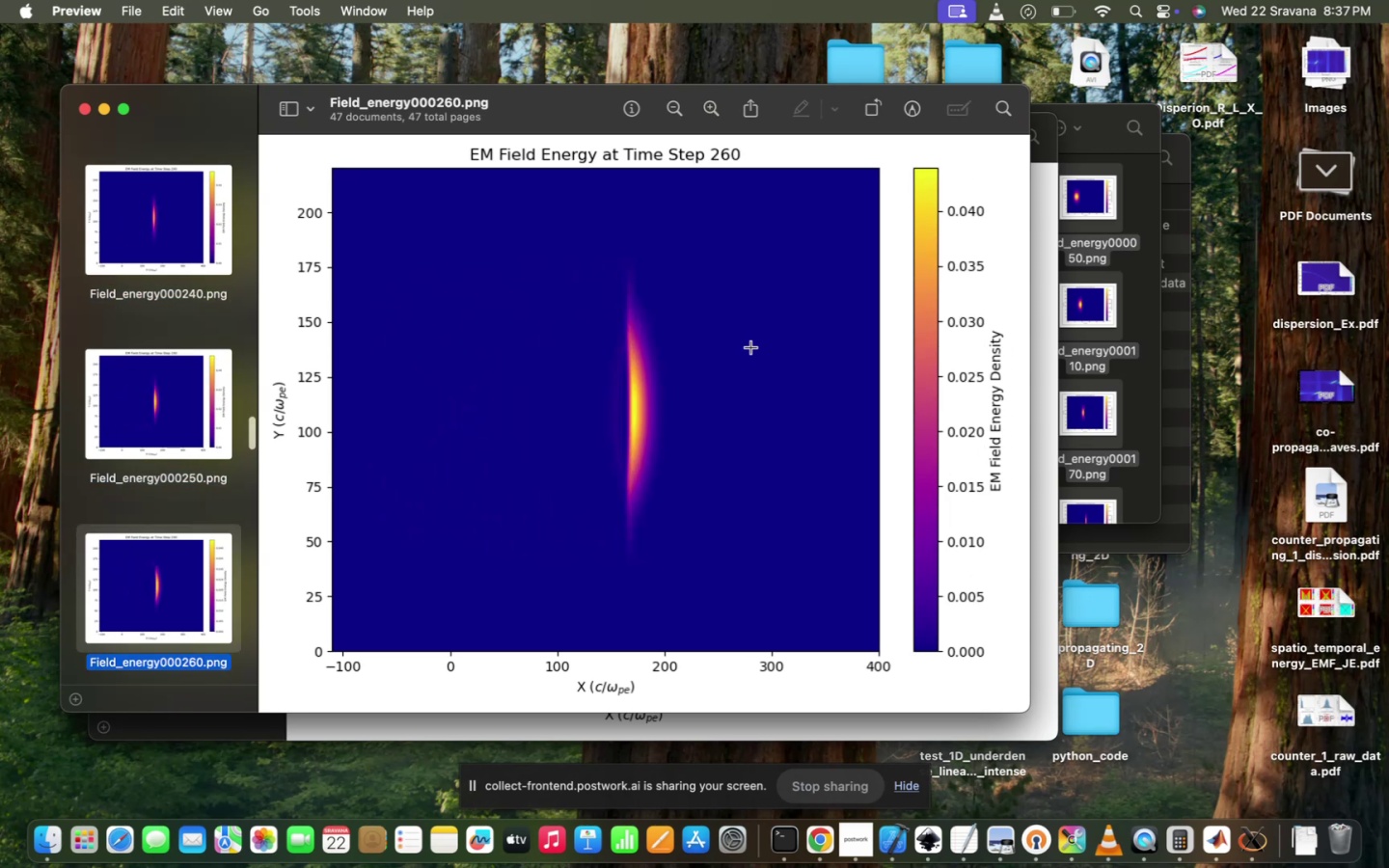 
key(ArrowDown)
 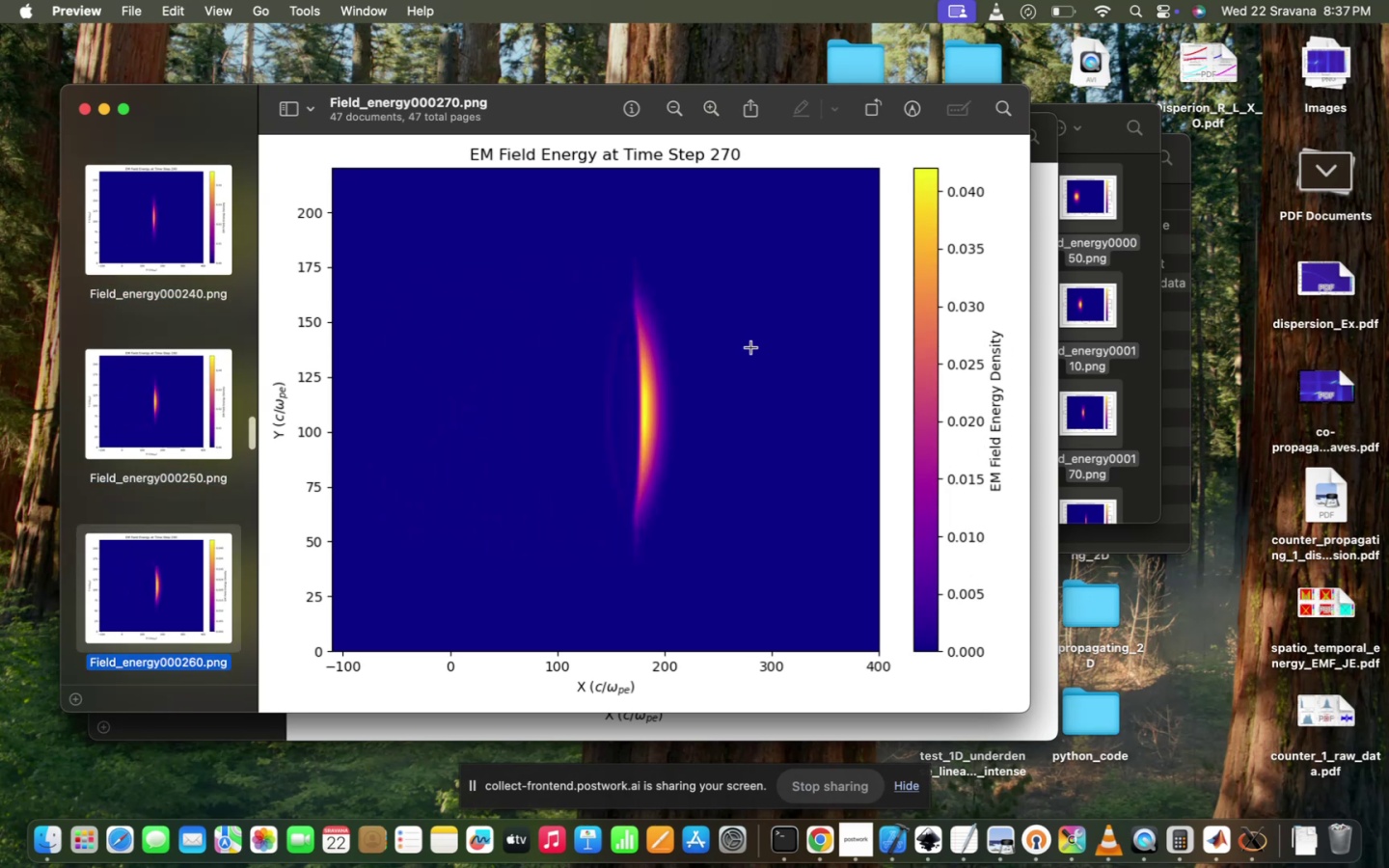 
key(ArrowDown)
 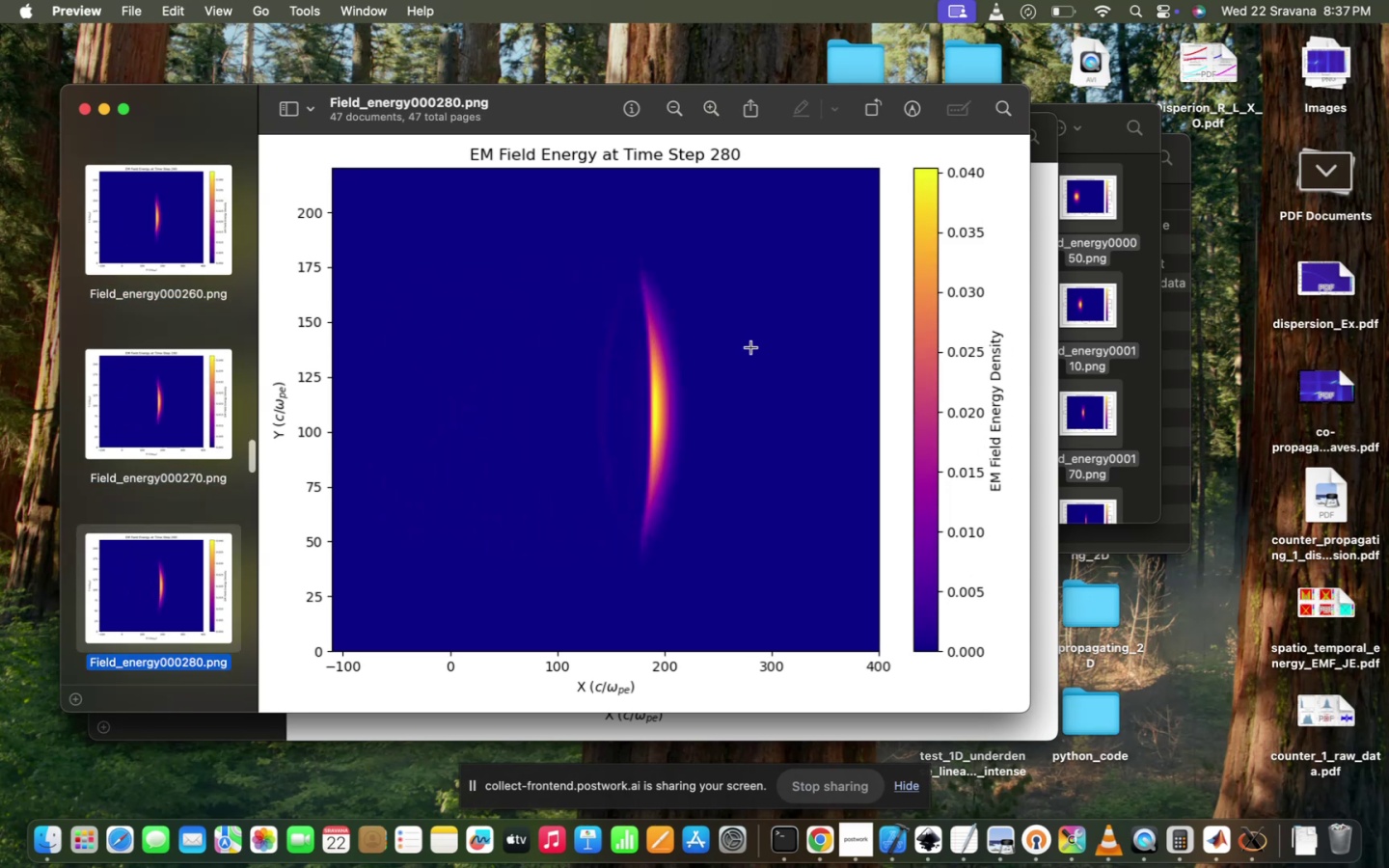 
key(ArrowDown)
 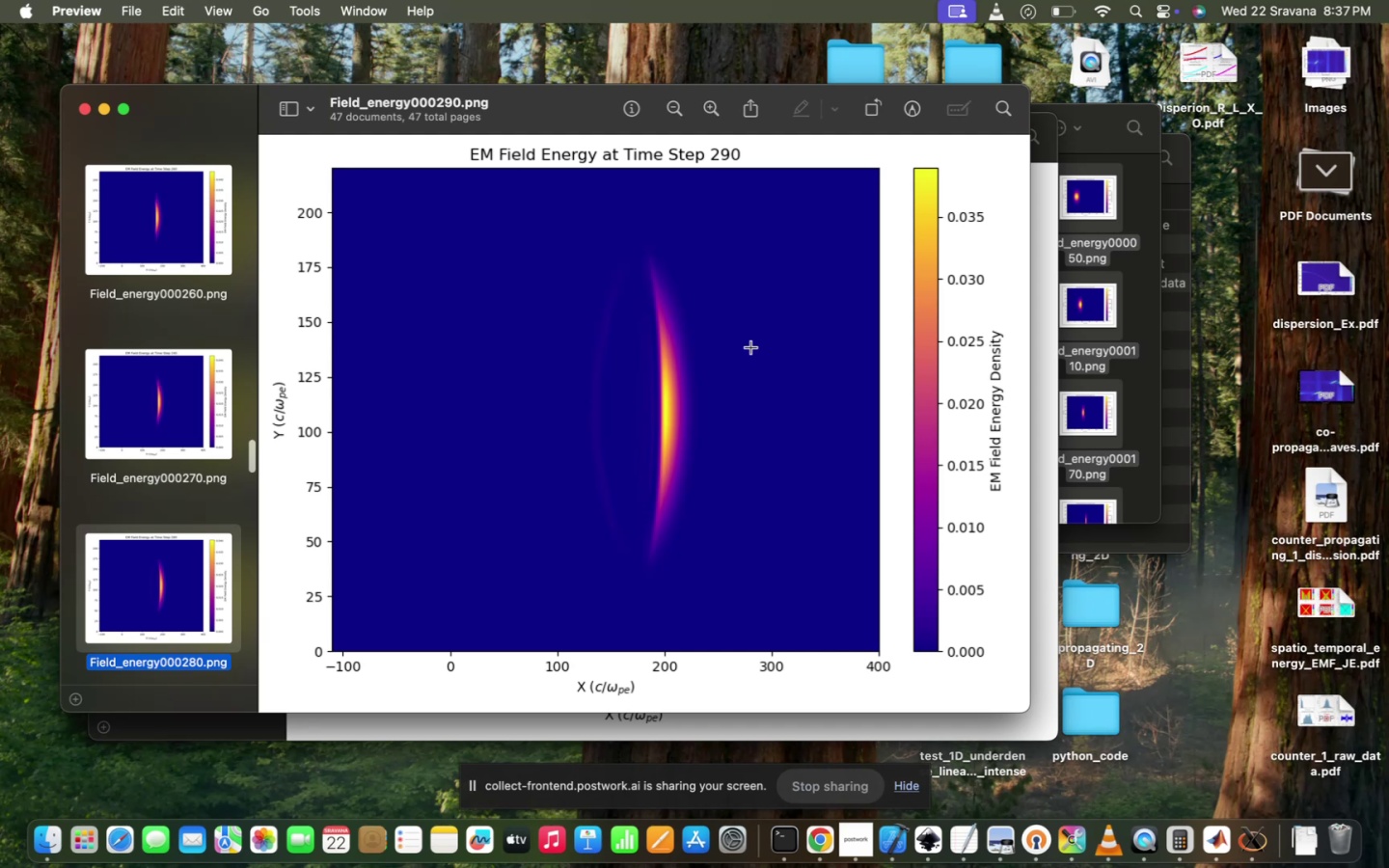 
key(ArrowDown)
 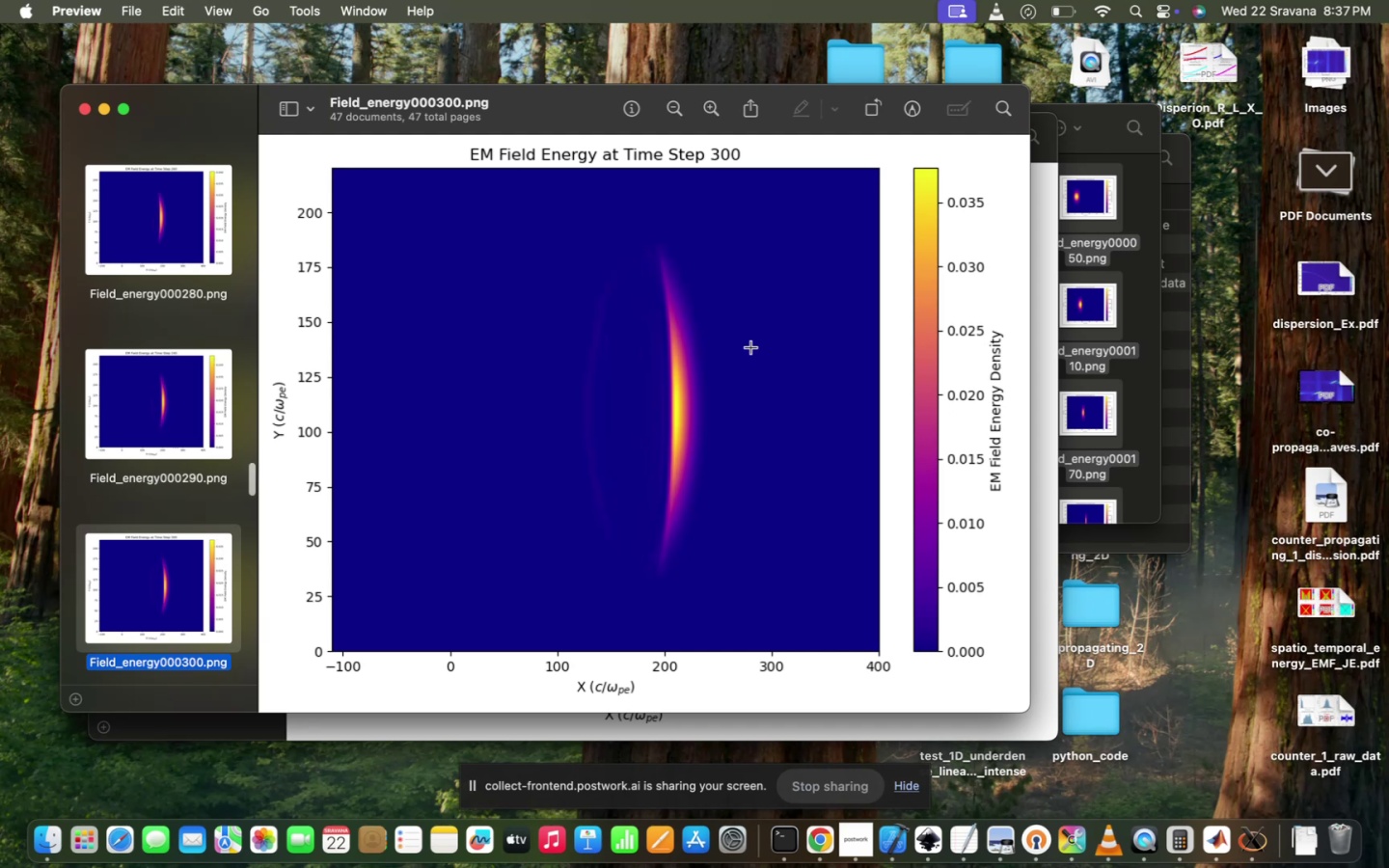 
hold_key(key=ArrowDown, duration=0.54)
 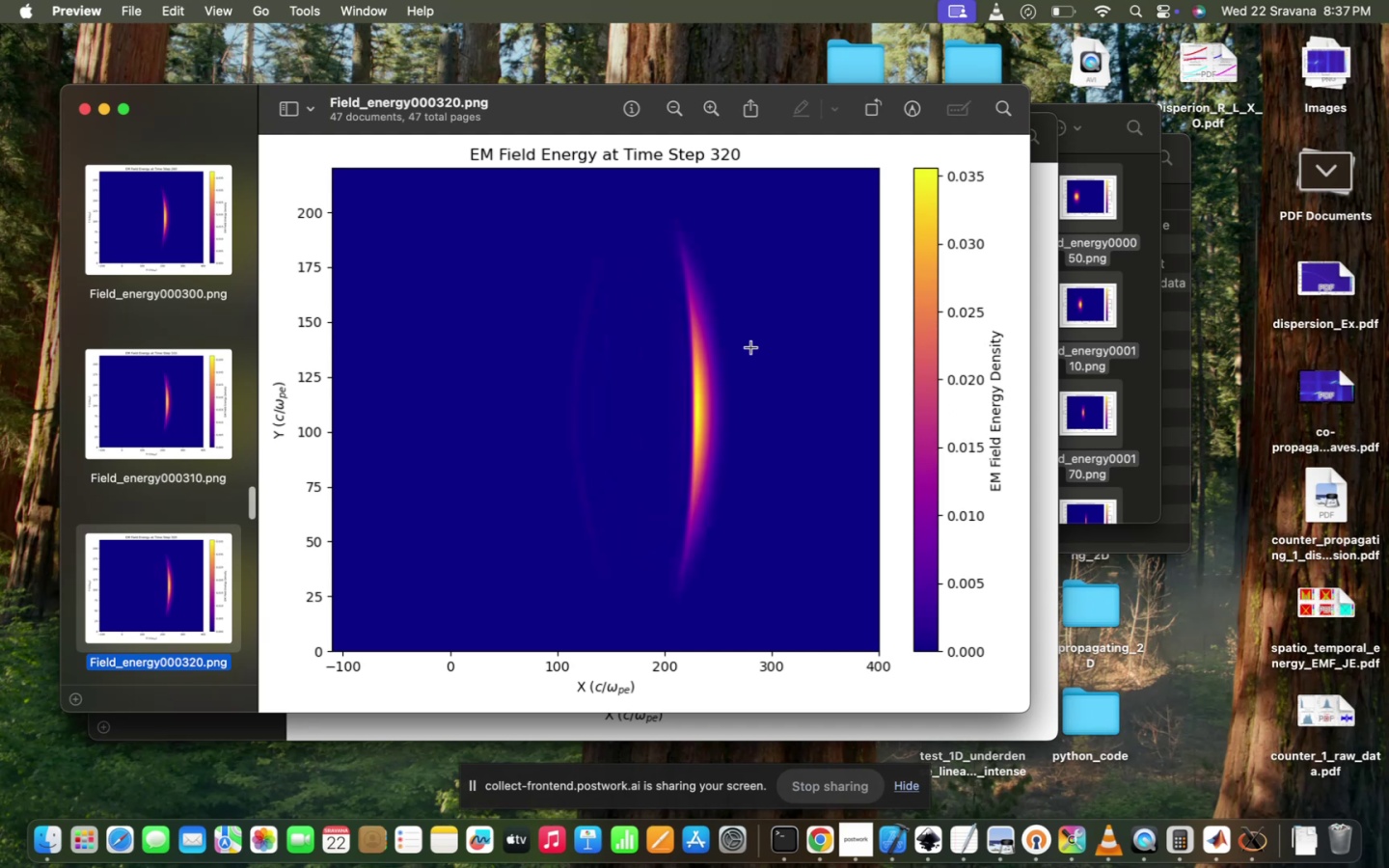 
key(ArrowDown)
 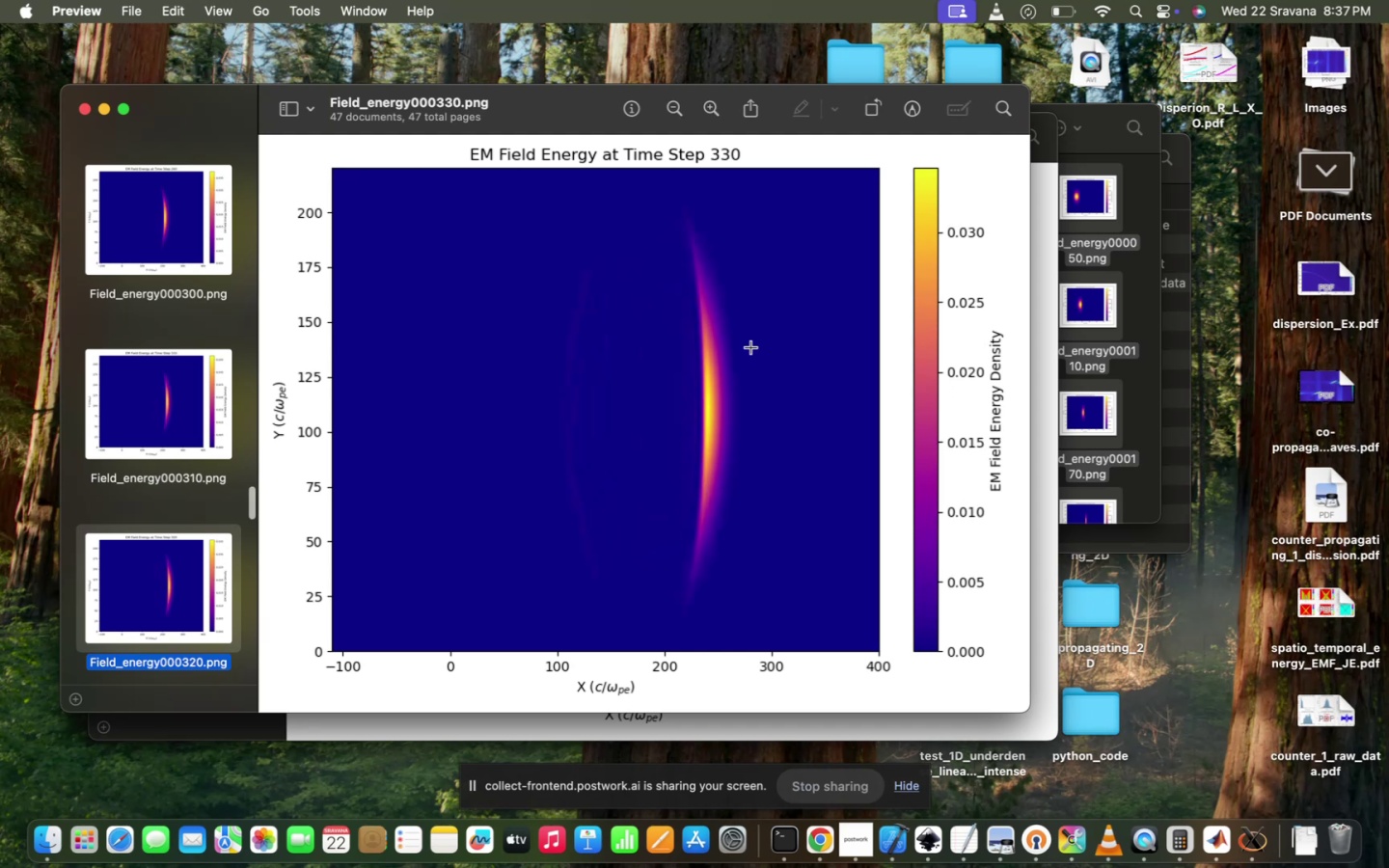 
key(ArrowDown)
 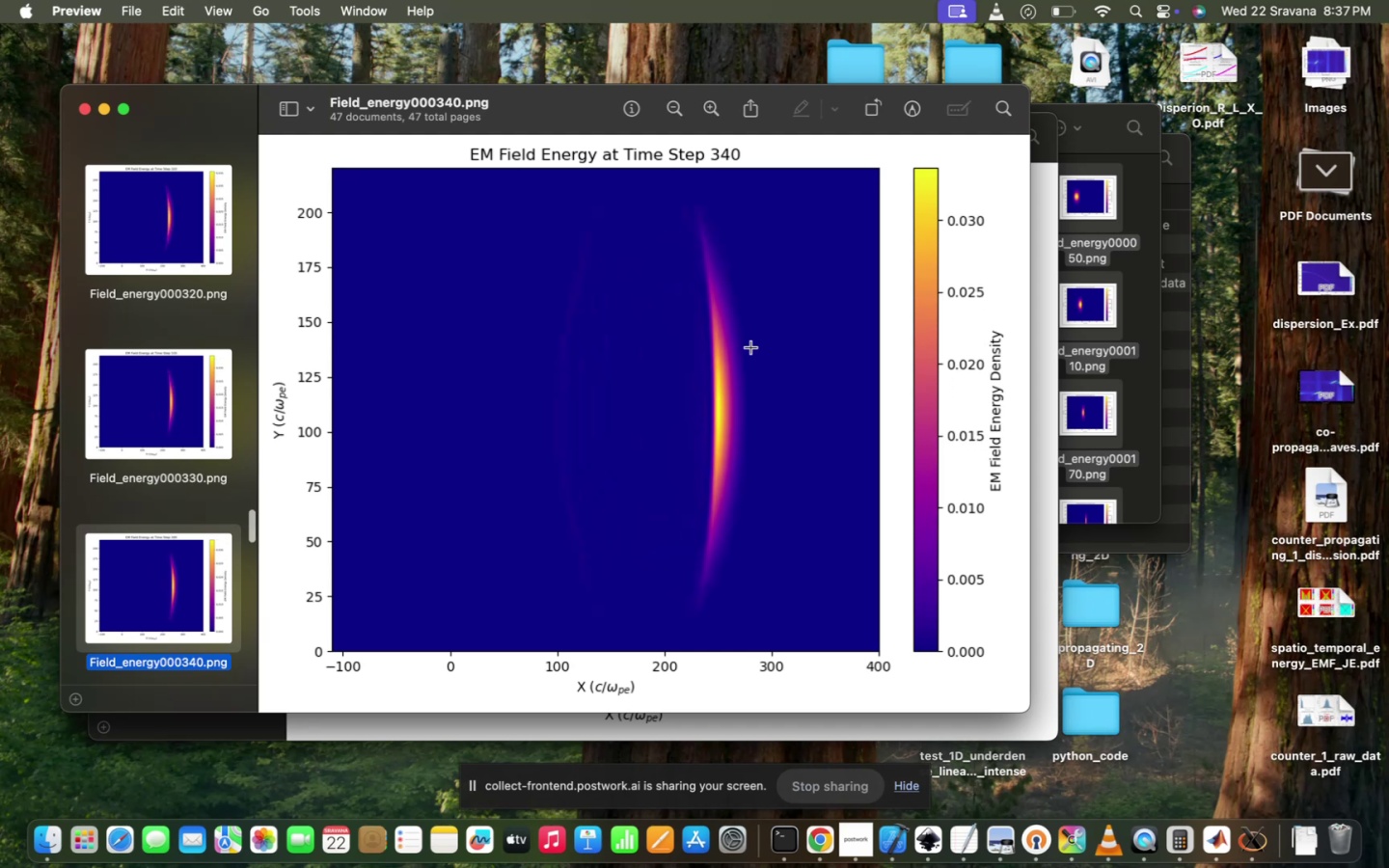 
key(ArrowDown)
 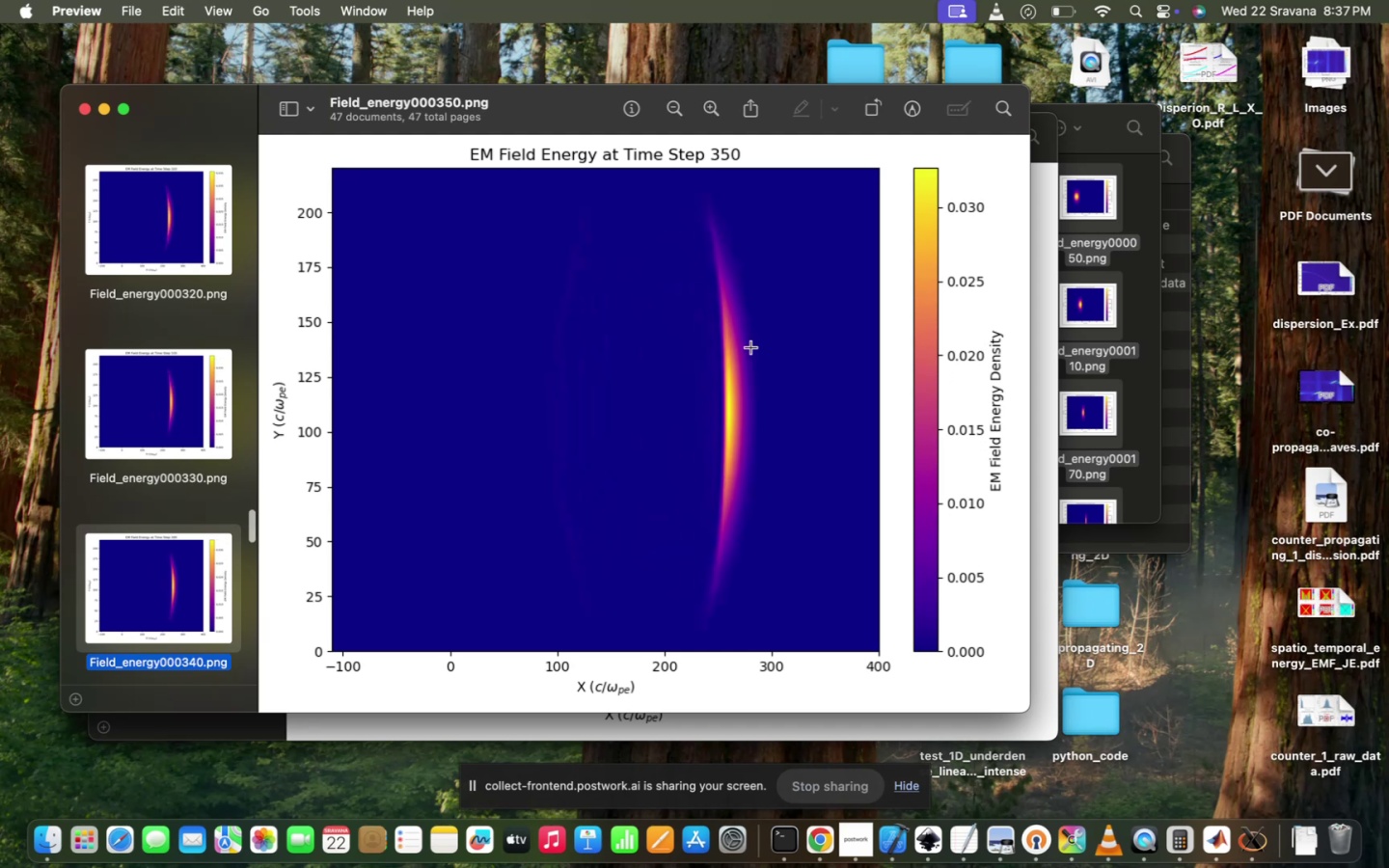 
key(ArrowDown)
 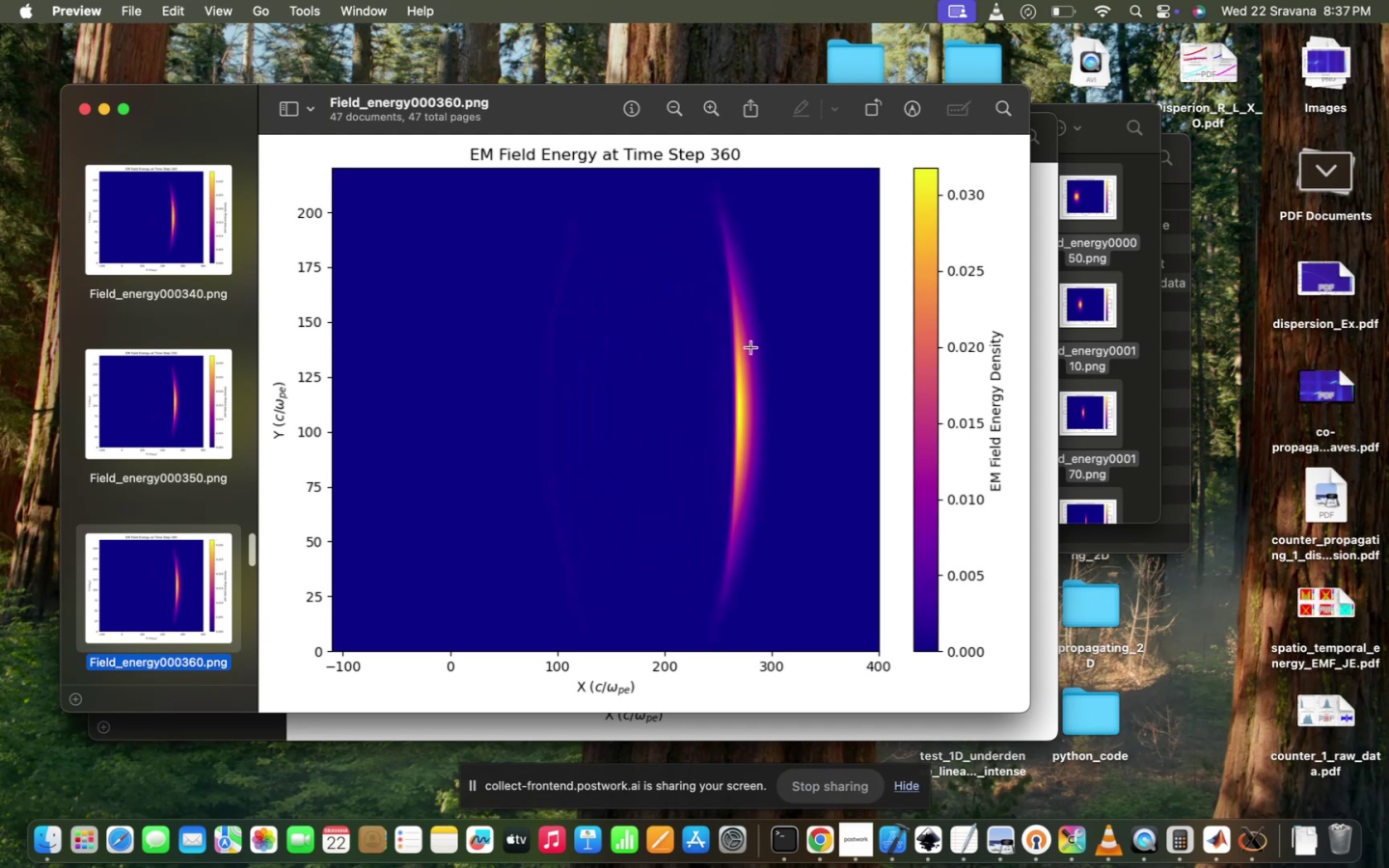 
key(ArrowDown)
 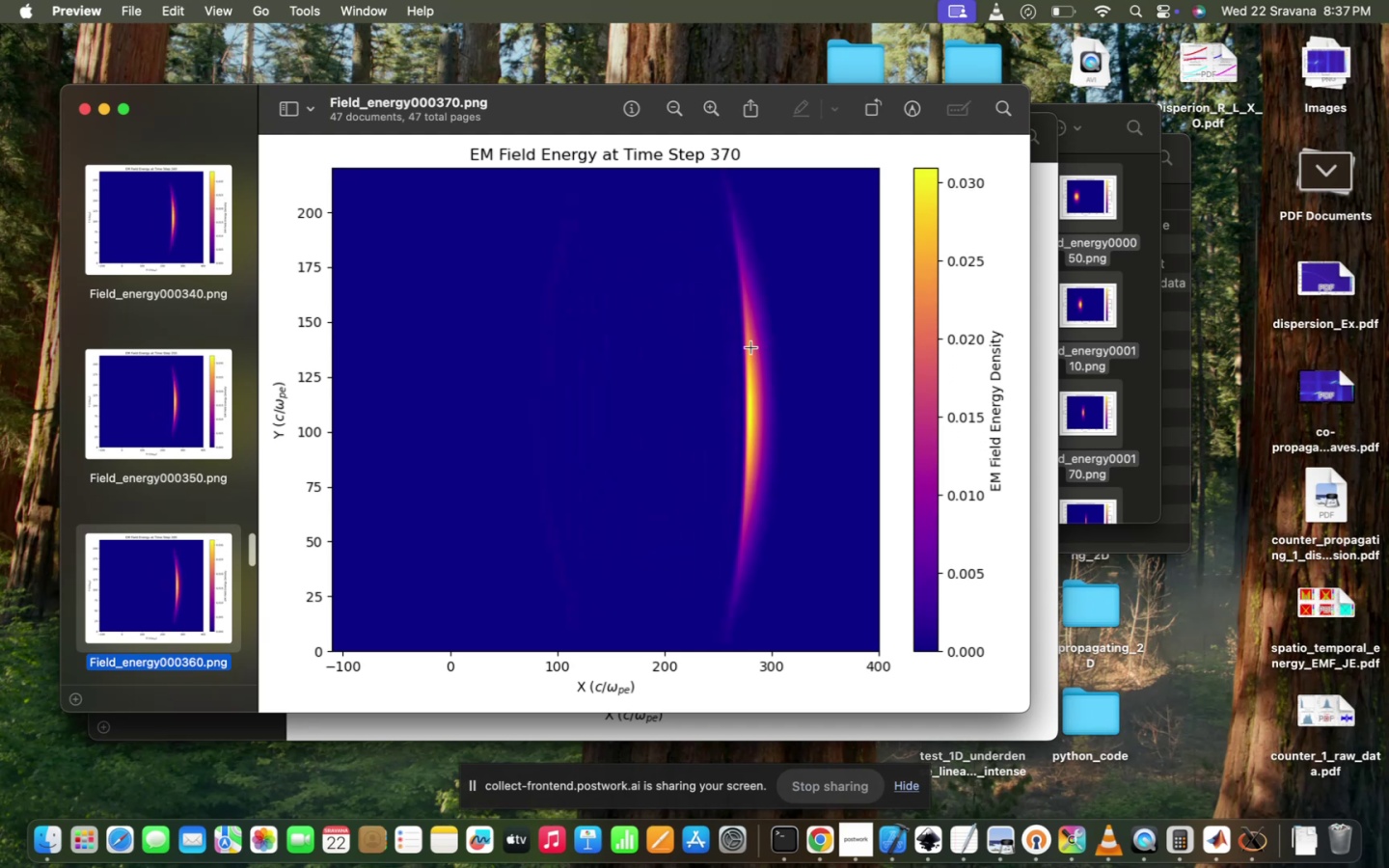 
key(ArrowDown)
 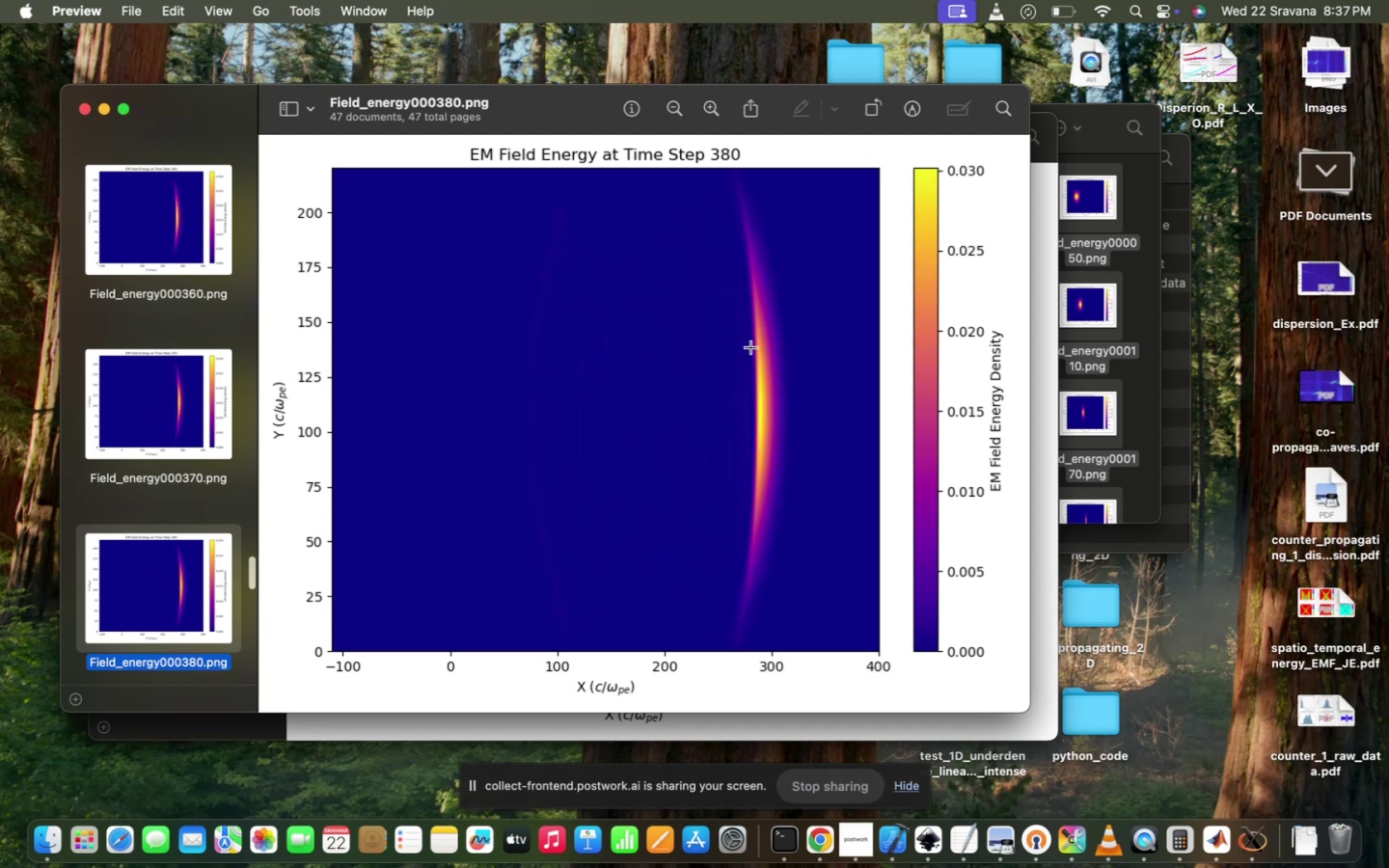 
key(ArrowDown)
 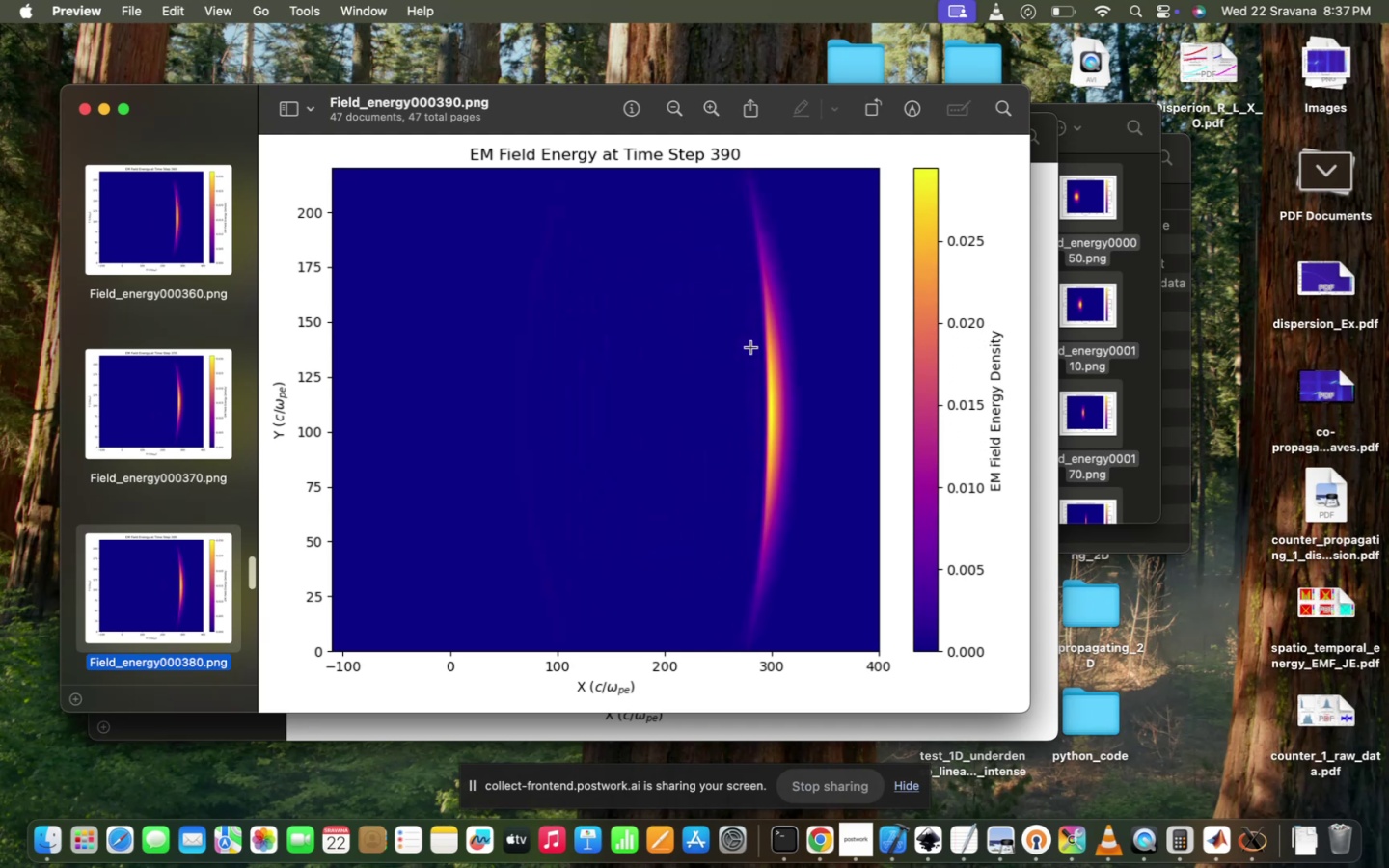 
key(ArrowDown)
 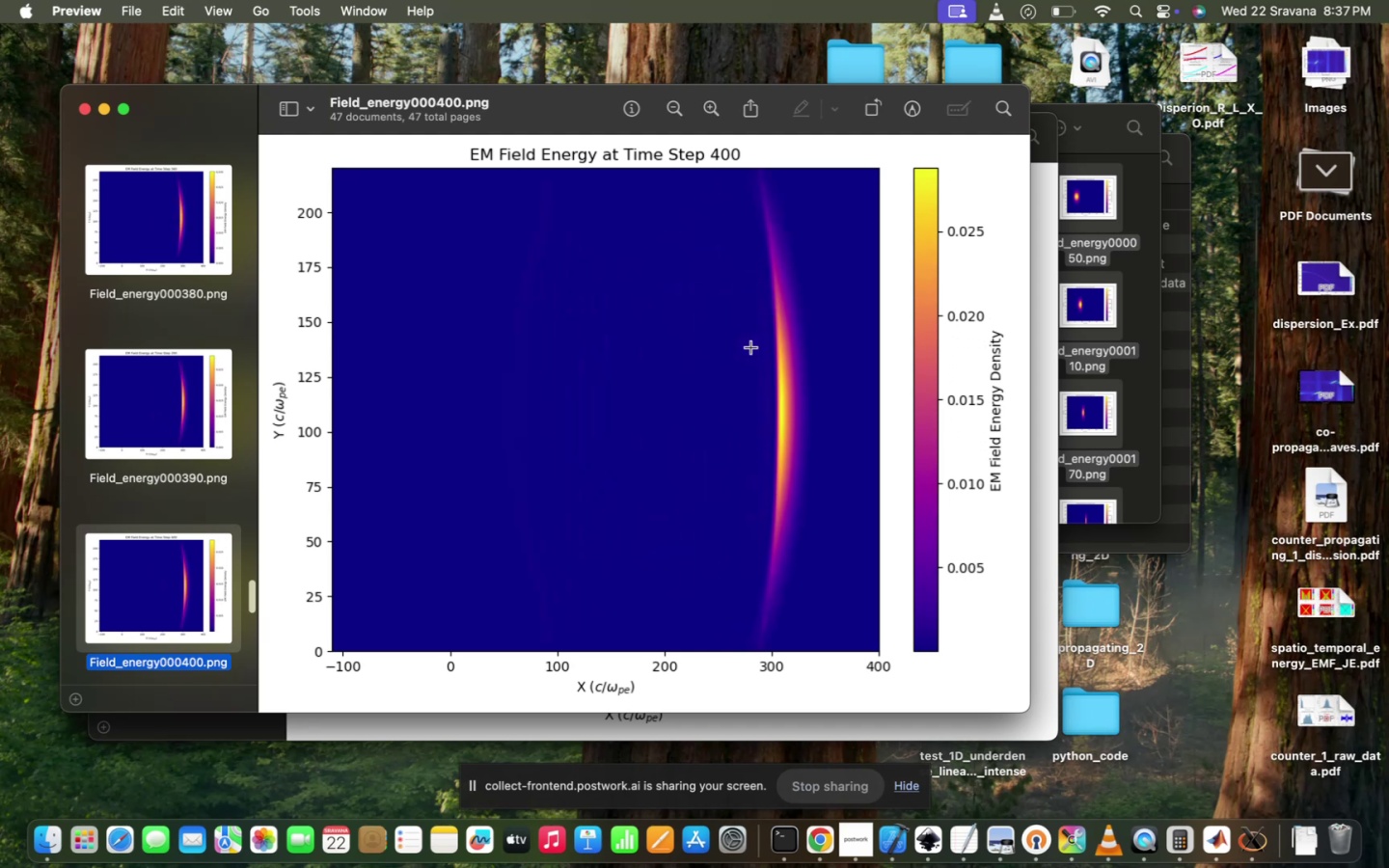 
key(ArrowDown)
 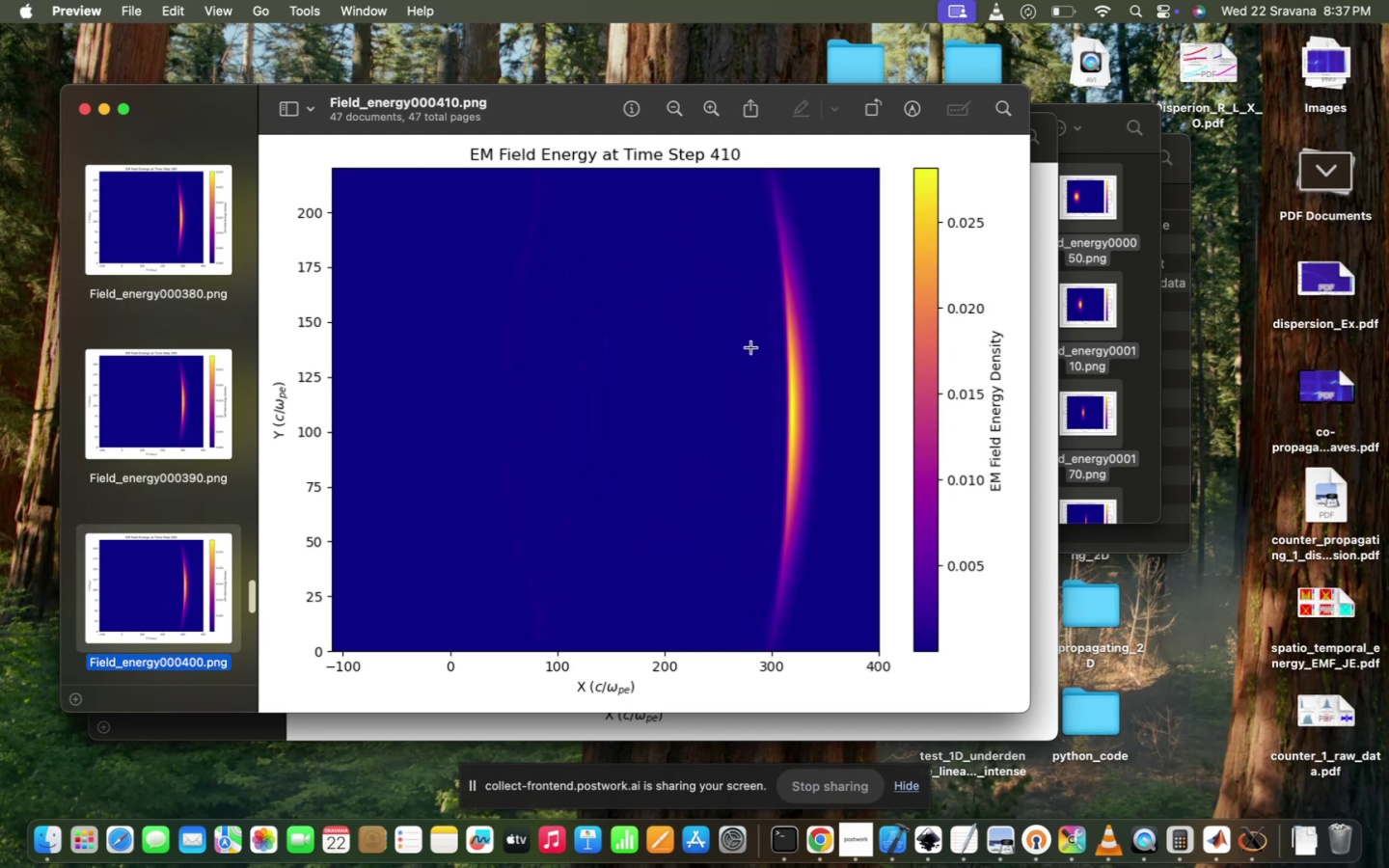 
hold_key(key=ArrowDown, duration=1.47)
 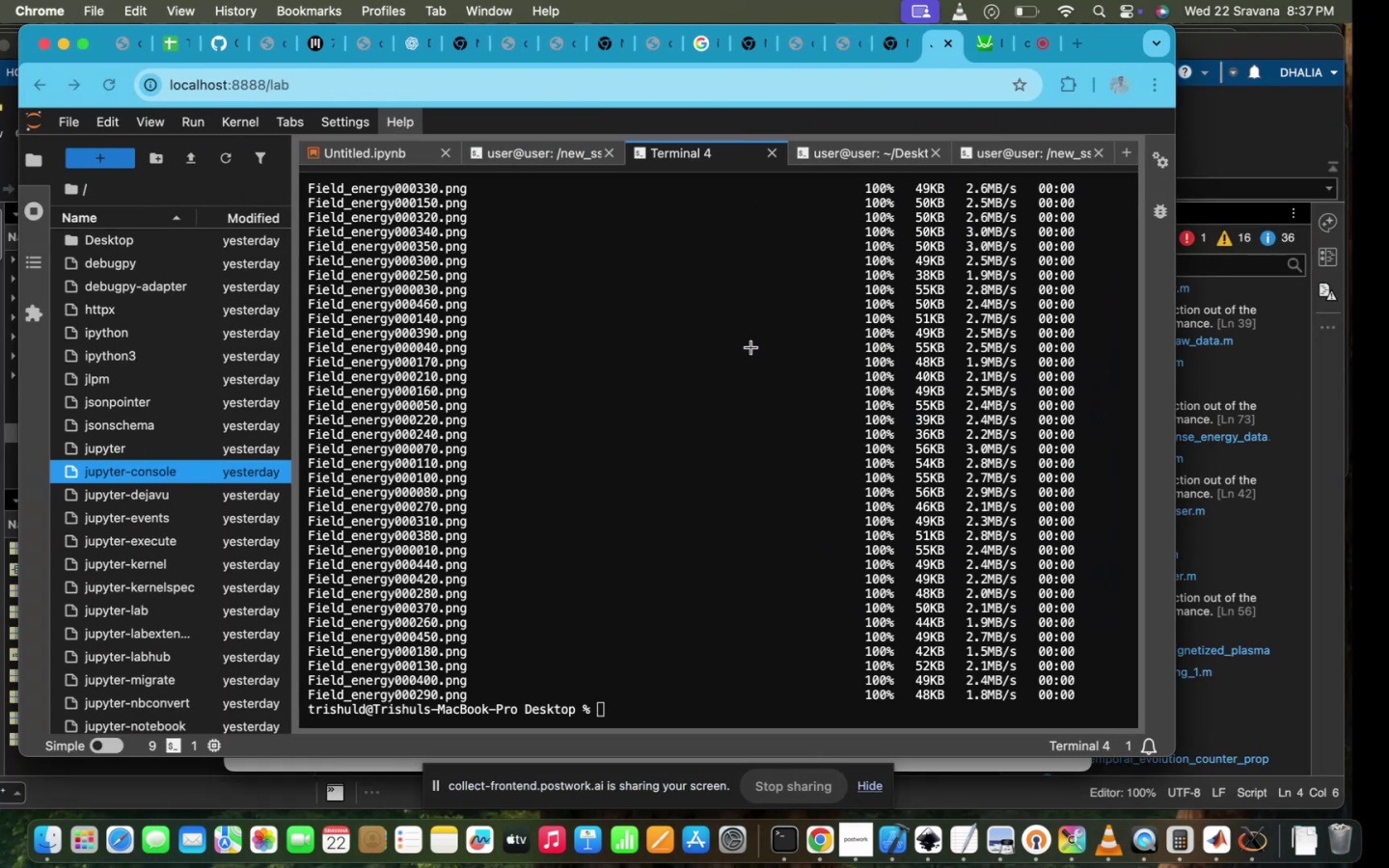 
left_click([732, 498])
 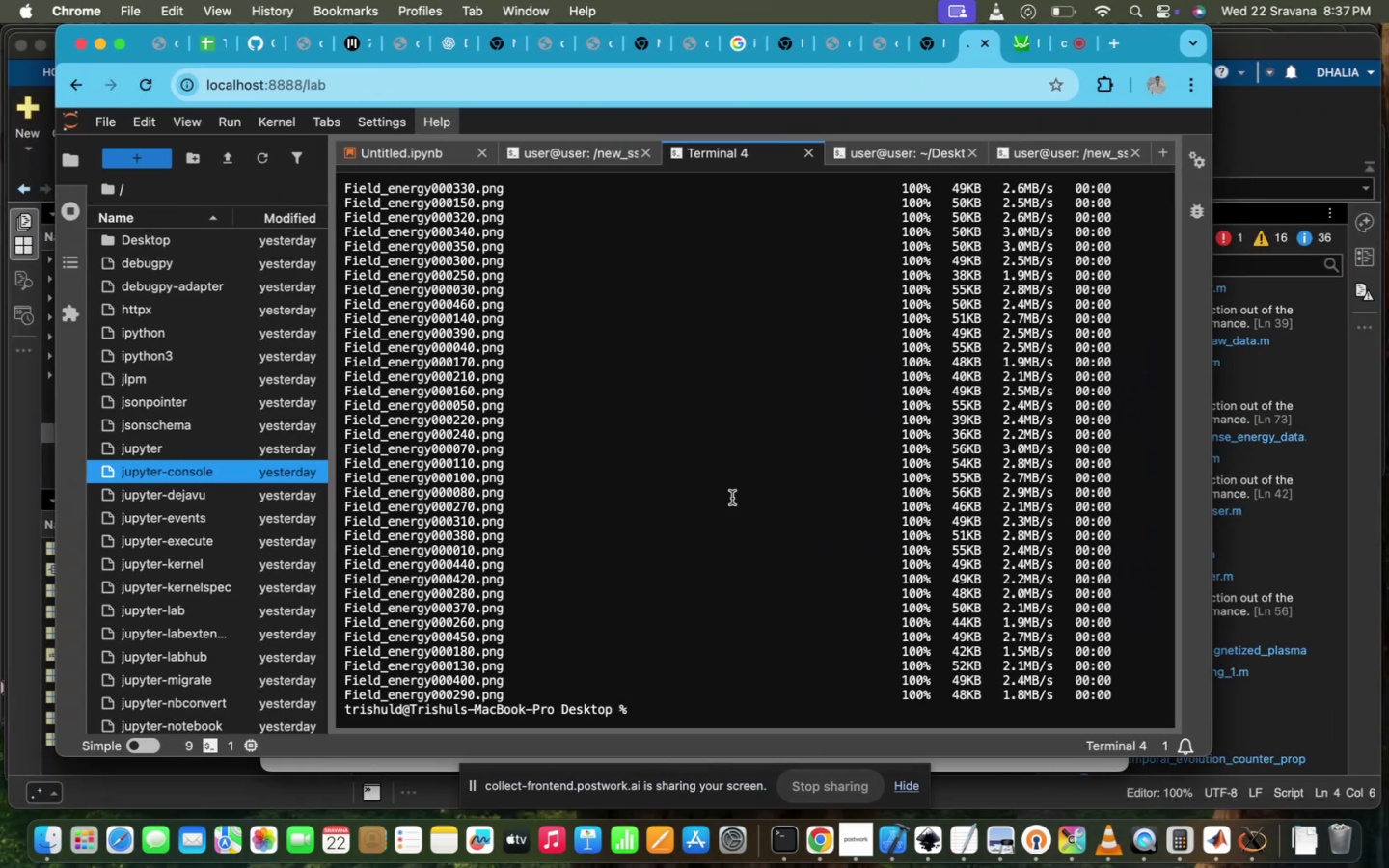 
type(LS)
 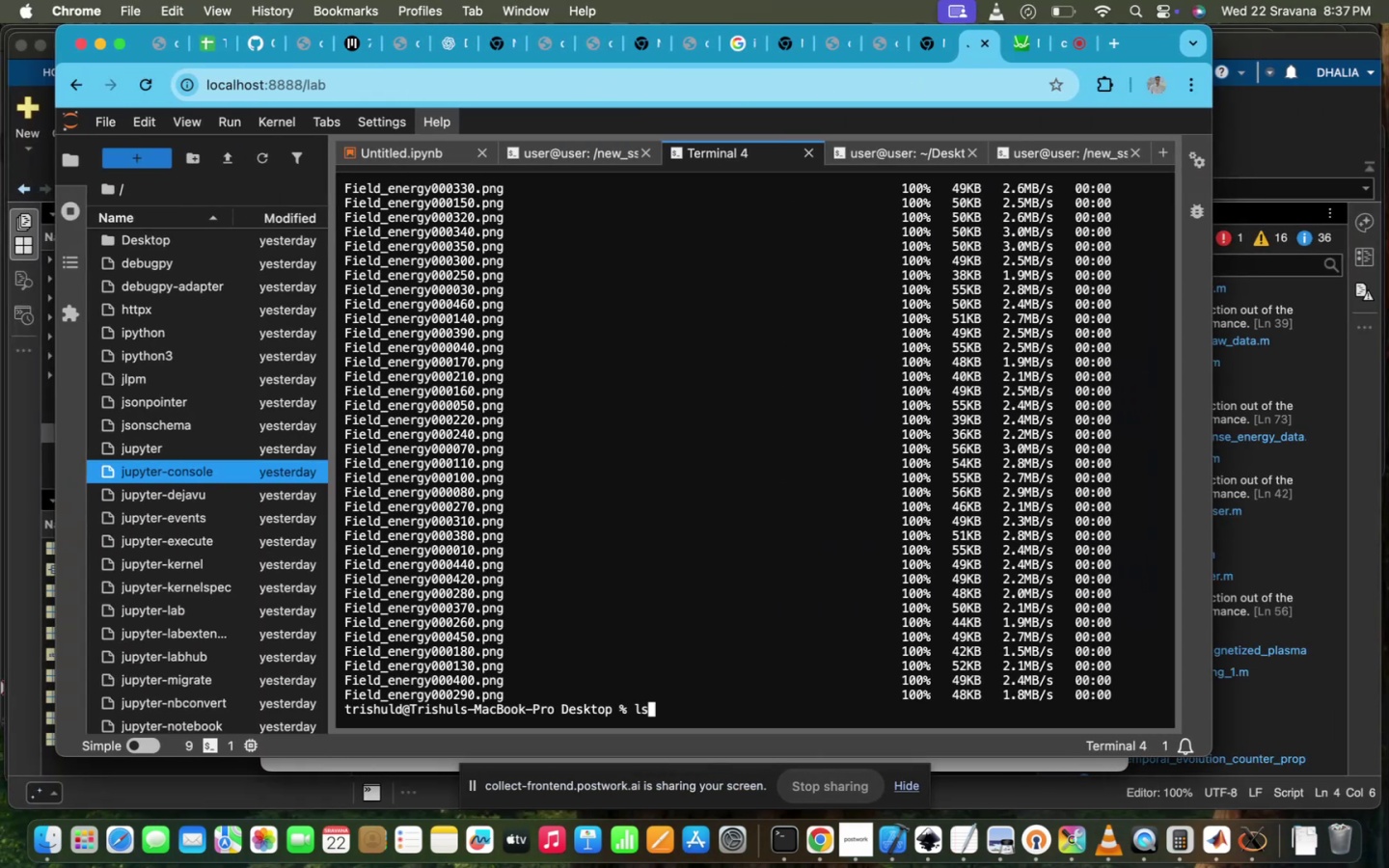 
key(Enter)
 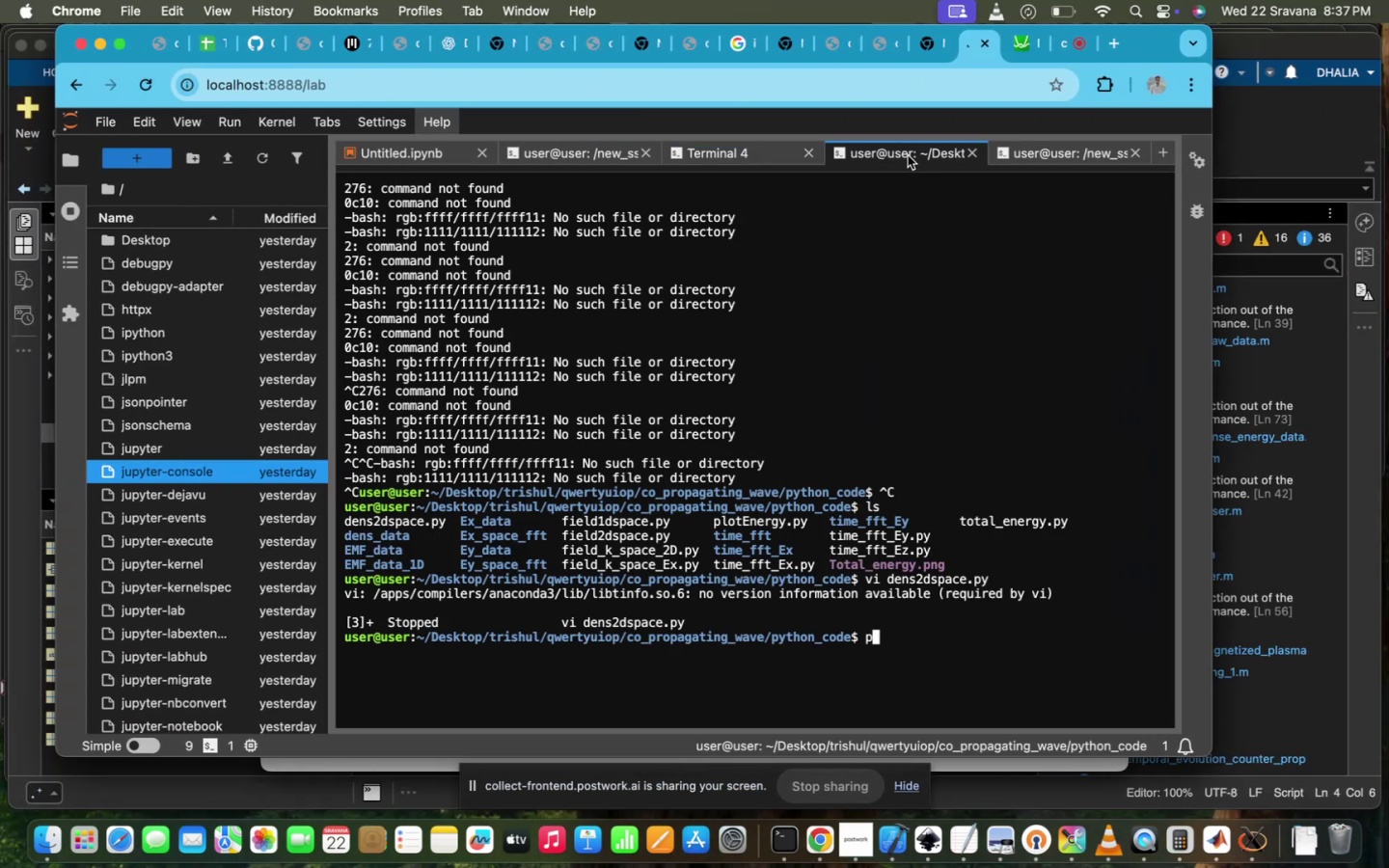 
key(Backspace)
type(LS)
 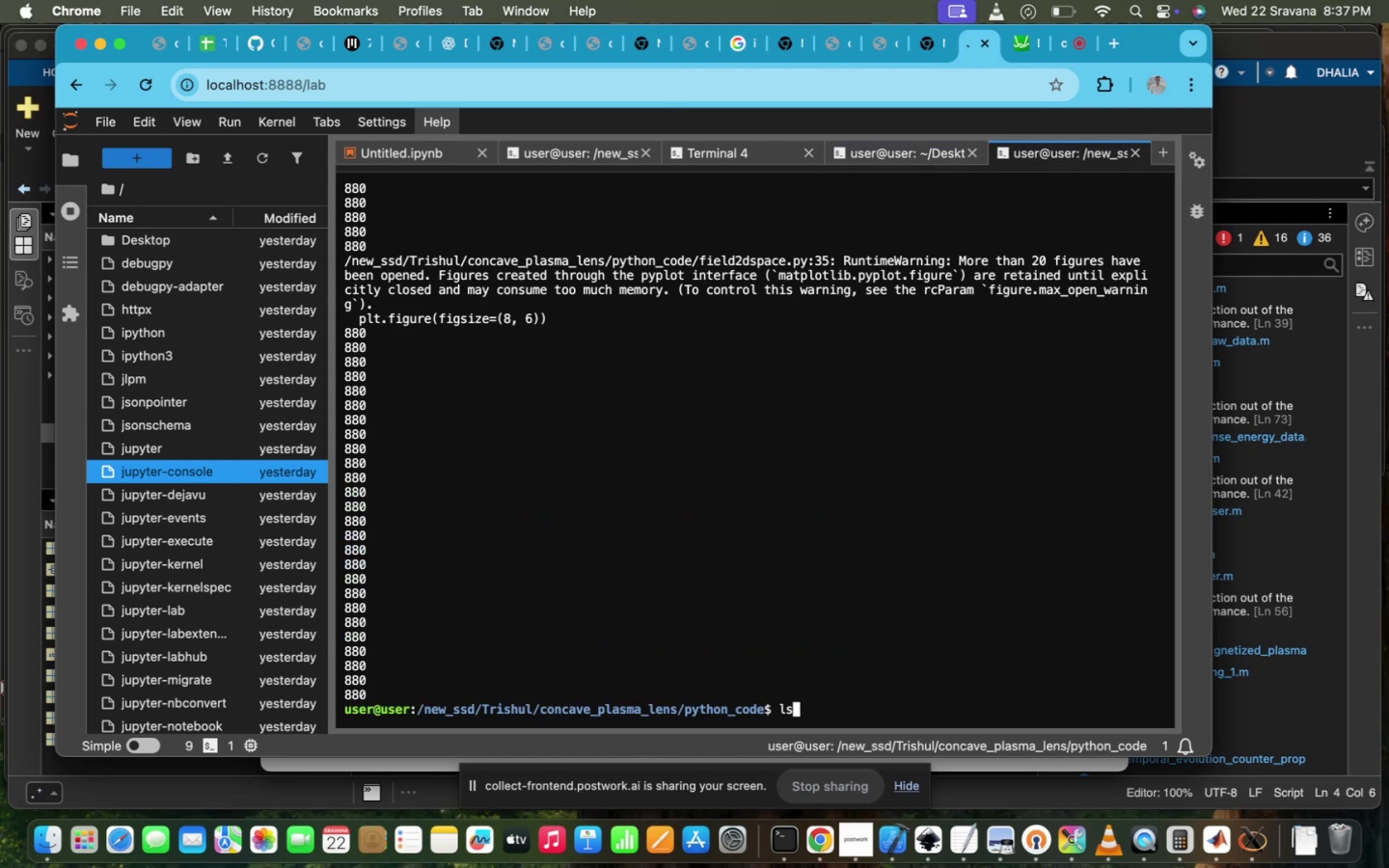 
key(Enter)
 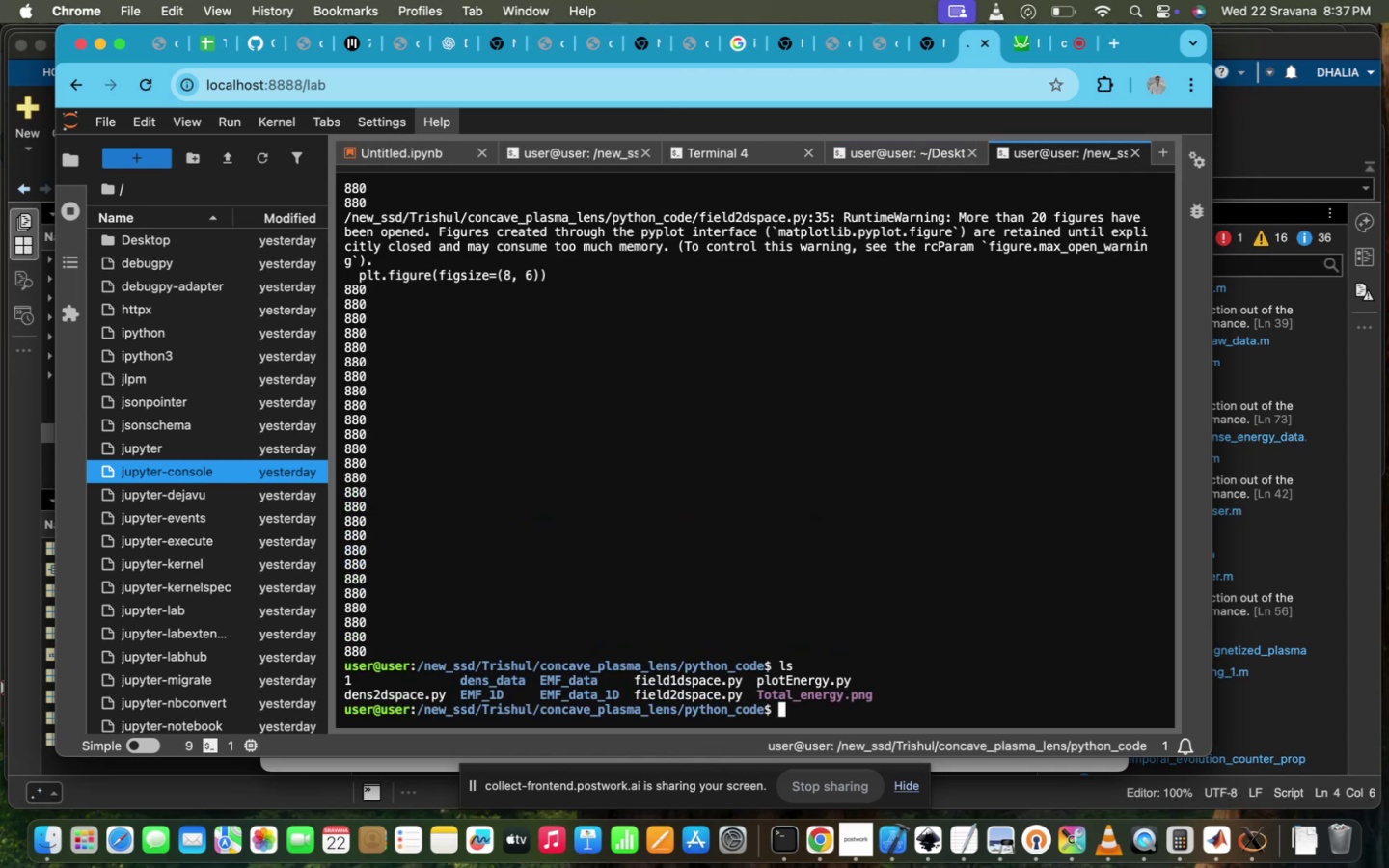 
wait(6.05)
 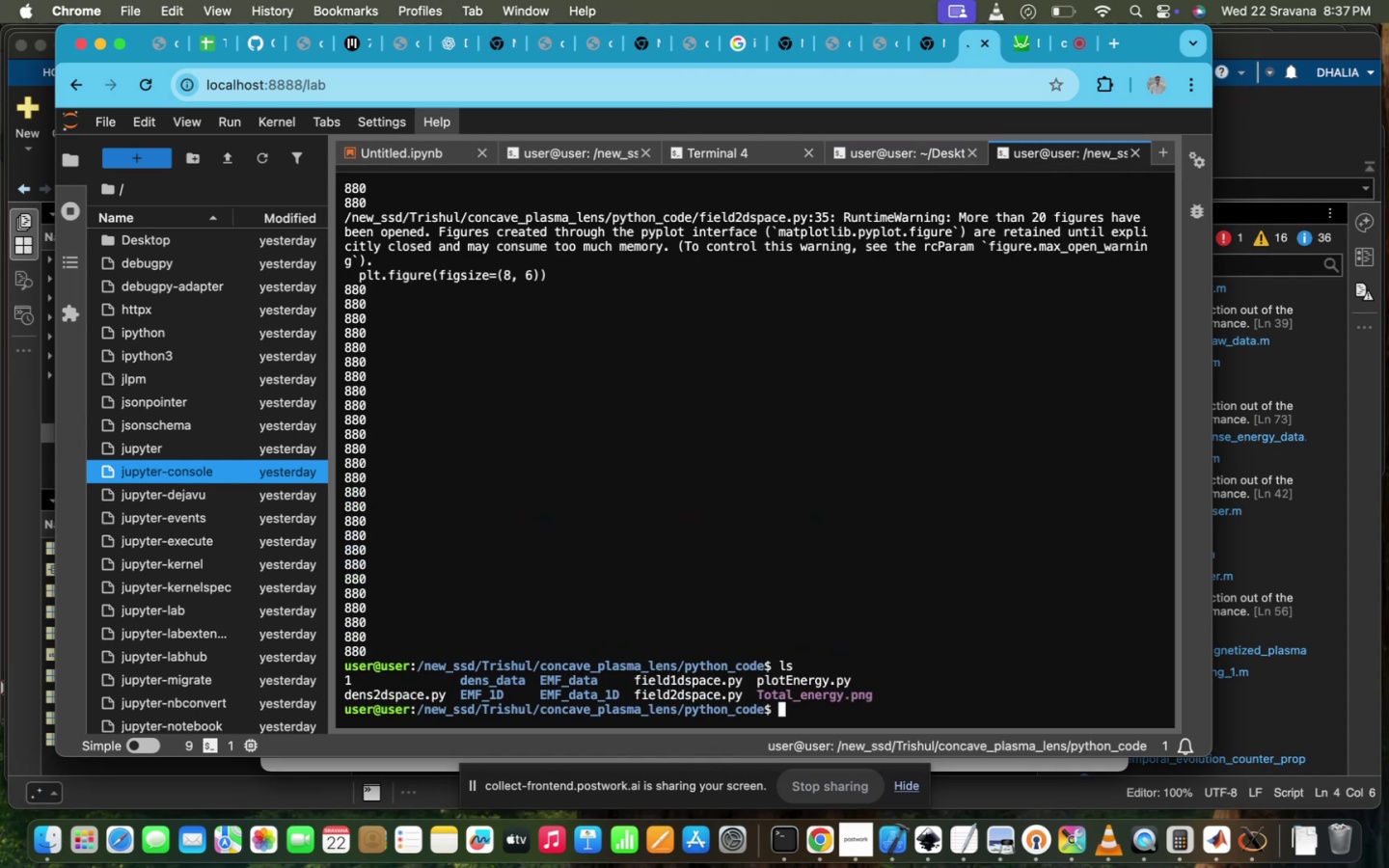 
type(VI )
key(Backspace)
key(Backspace)
key(Backspace)
key(Backspace)
type(C)
key(Backspace)
type(PYTH)
key(Tab)
type(3 PL)
key(Tab)
 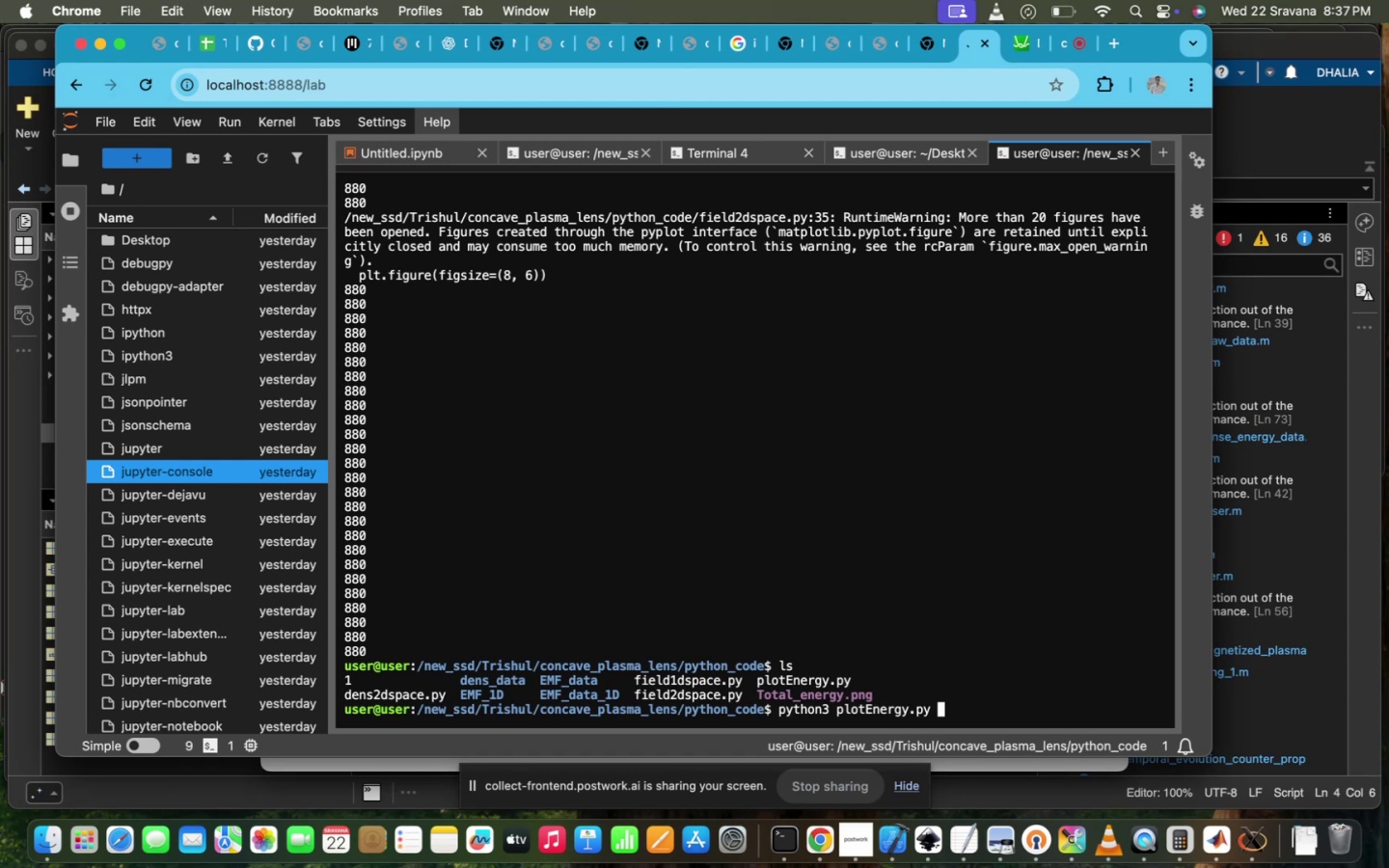 
key(Enter)
 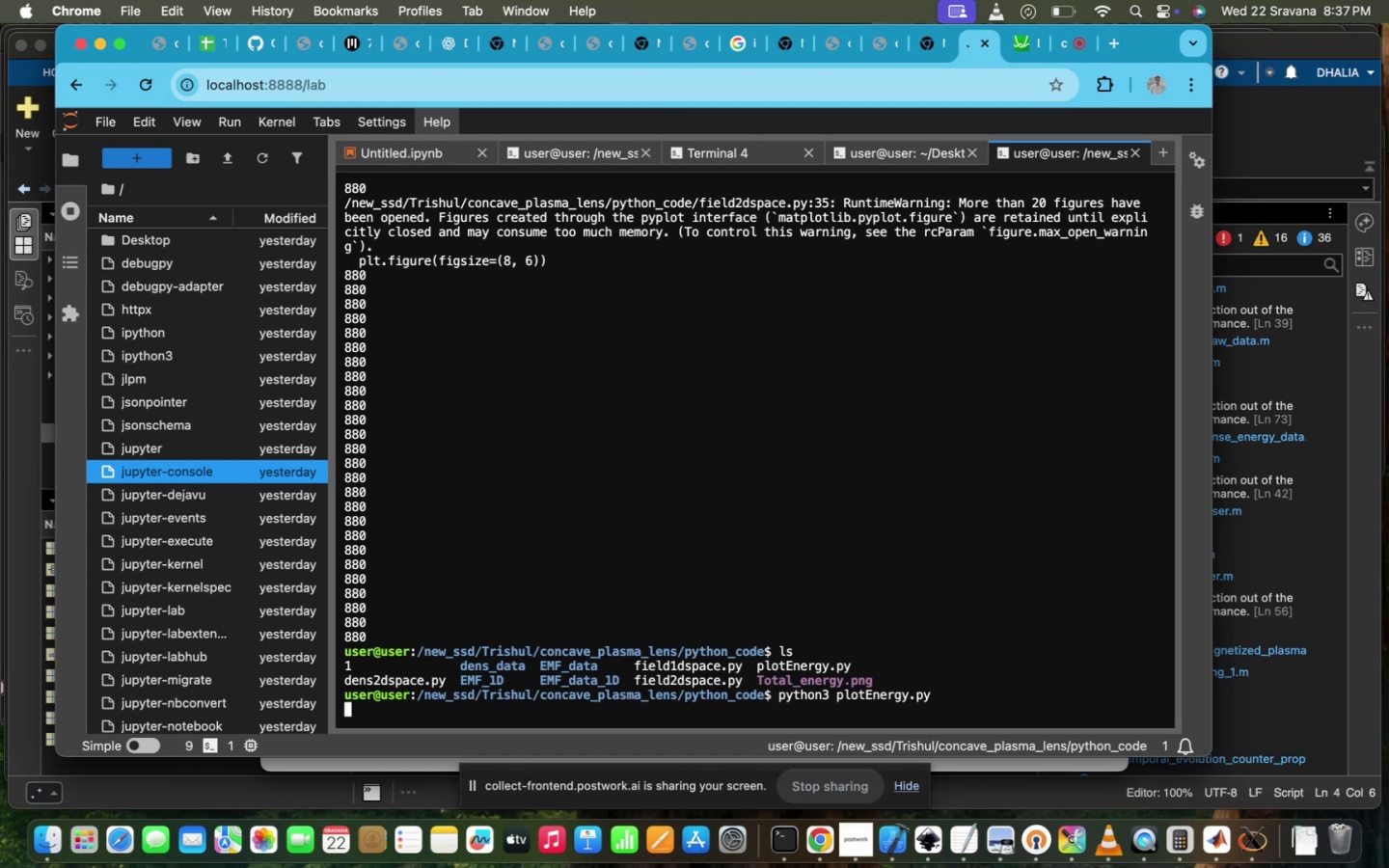 
key(Control+ControlLeft)
 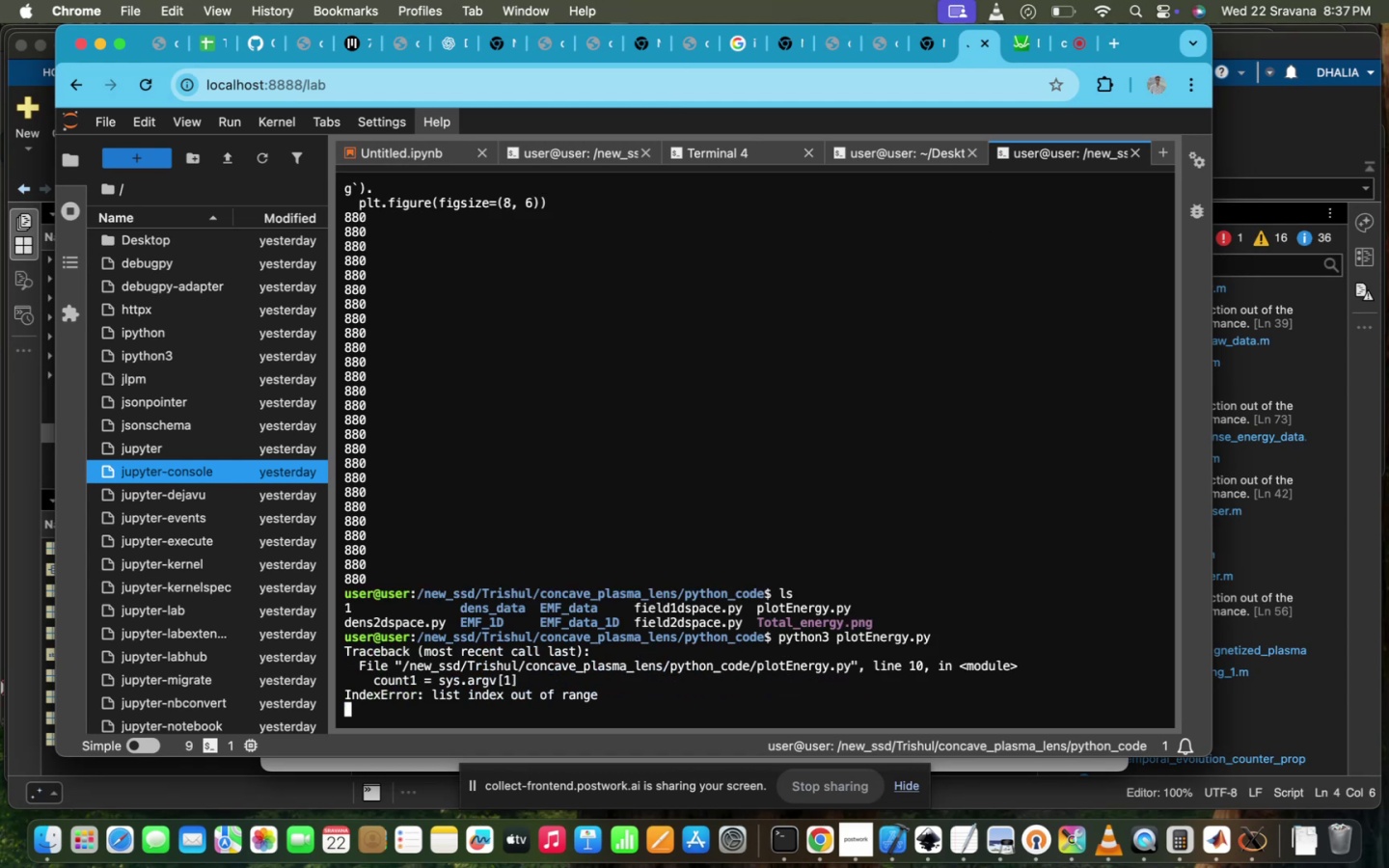 
key(Control+Z)
 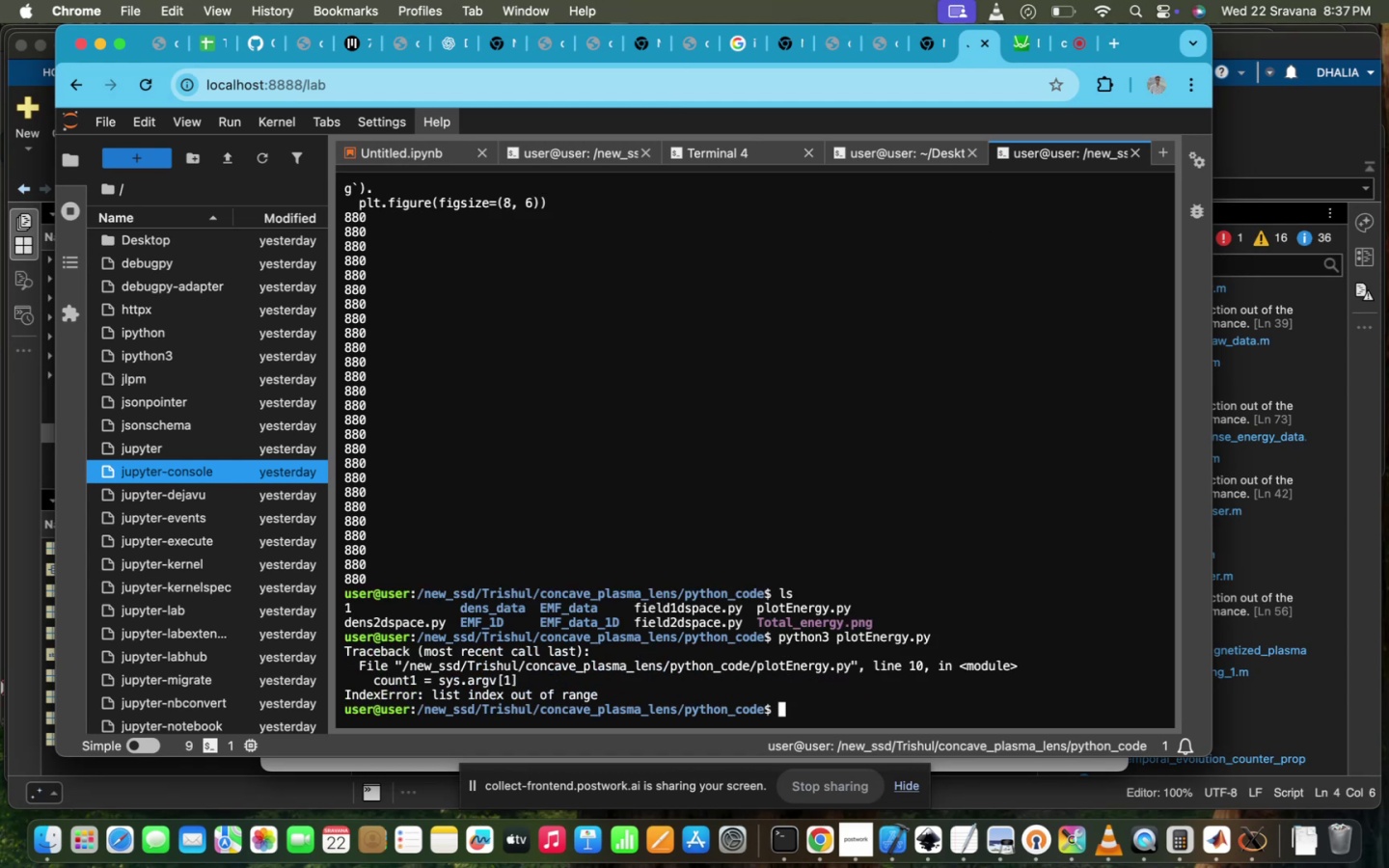 
key(ArrowUp)
 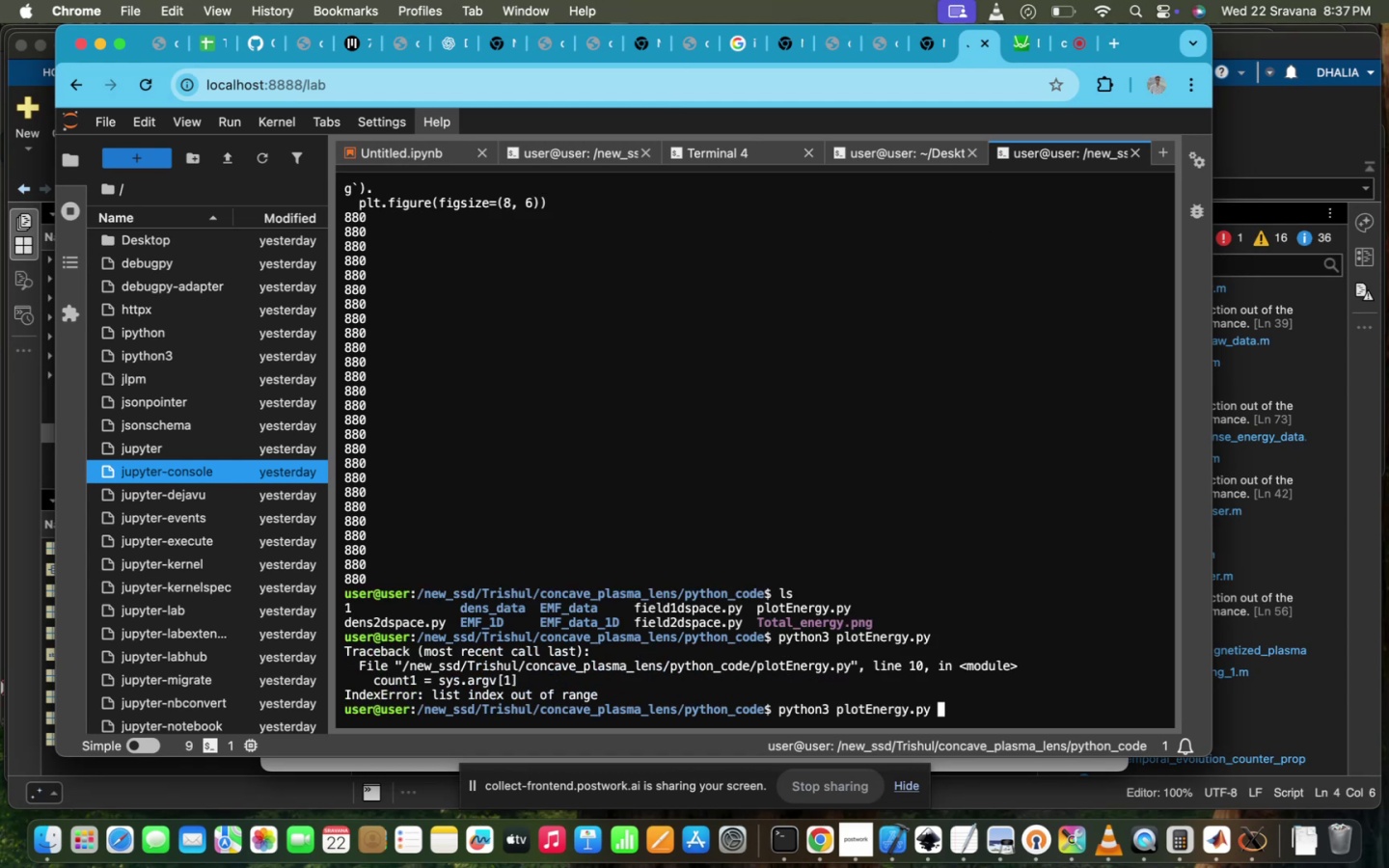 
type(600)
 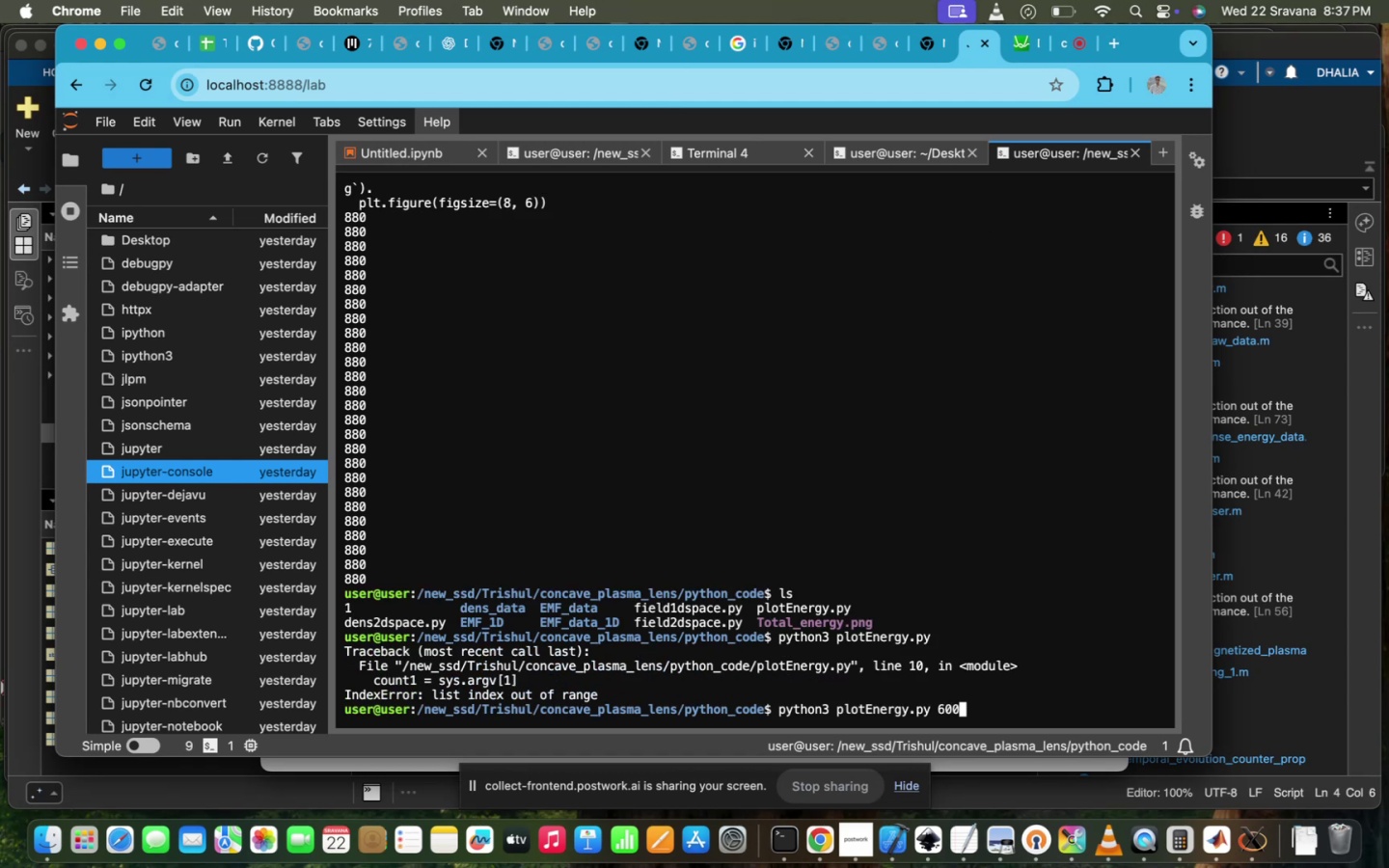 
key(Enter)
 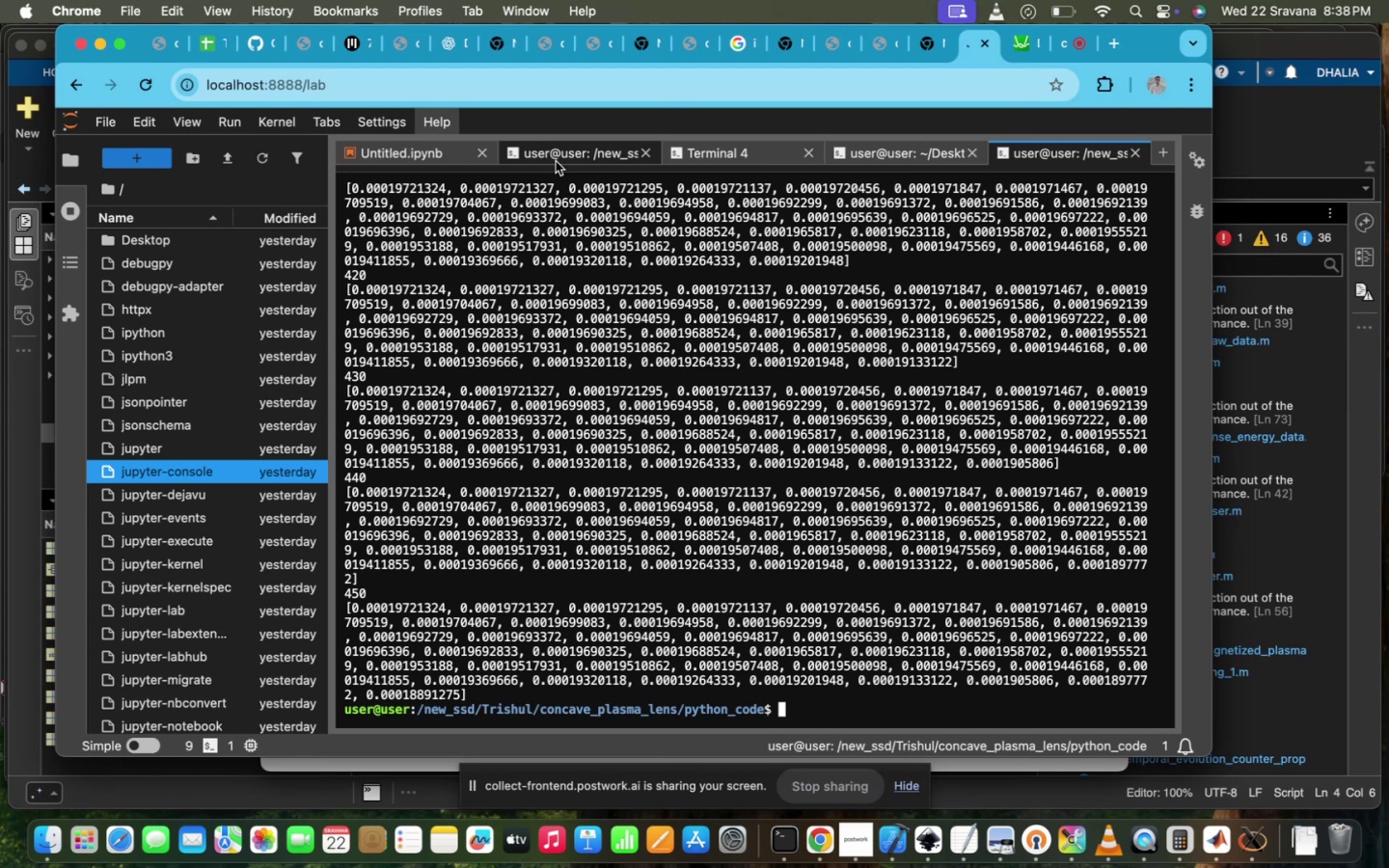 
wait(27.14)
 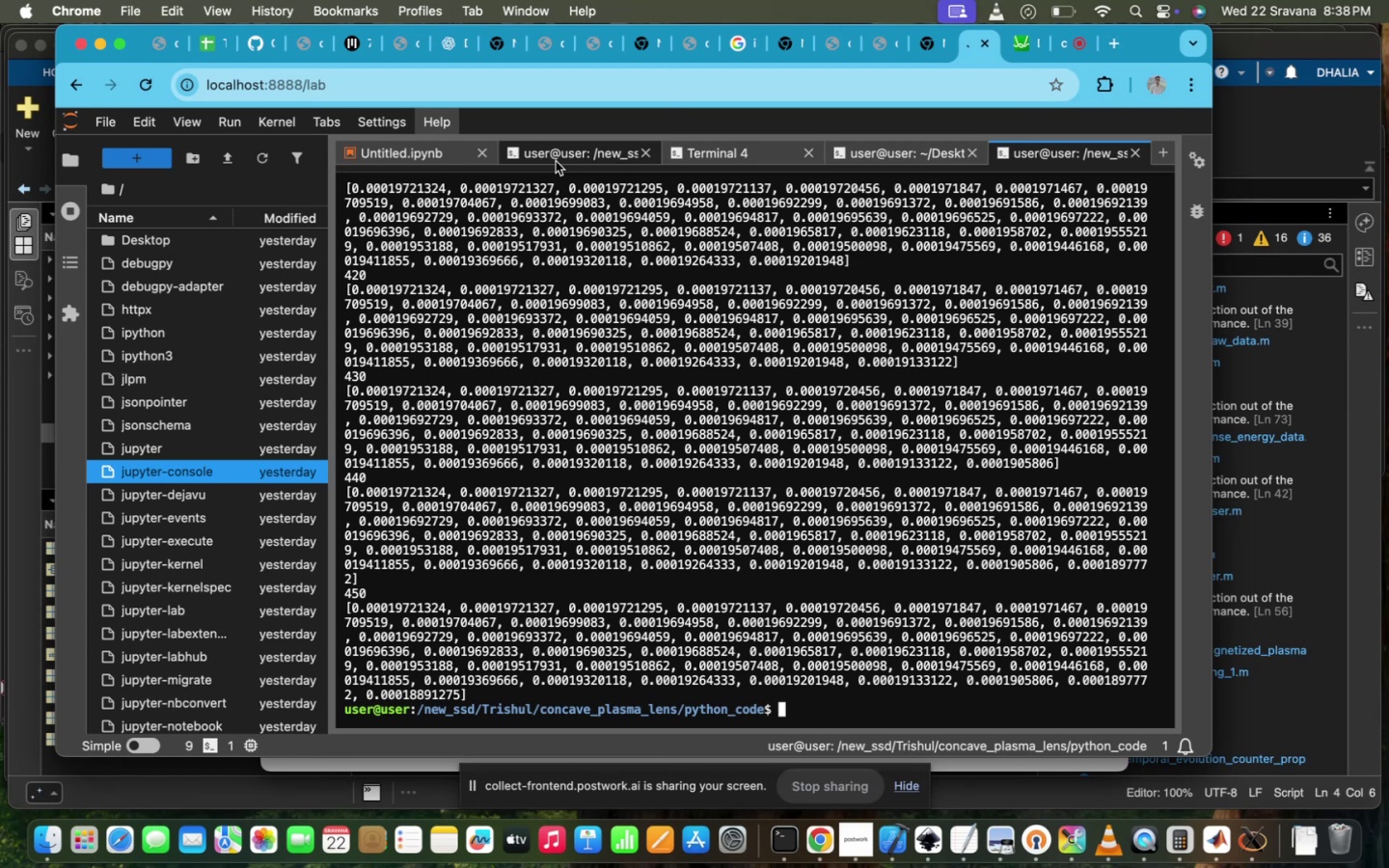 
left_click([1107, 42])
 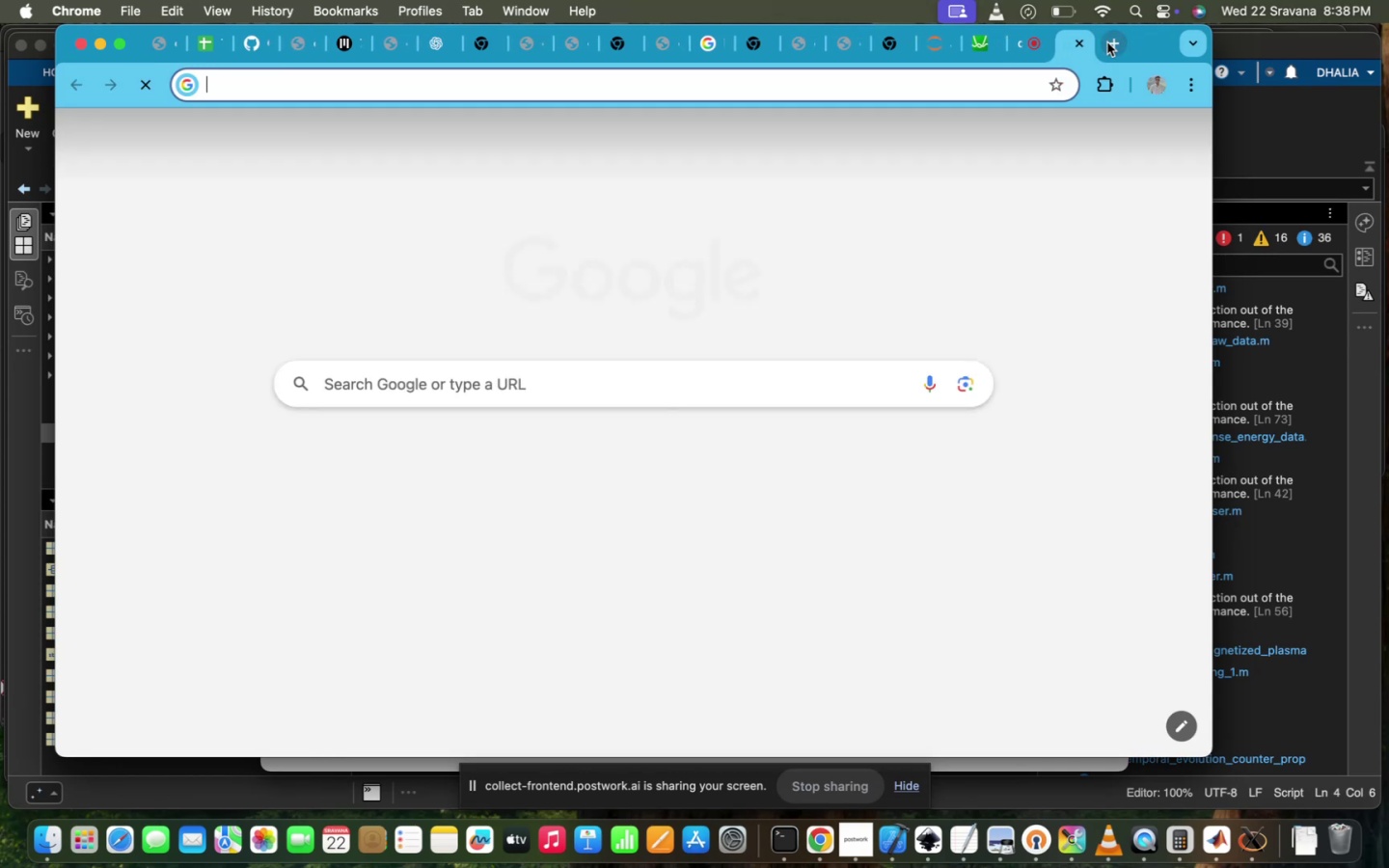 
type(r WAVE DISPERSION RELATION)
 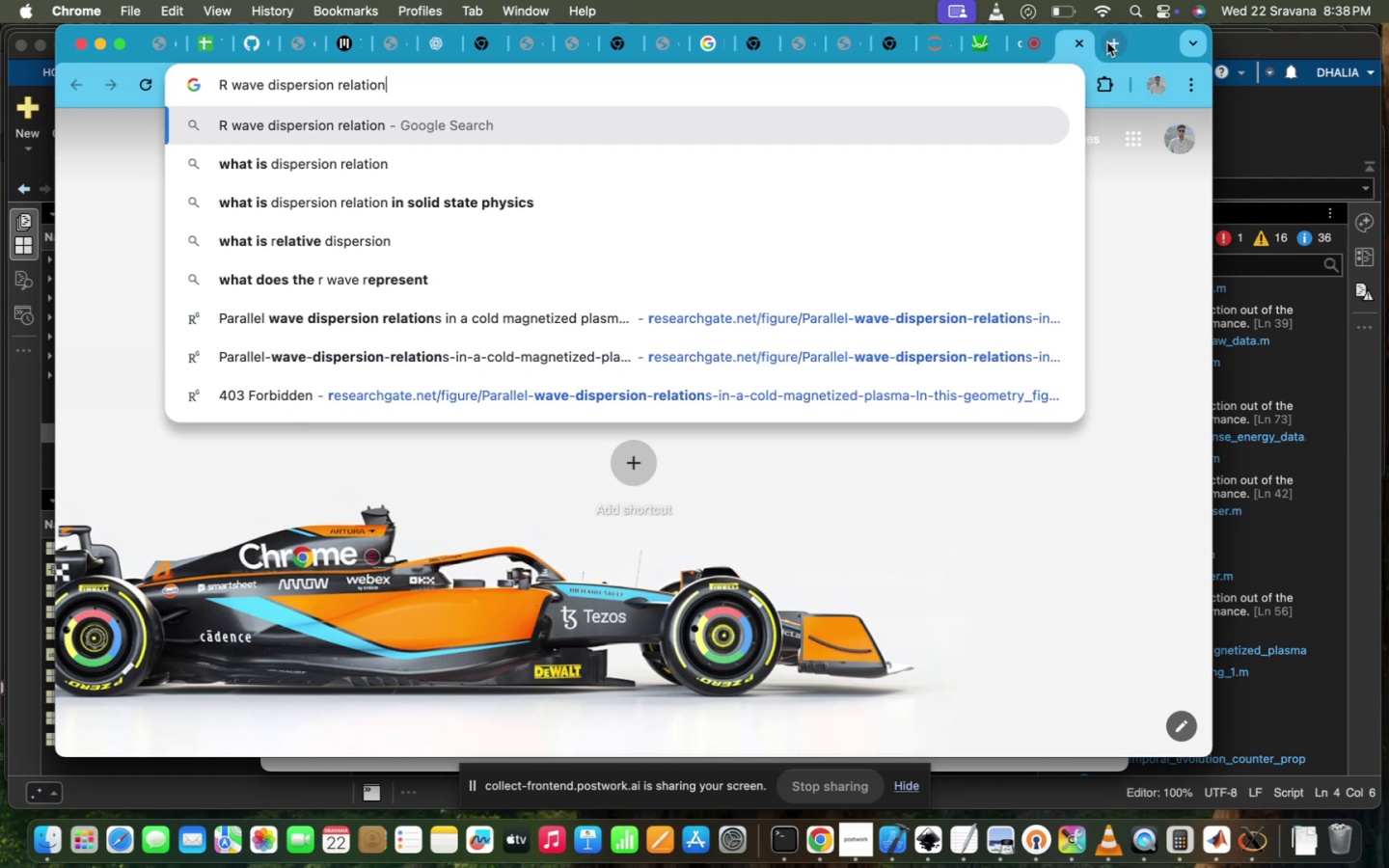 
key(Enter)
 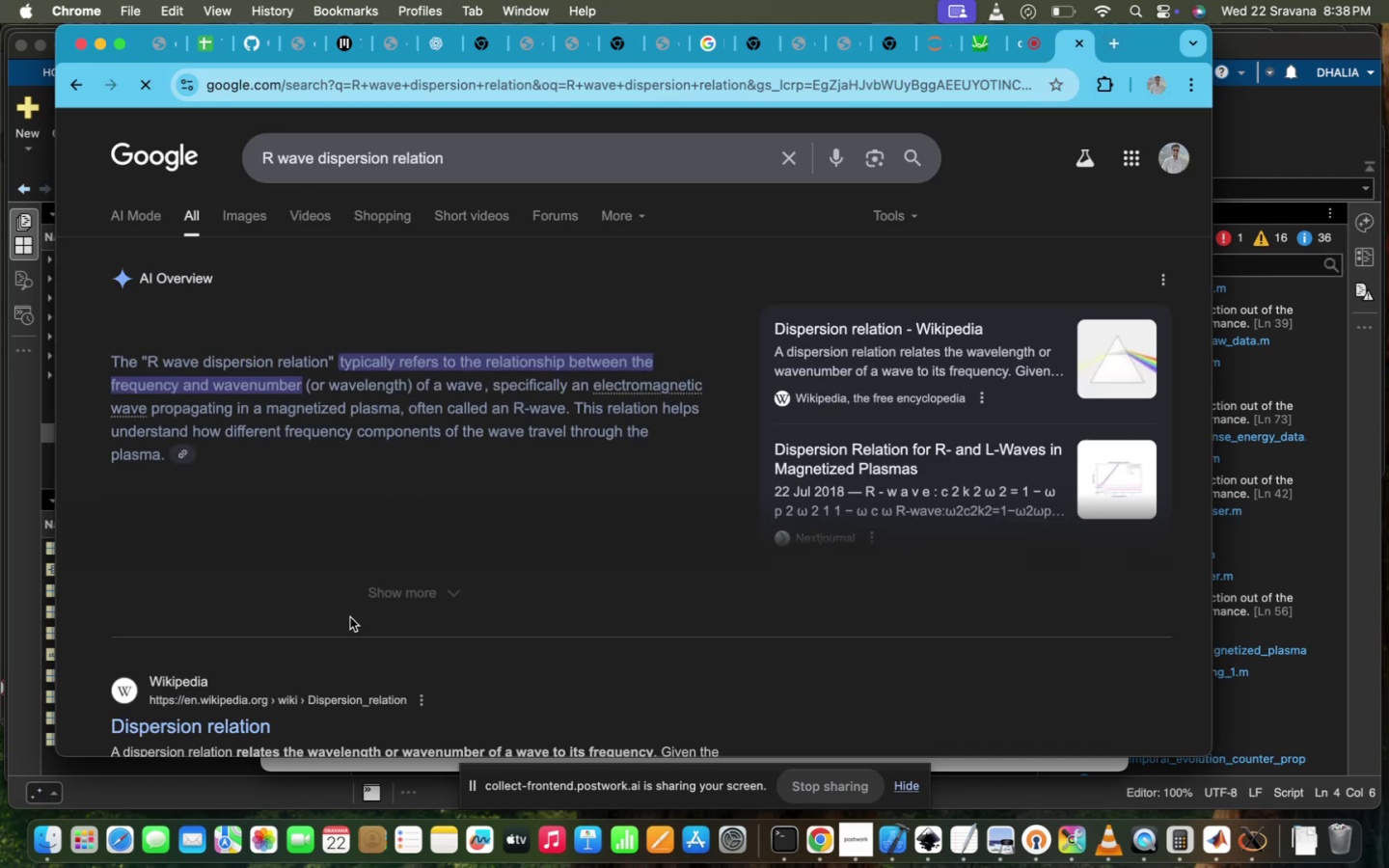 
scroll: coordinate [793, 451], scroll_direction: down, amount: 165.0
 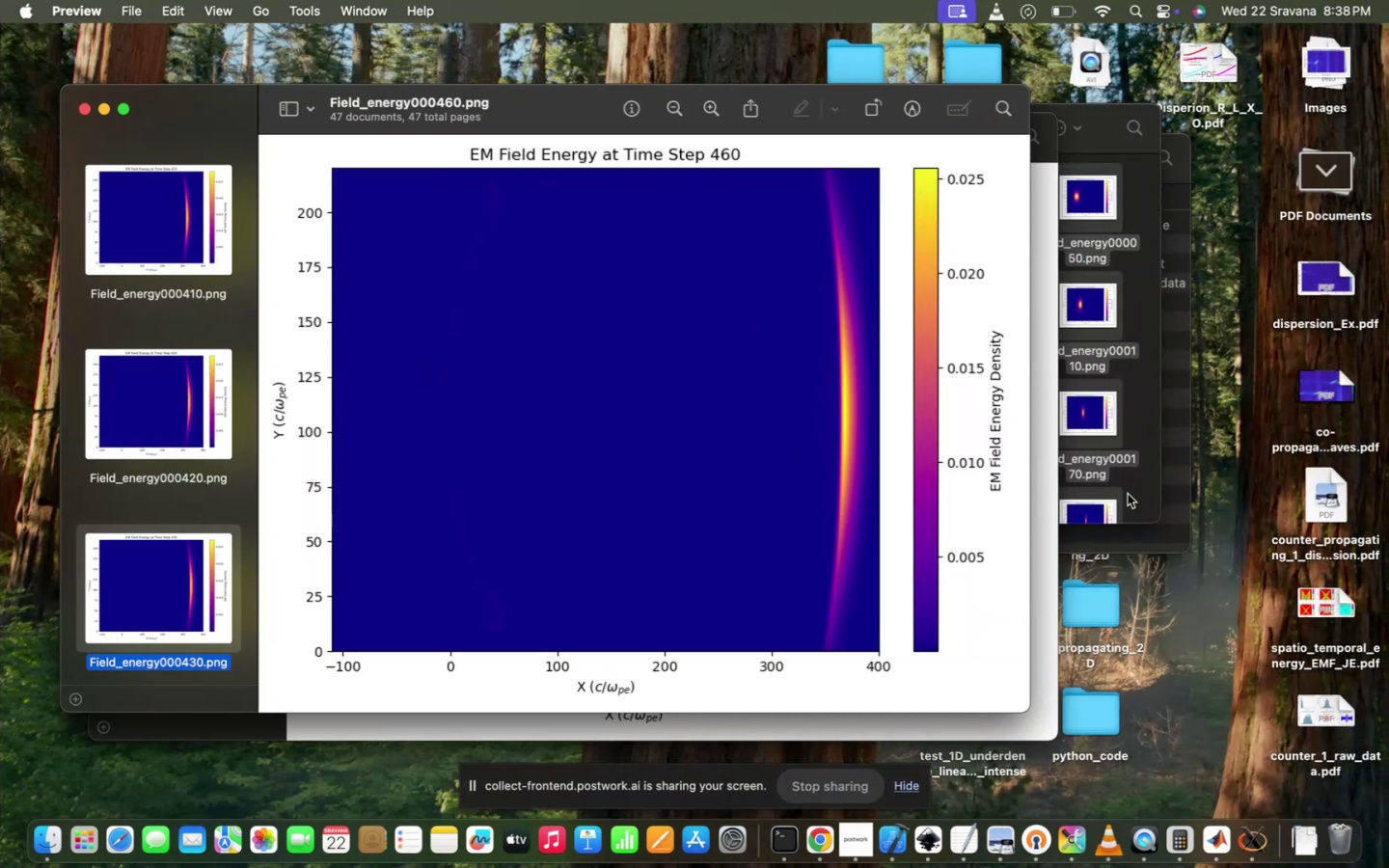 
left_click([1175, 482])
 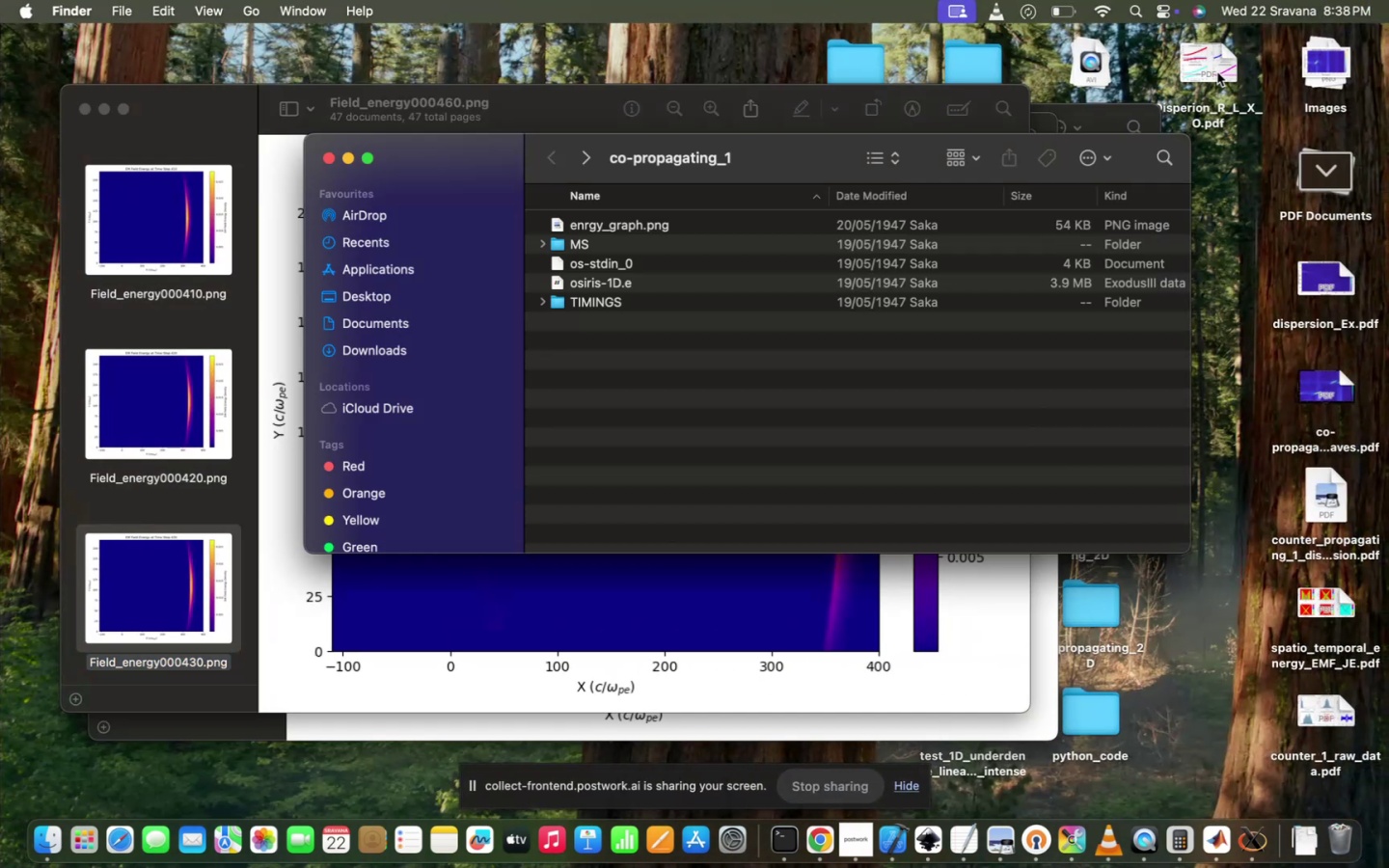 
double_click([1216, 72])
 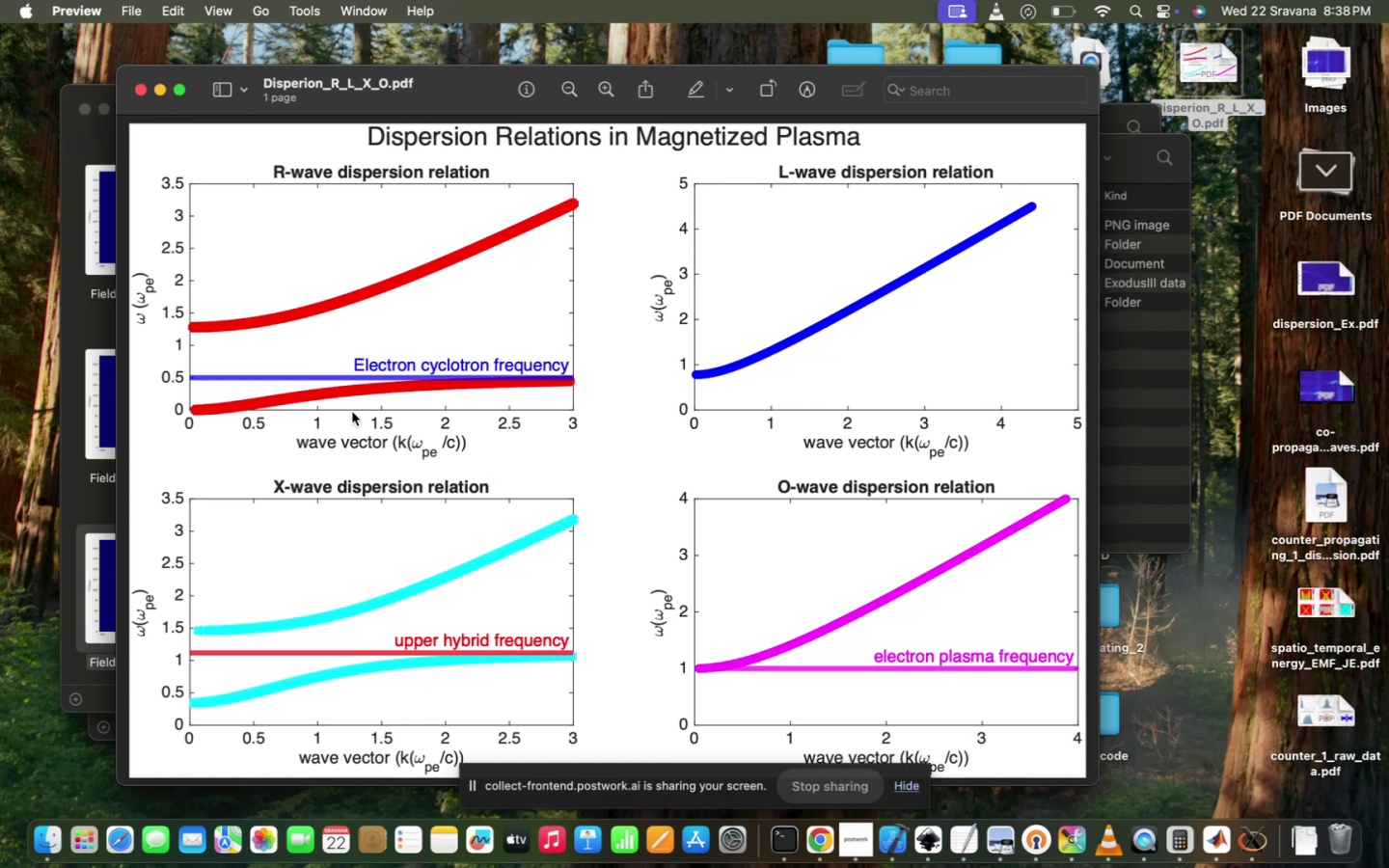 
wait(21.88)
 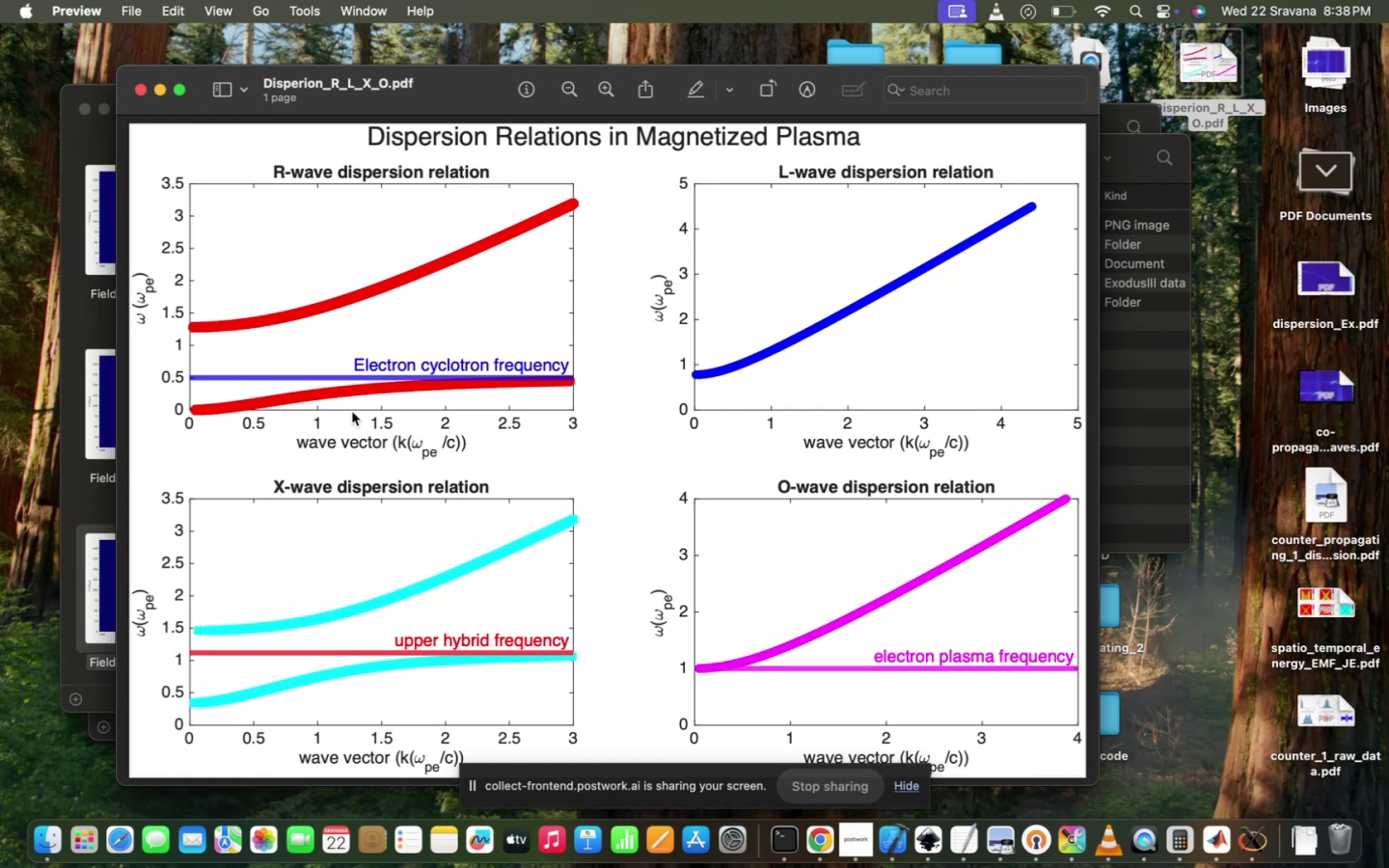 
left_click([420, 438])
 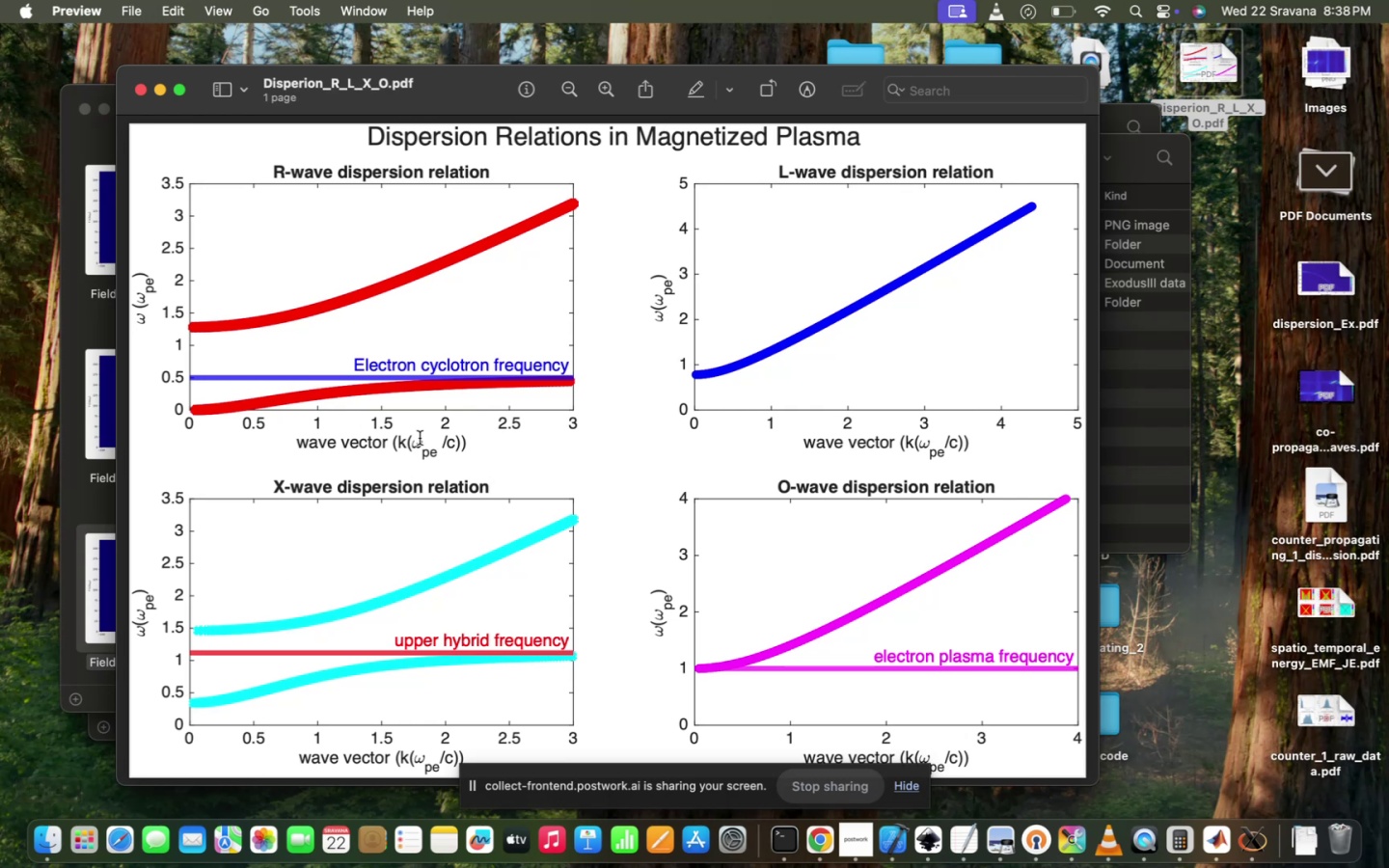 
scroll: coordinate [420, 438], scroll_direction: down, amount: 11.0
 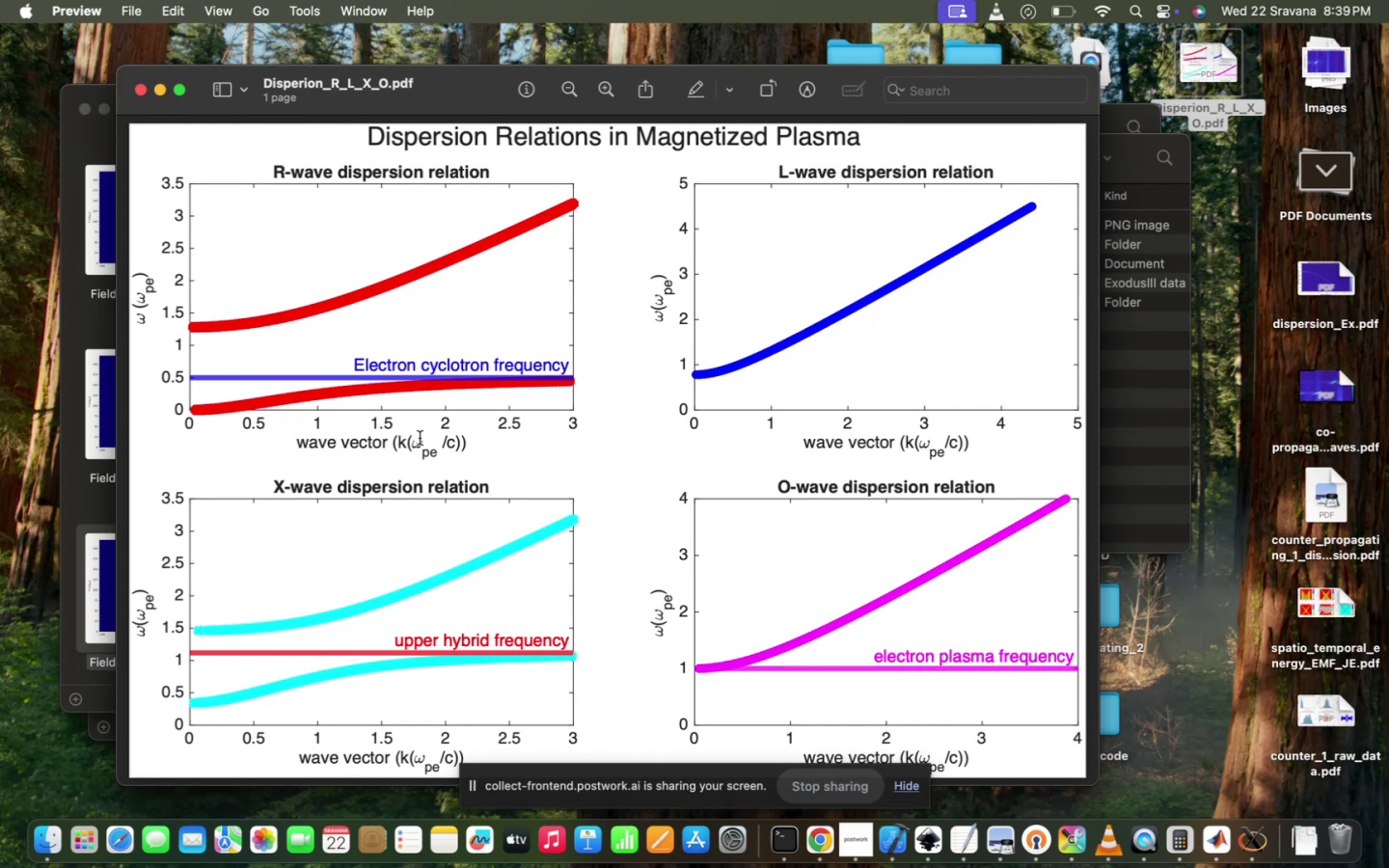 
scroll: coordinate [420, 438], scroll_direction: up, amount: 24.0
 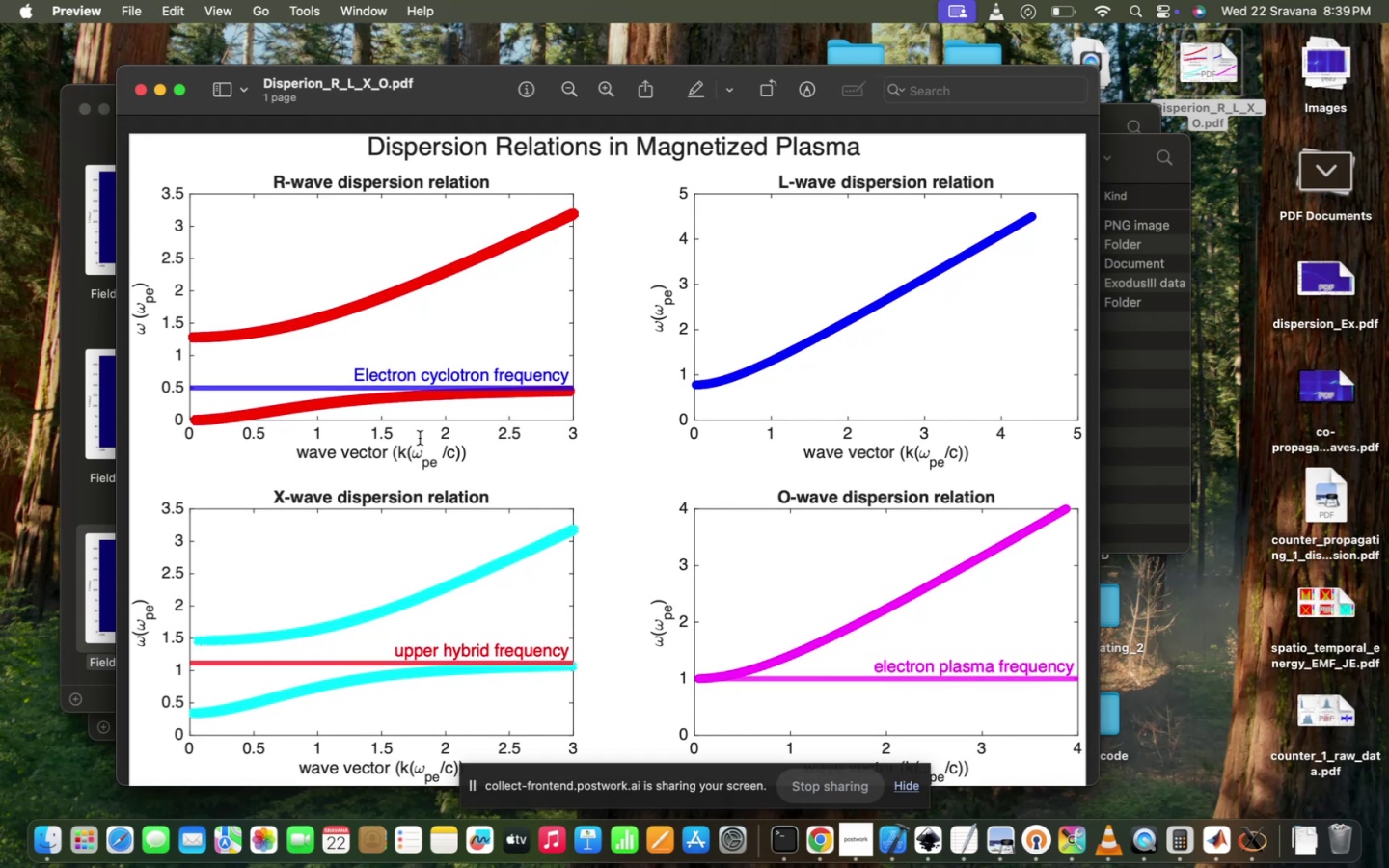 
scroll: coordinate [420, 438], scroll_direction: down, amount: 6.0
 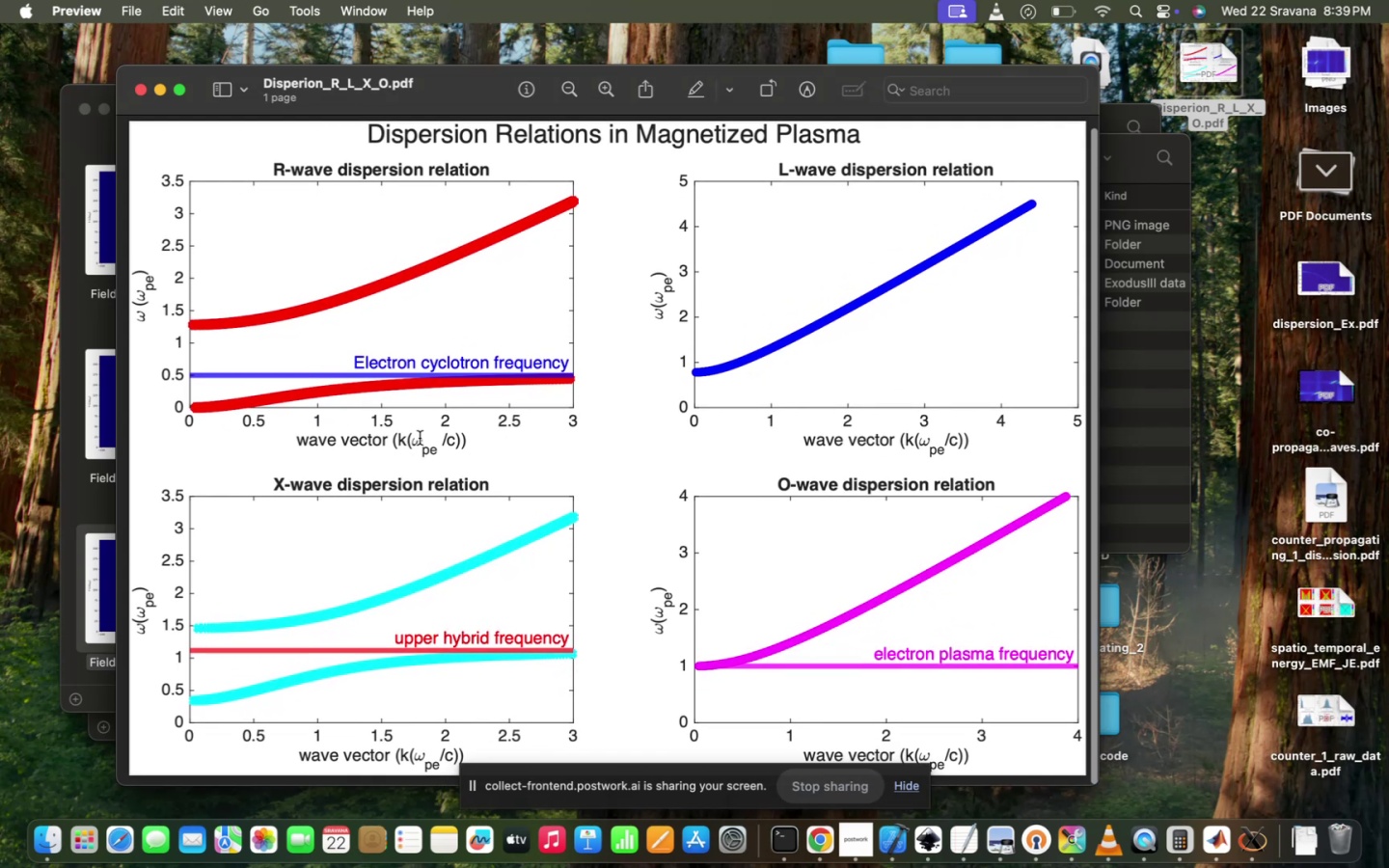 
scroll: coordinate [420, 438], scroll_direction: up, amount: 42.0
 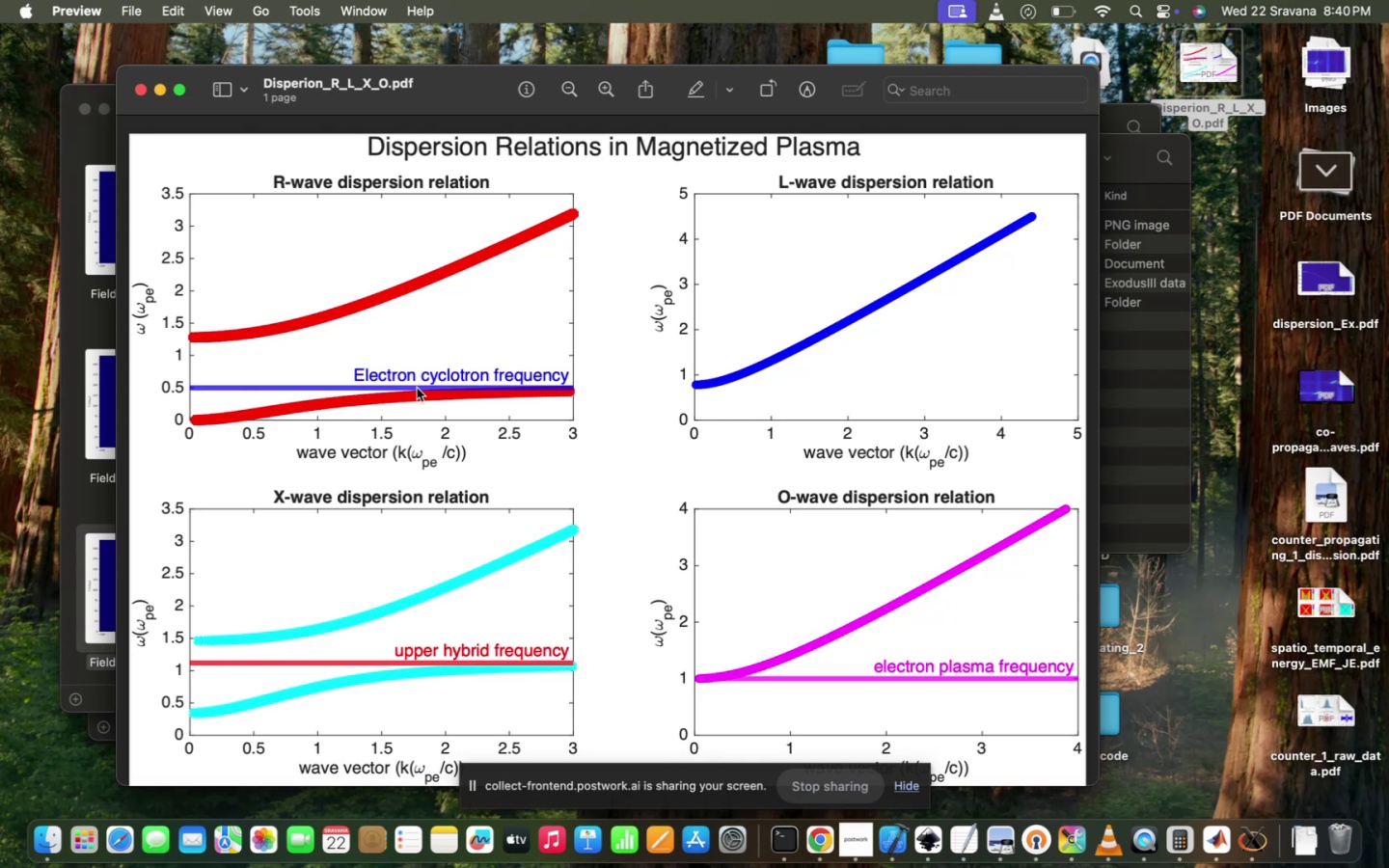 
wait(66.05)
 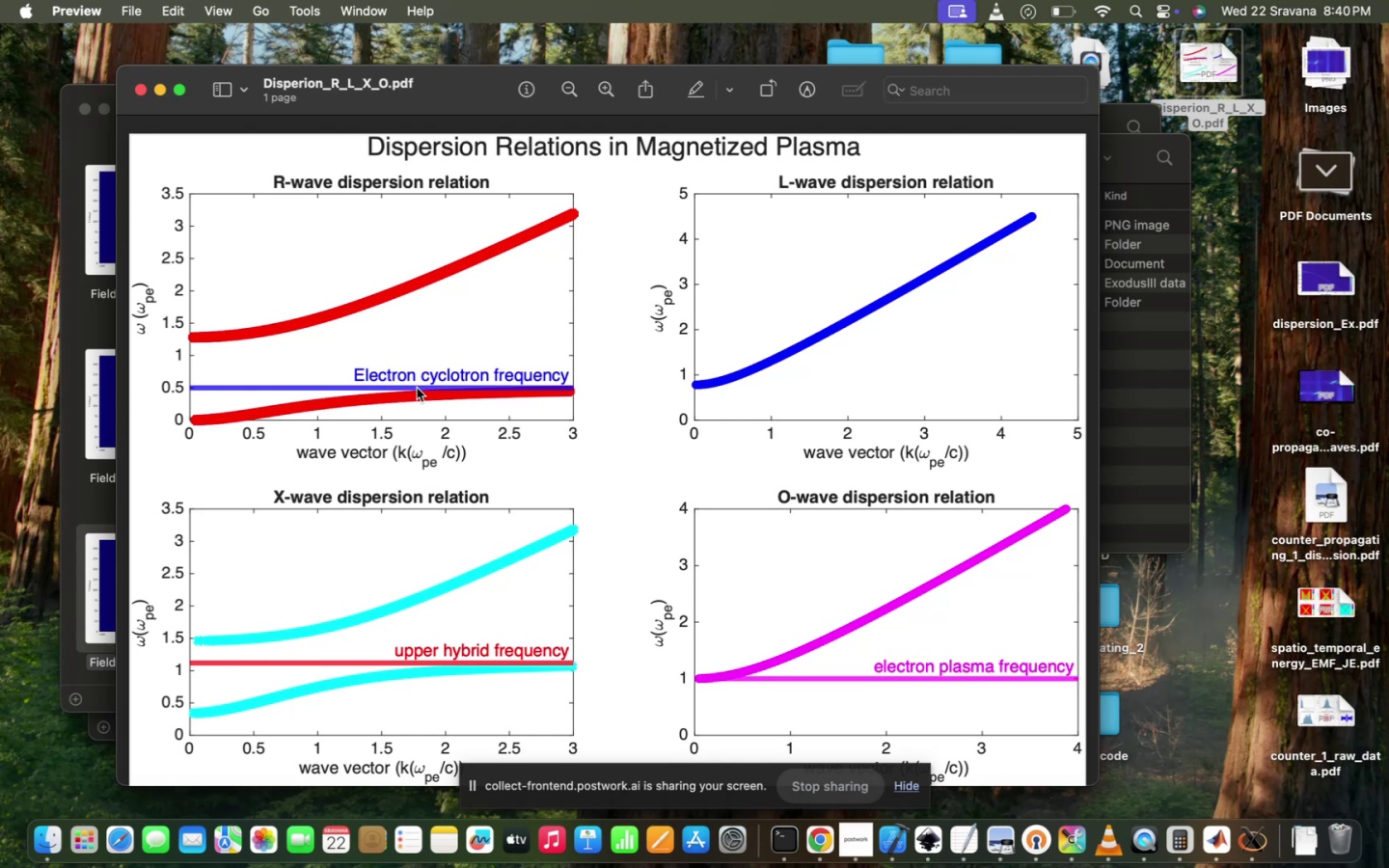 
scroll: coordinate [417, 388], scroll_direction: down, amount: 20.0
 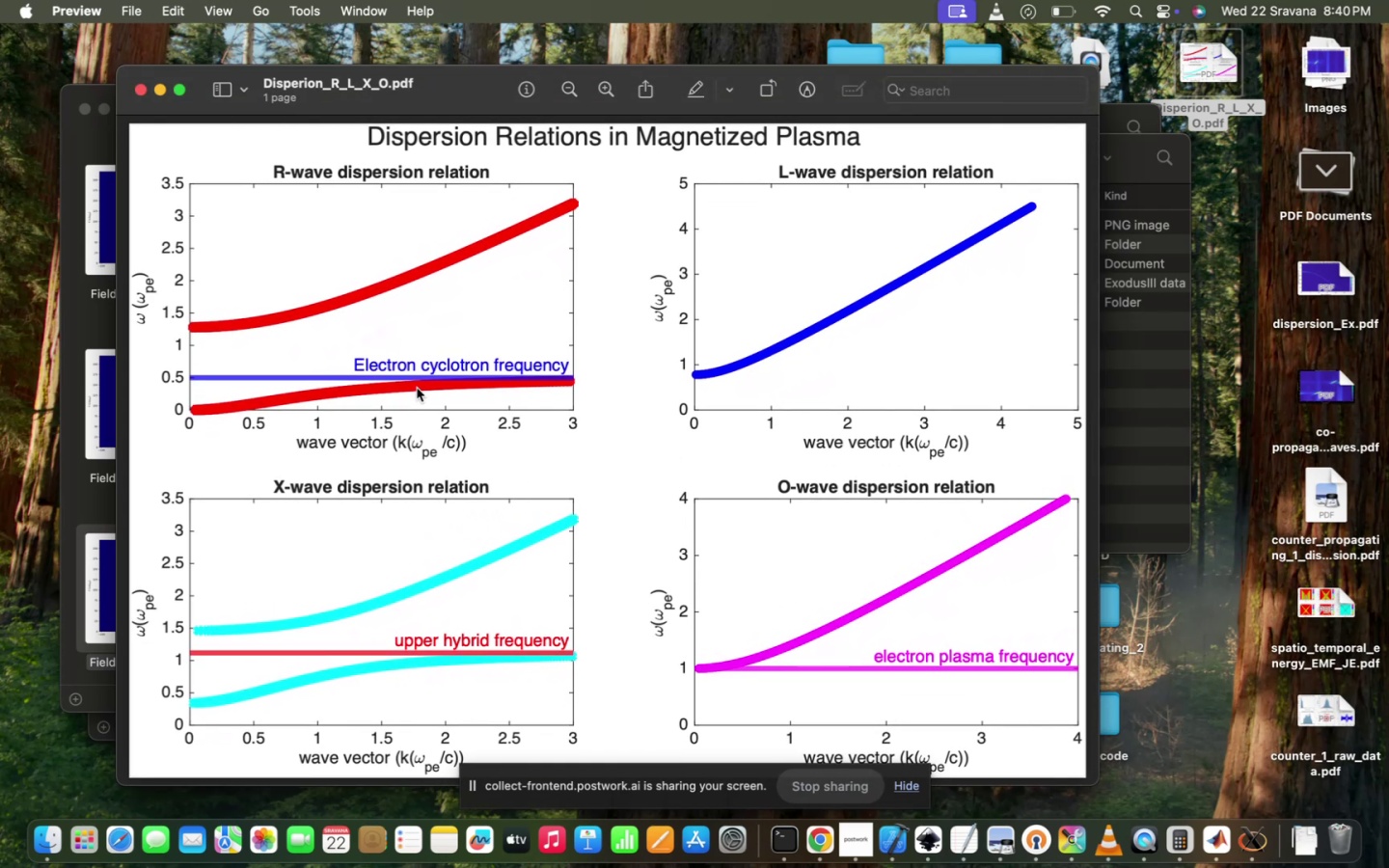 
scroll: coordinate [417, 388], scroll_direction: up, amount: 54.0
 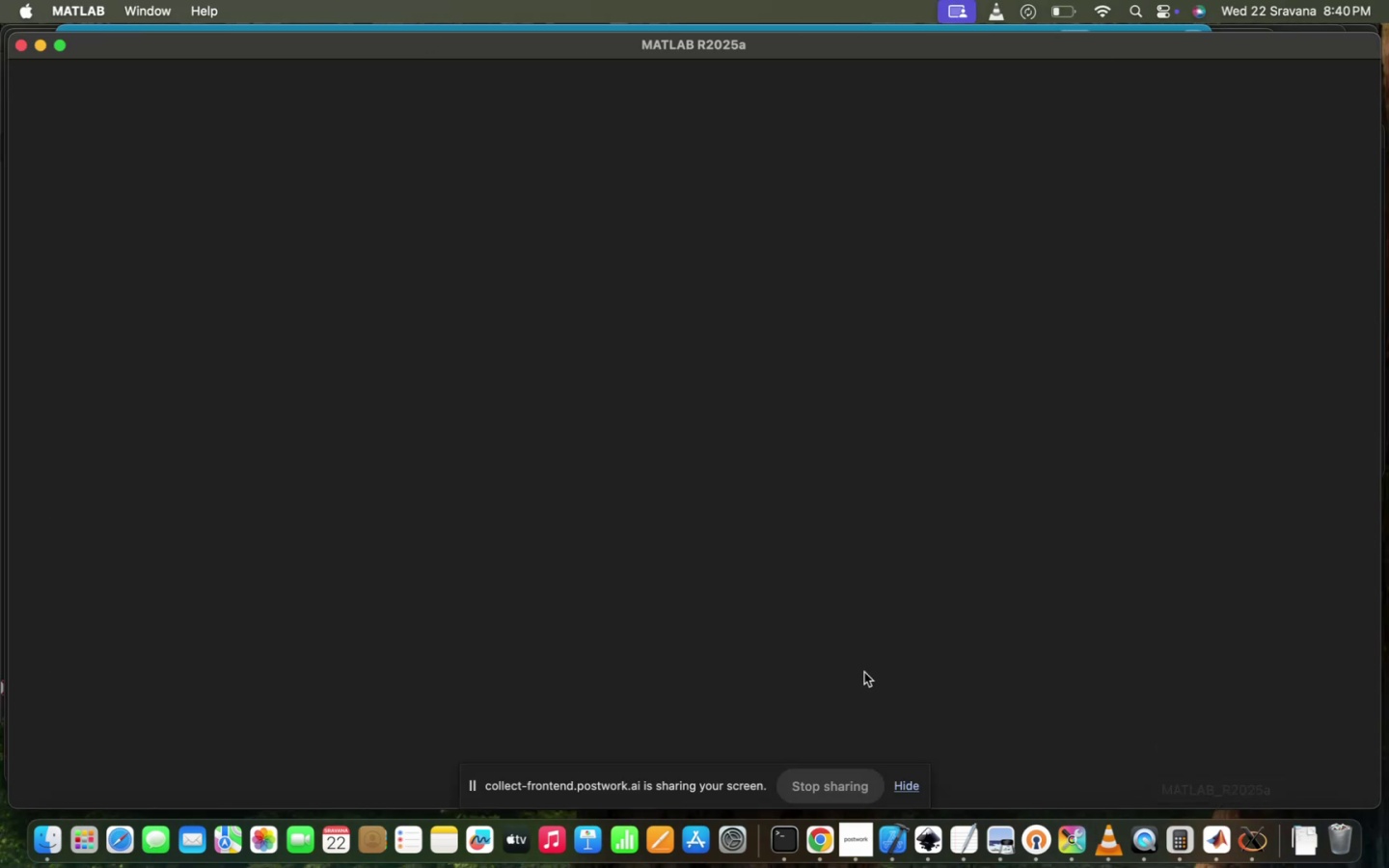 
left_click([637, 299])
 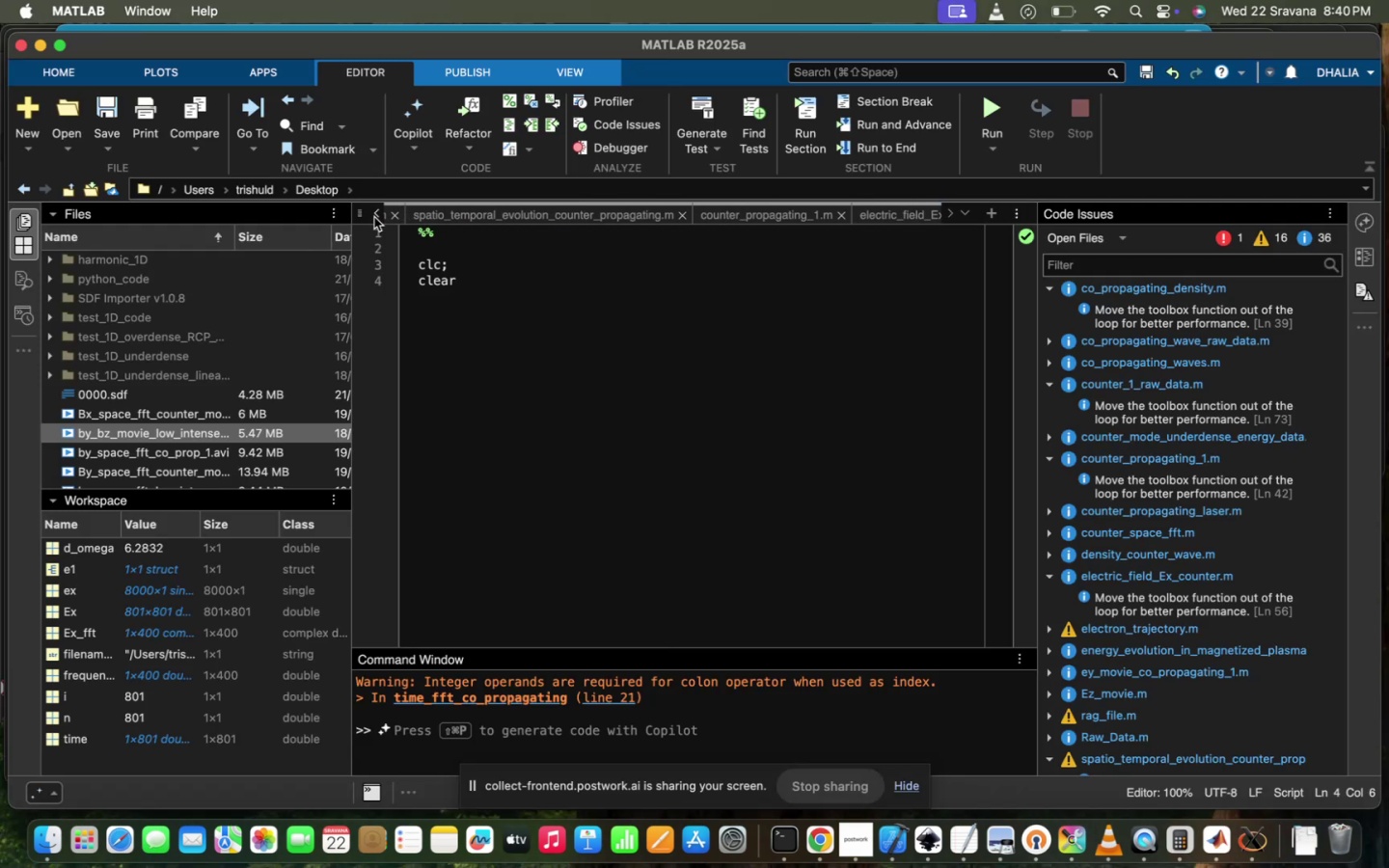 
wait(6.47)
 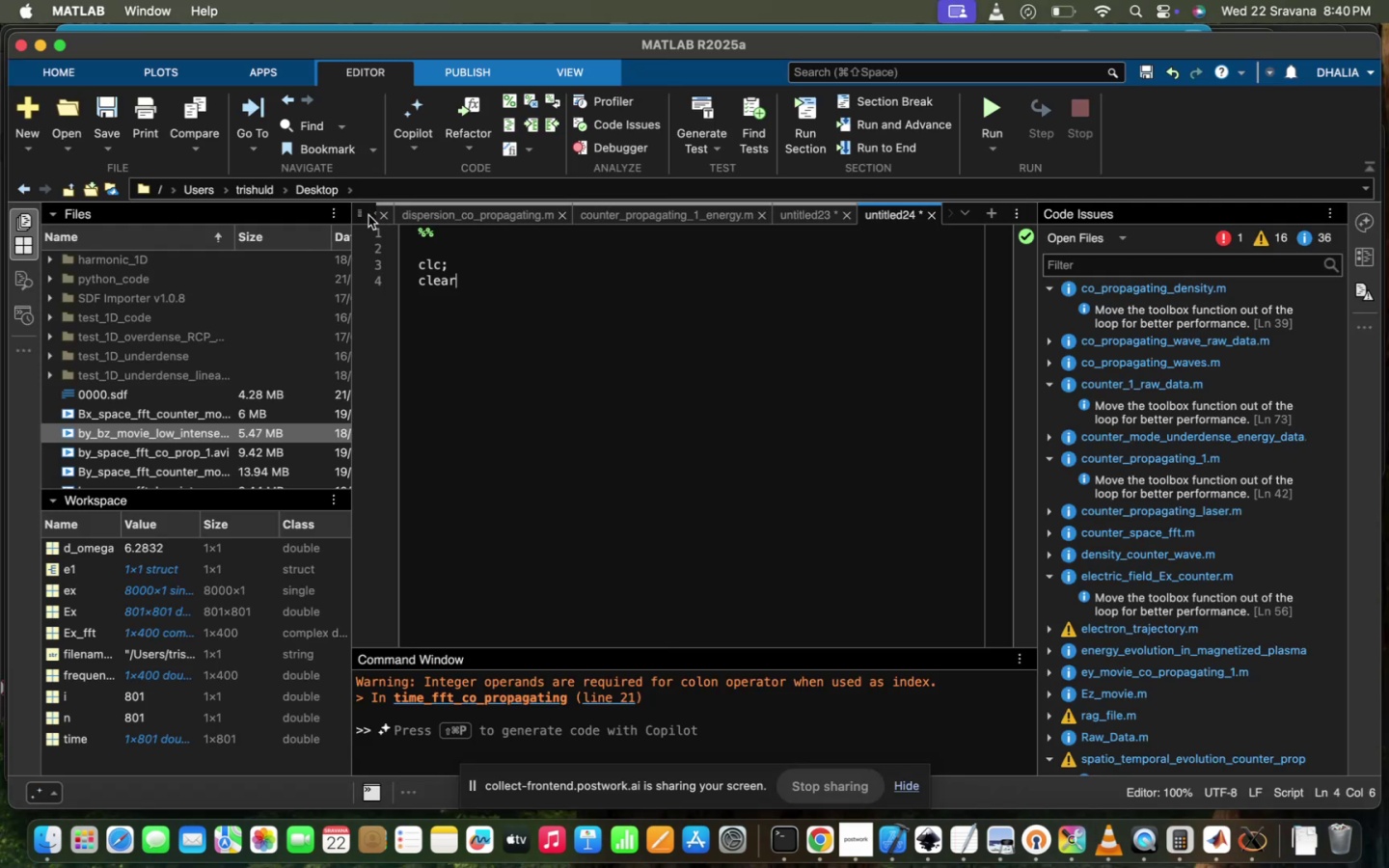 
scroll: coordinate [460, 346], scroll_direction: down, amount: 257.0
 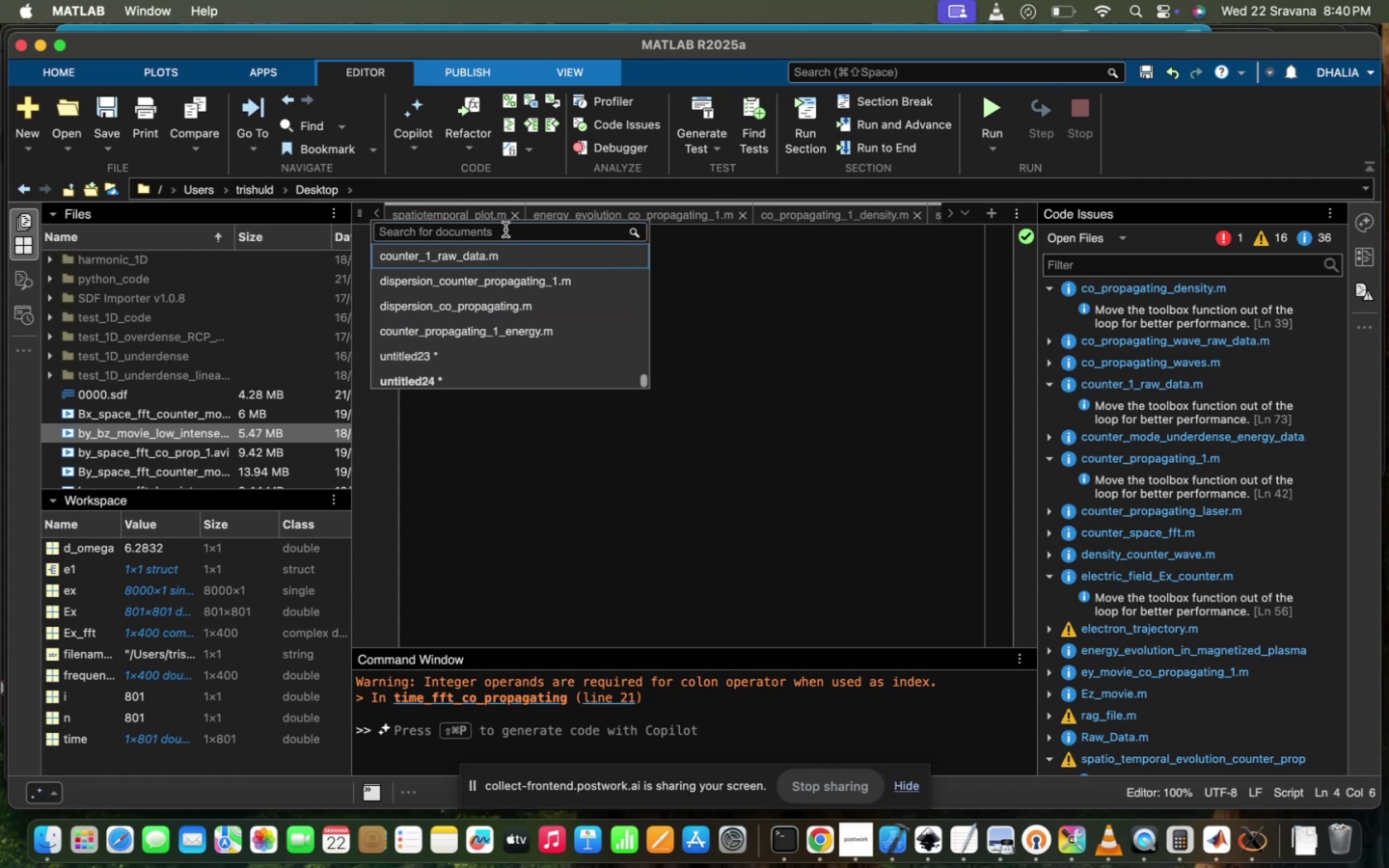 
scroll: coordinate [479, 273], scroll_direction: up, amount: 144.0
 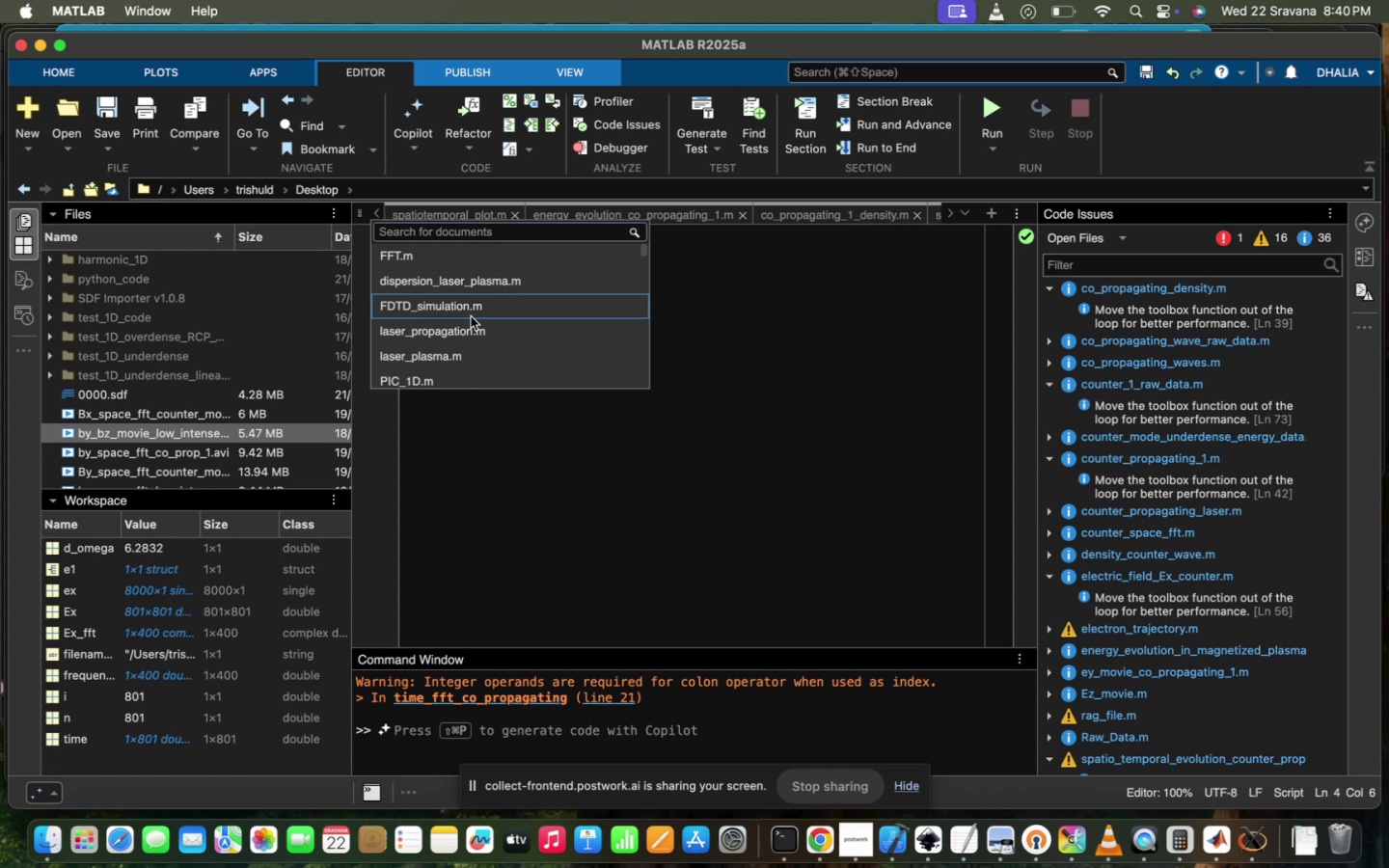 
scroll: coordinate [471, 321], scroll_direction: down, amount: 53.0
 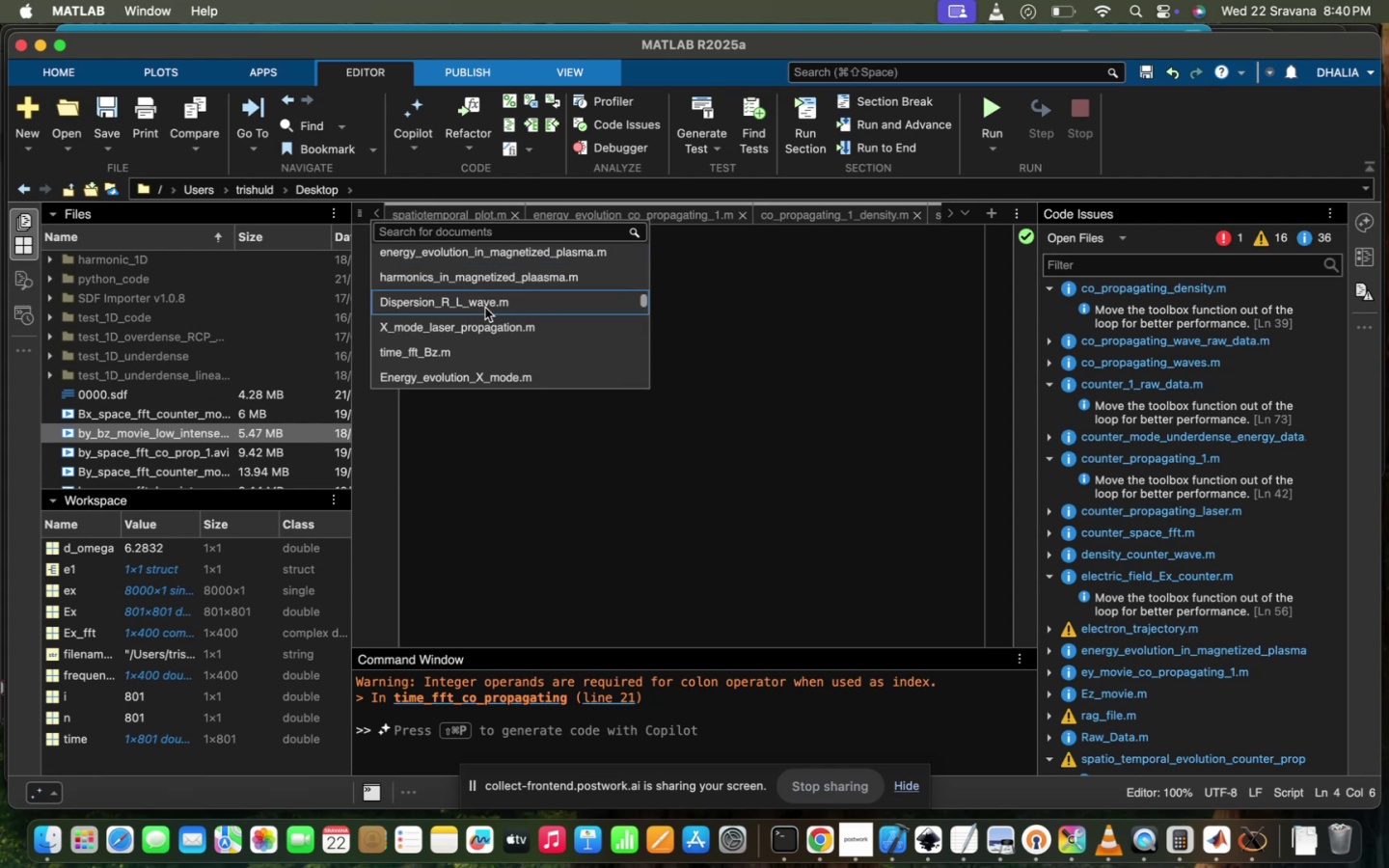 
left_click([487, 307])
 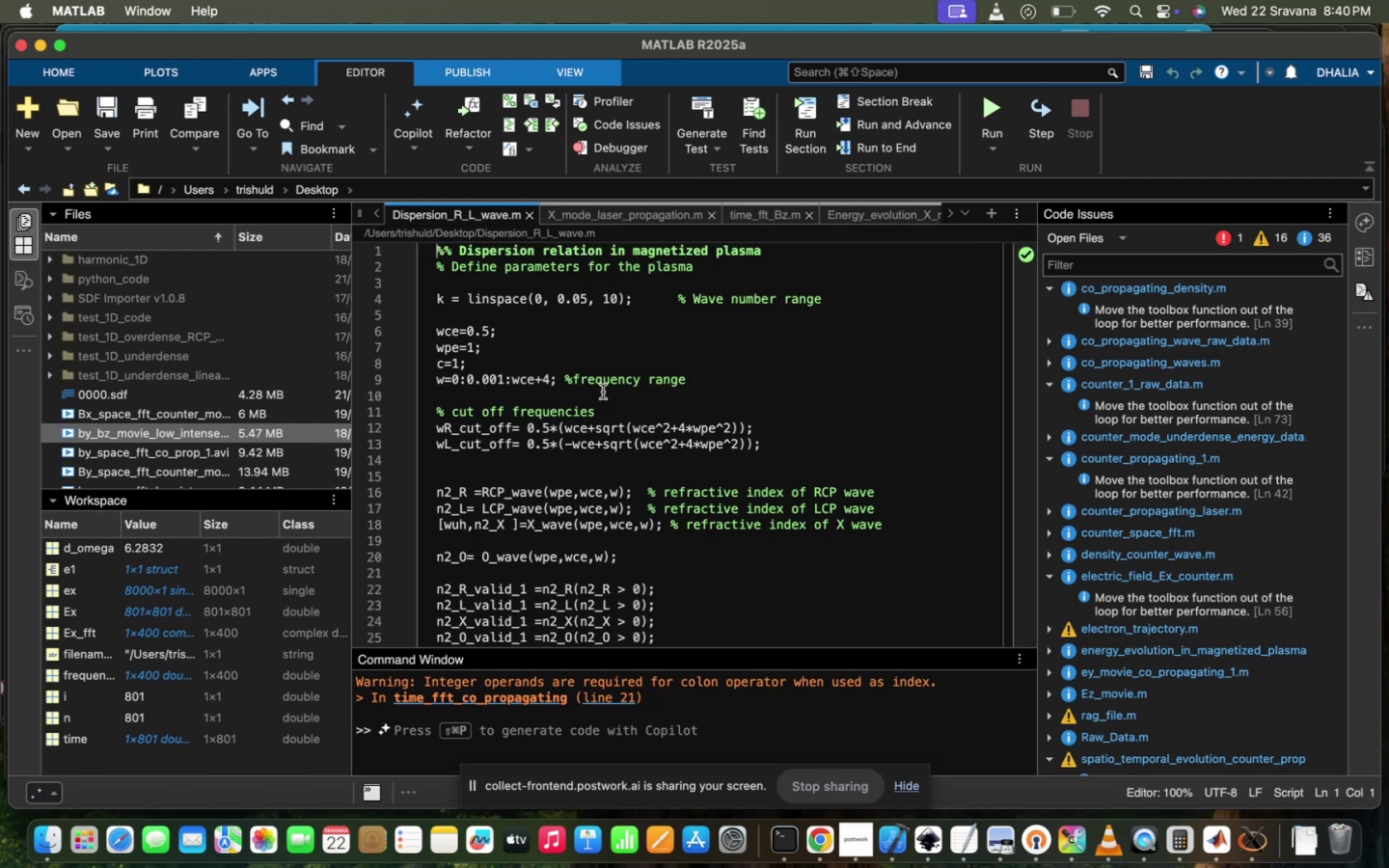 
scroll: coordinate [603, 392], scroll_direction: down, amount: 52.0
 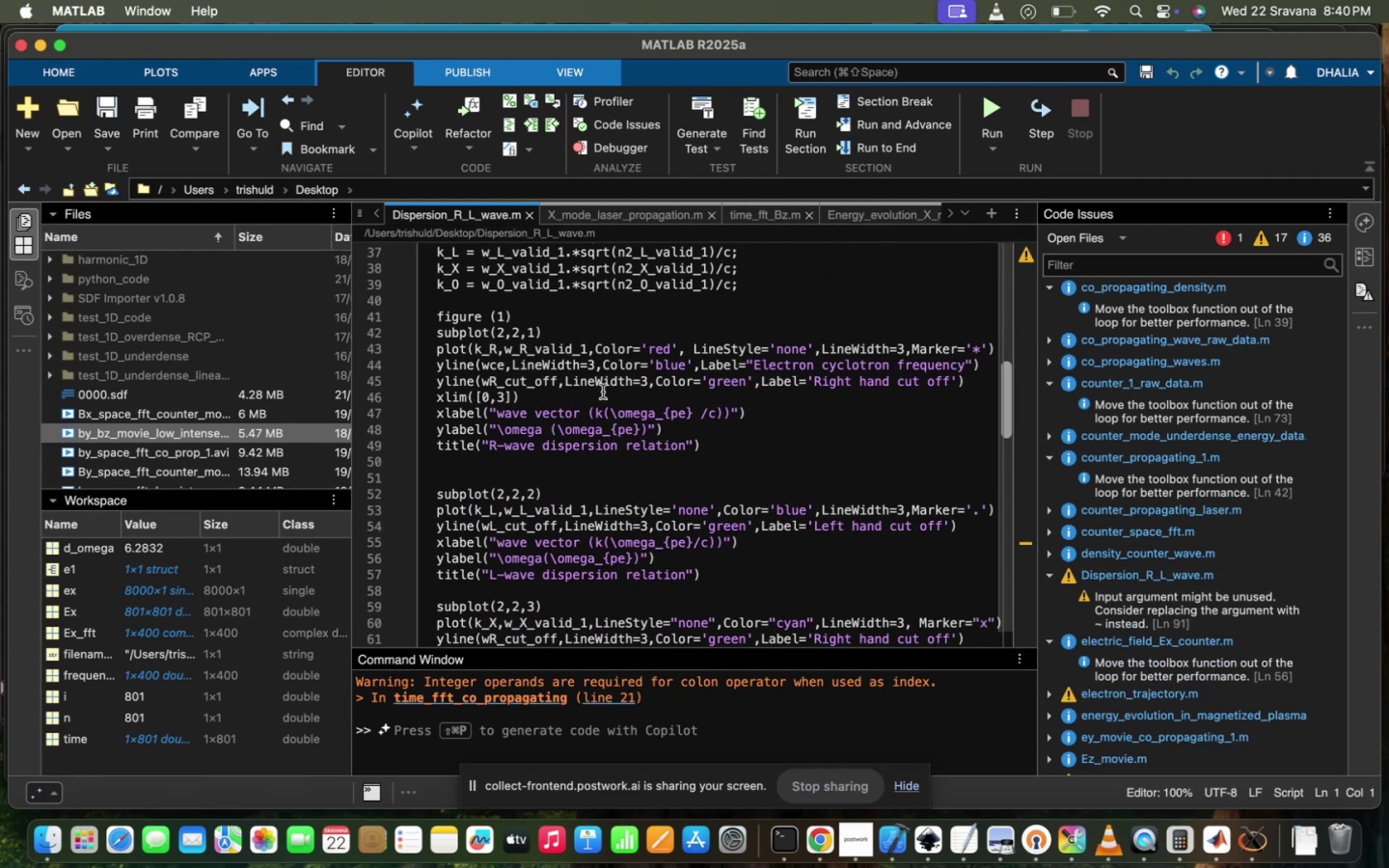 
scroll: coordinate [603, 392], scroll_direction: up, amount: 58.0
 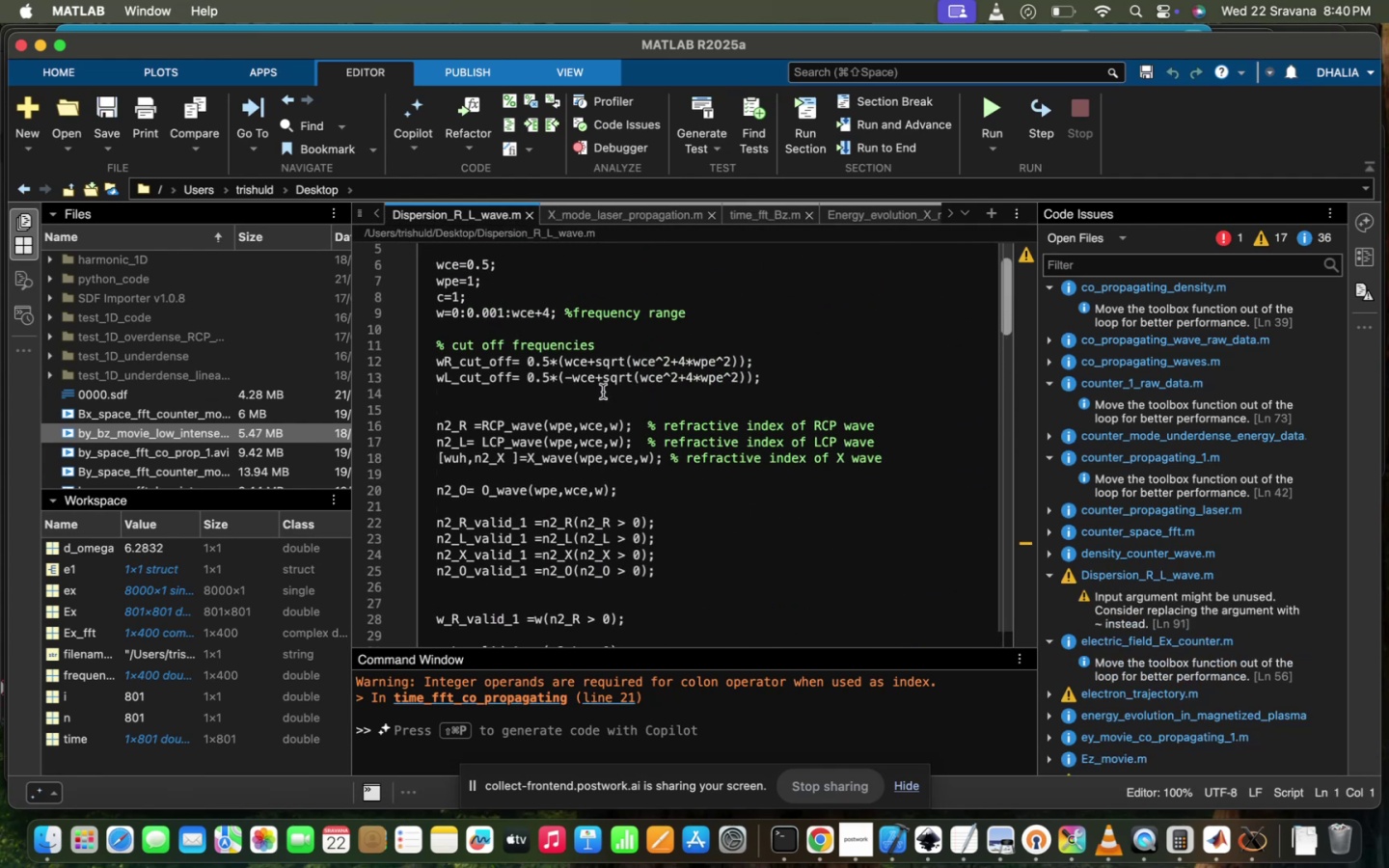 
scroll: coordinate [603, 392], scroll_direction: down, amount: 131.0
 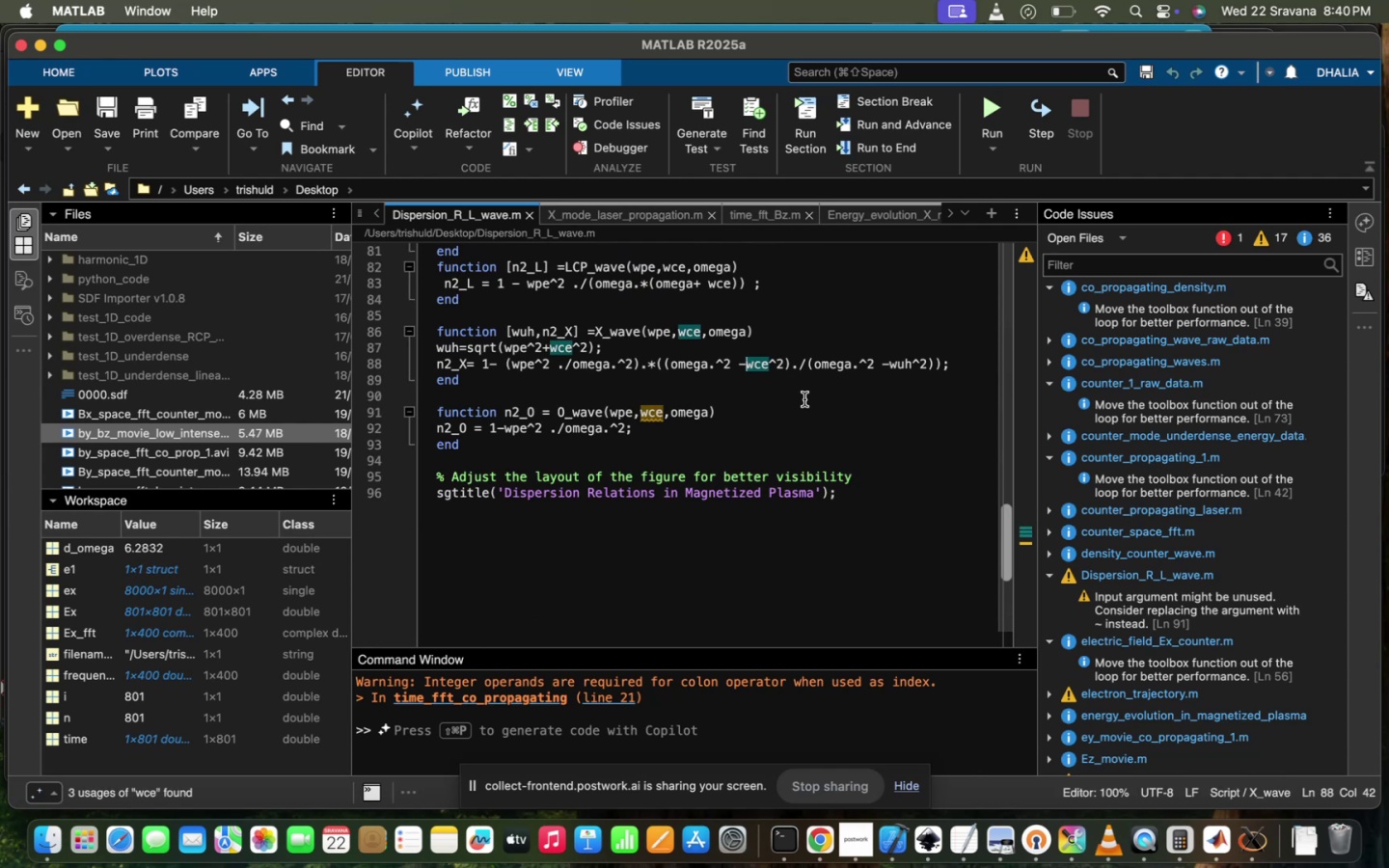 
wait(9.23)
 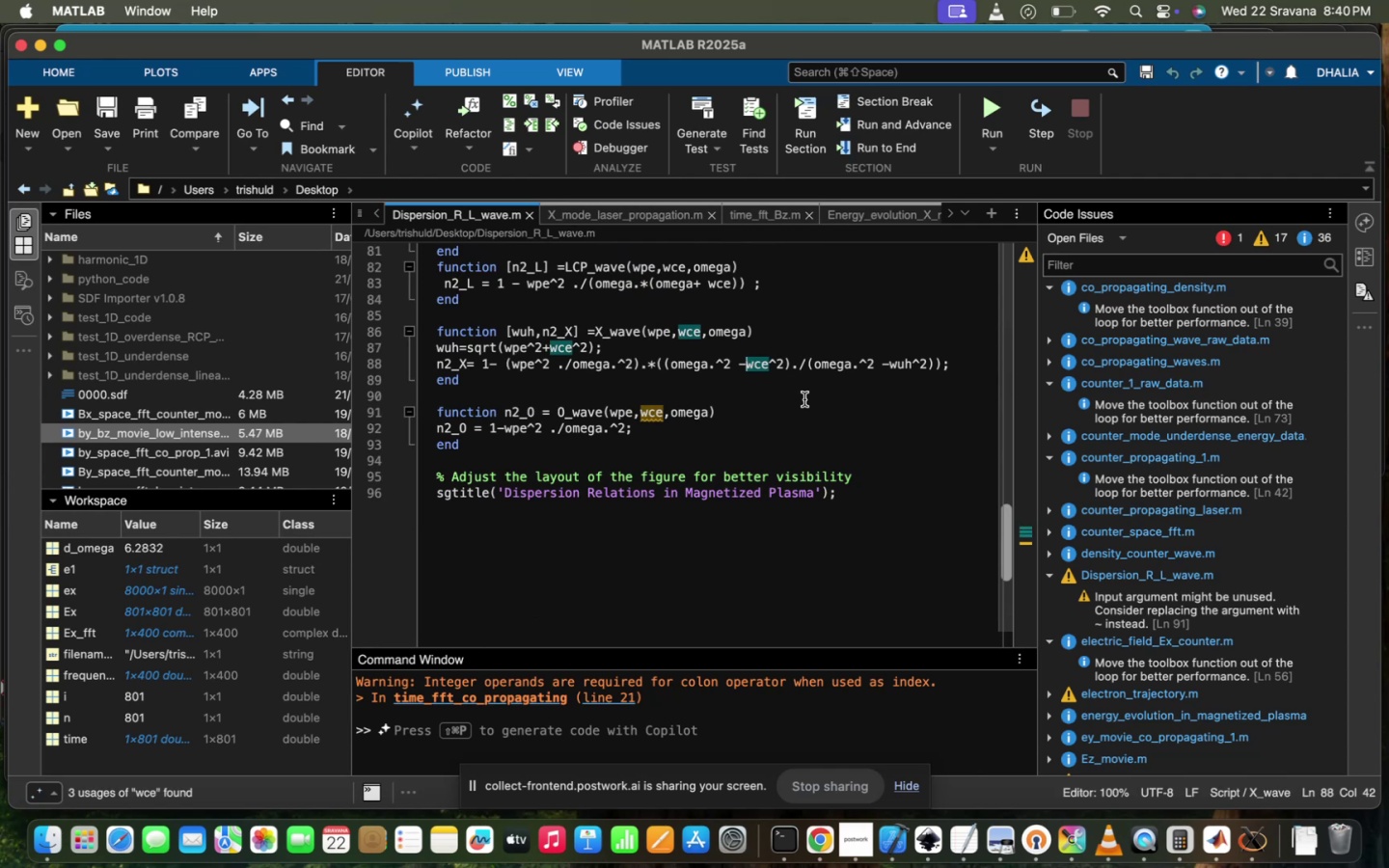 
left_click([896, 367])
 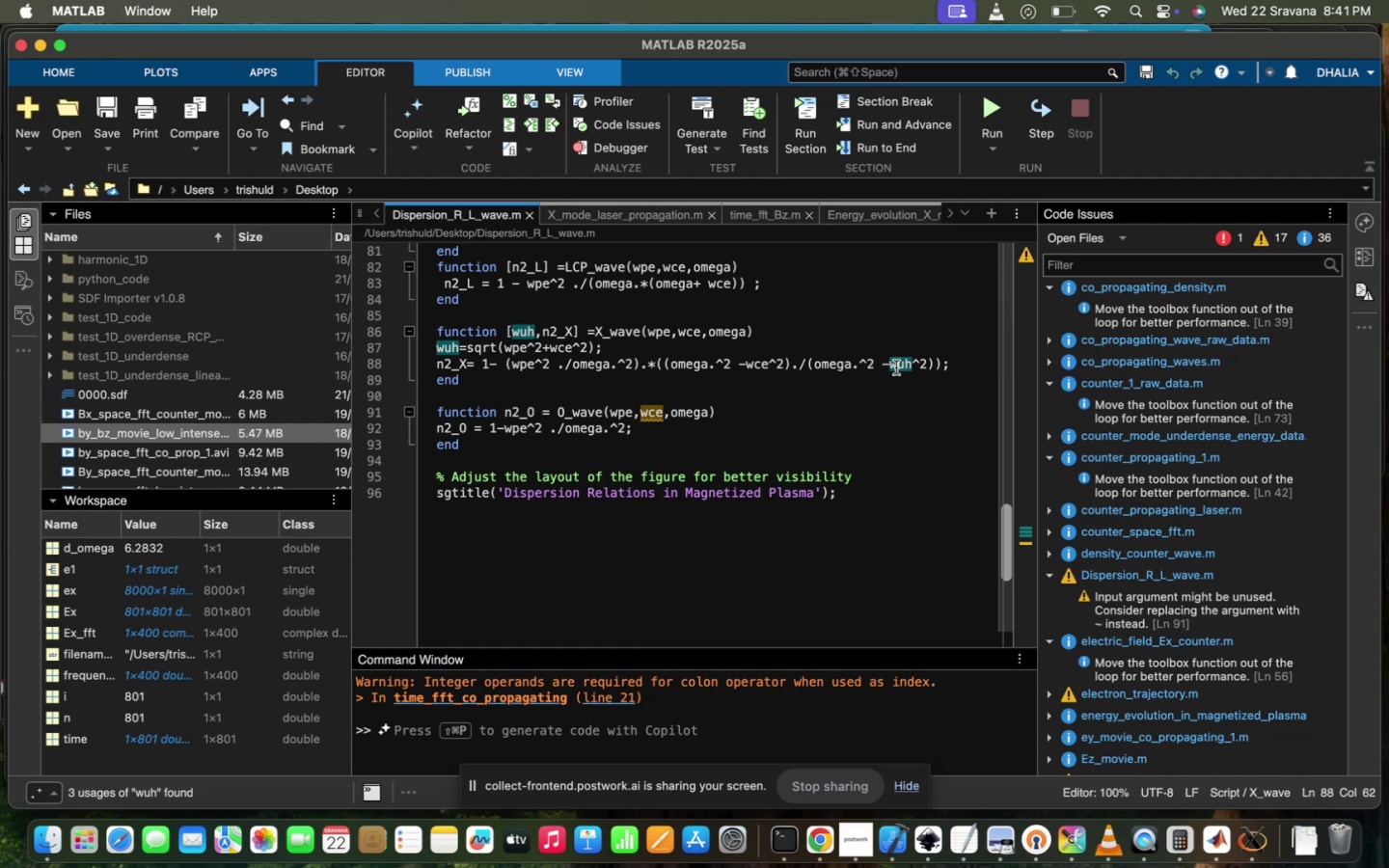 
left_click([700, 371])
 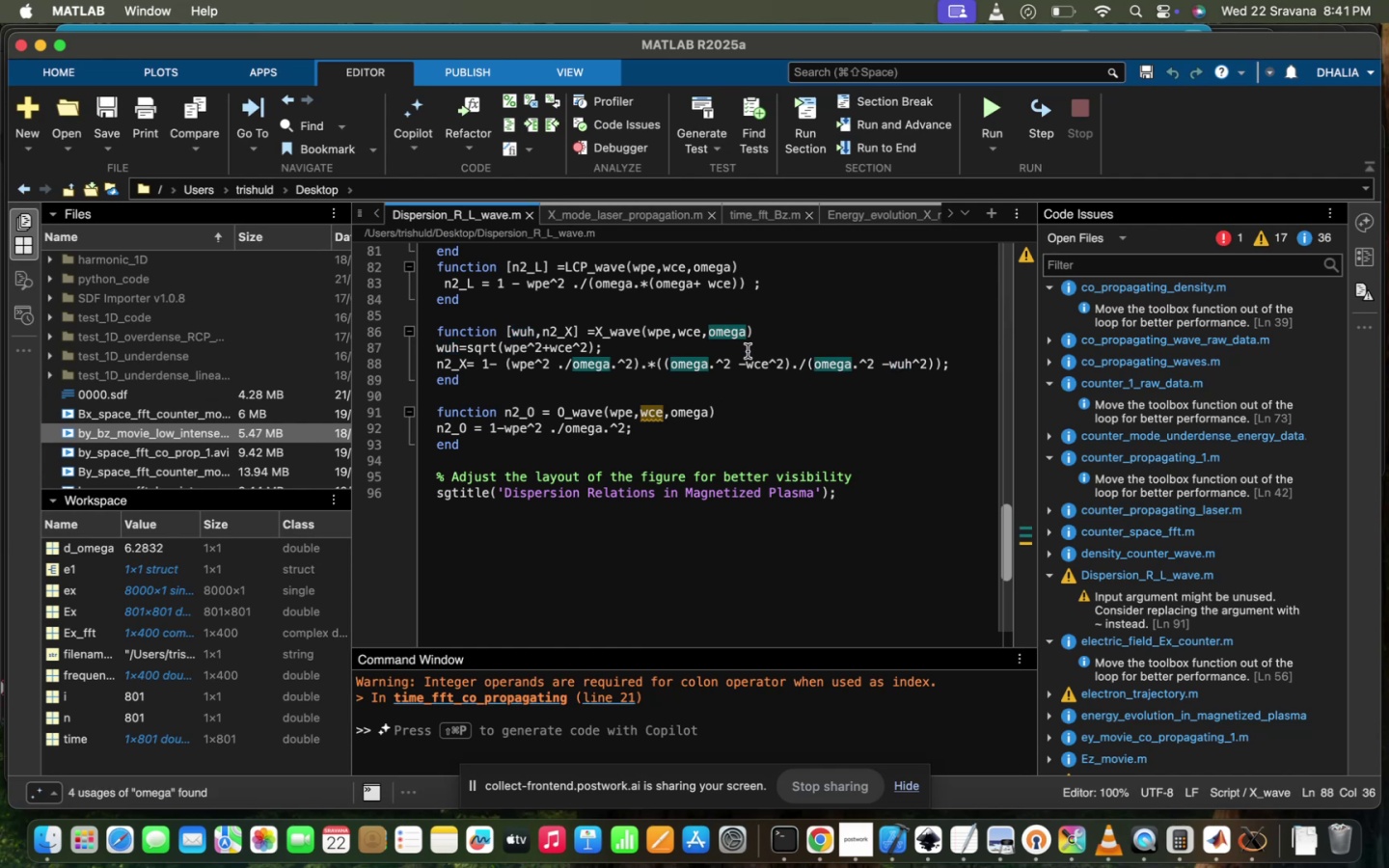 
left_click([754, 351])
 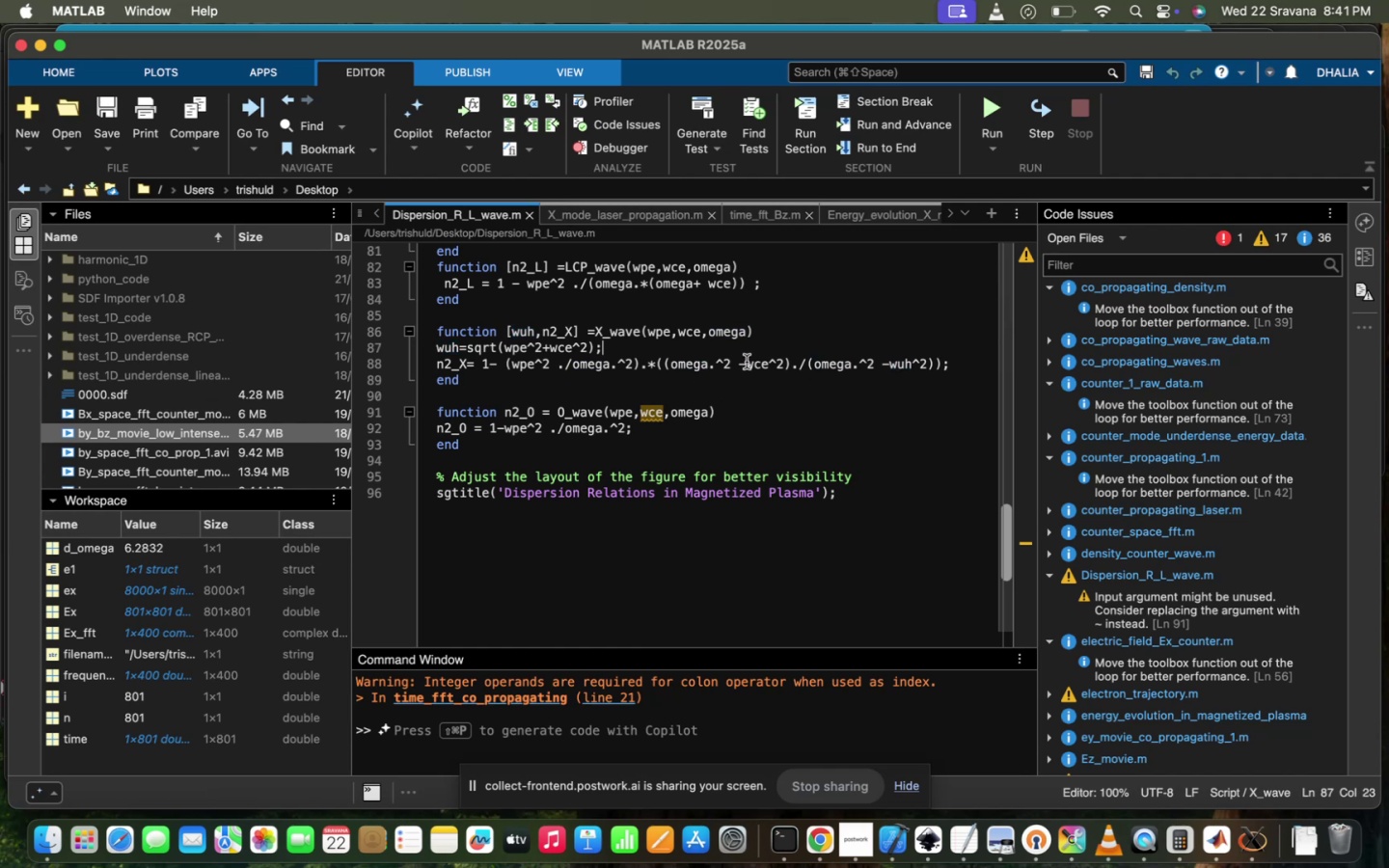 
left_click([747, 362])
 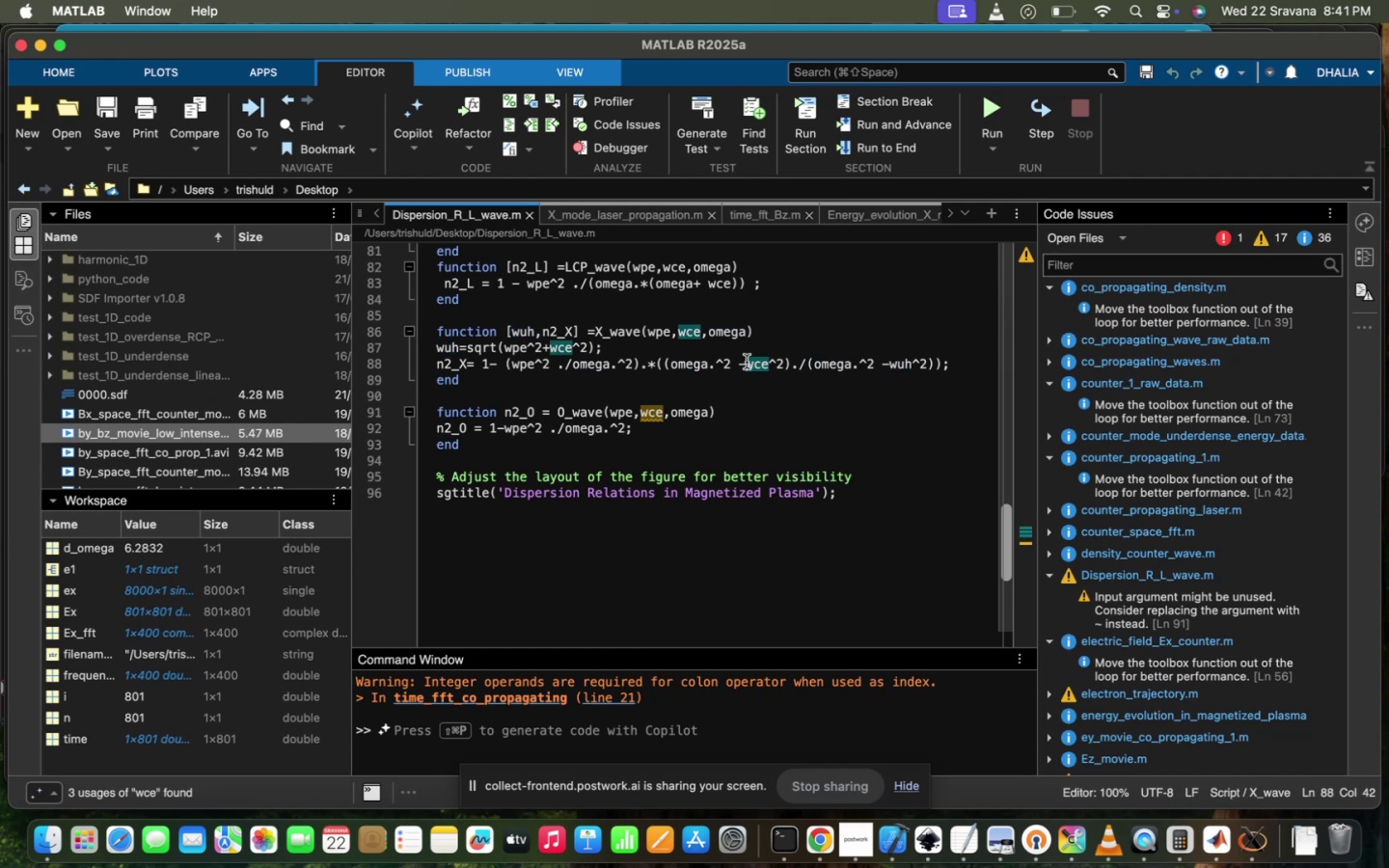 
left_click([716, 363])
 